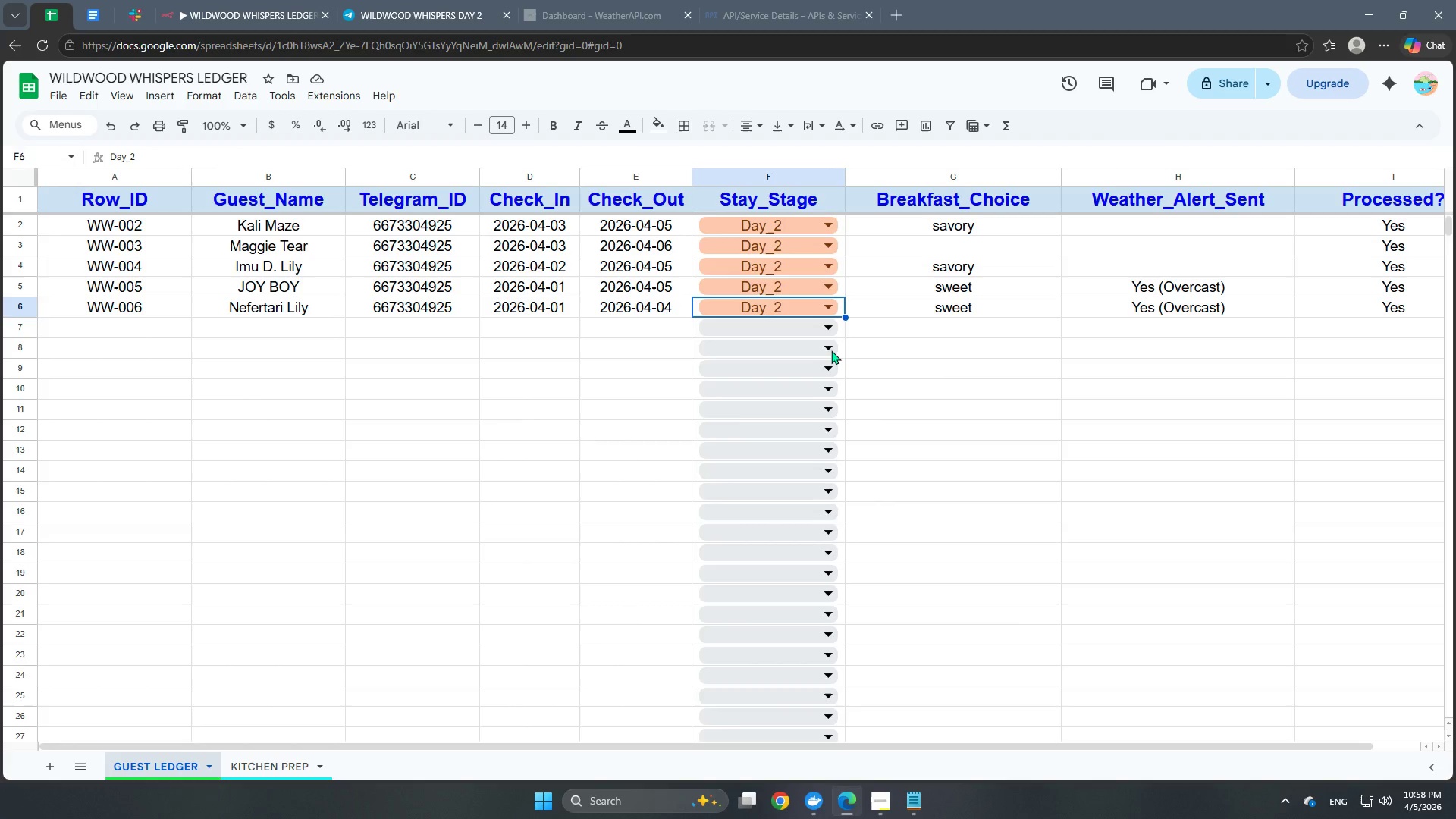 
scroll: coordinate [737, 432], scroll_direction: up, amount: 3.0
 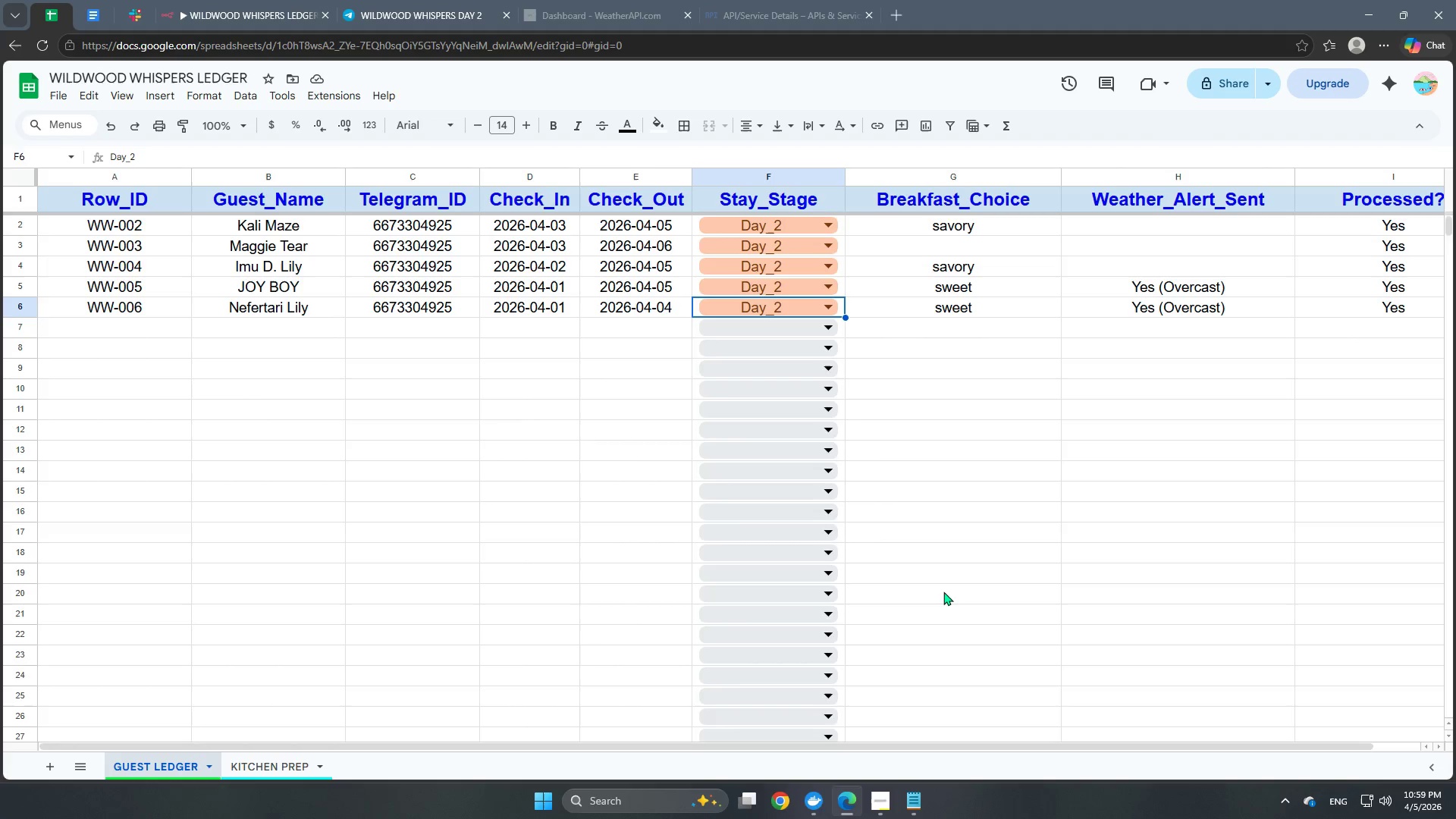 
left_click([225, 5])
 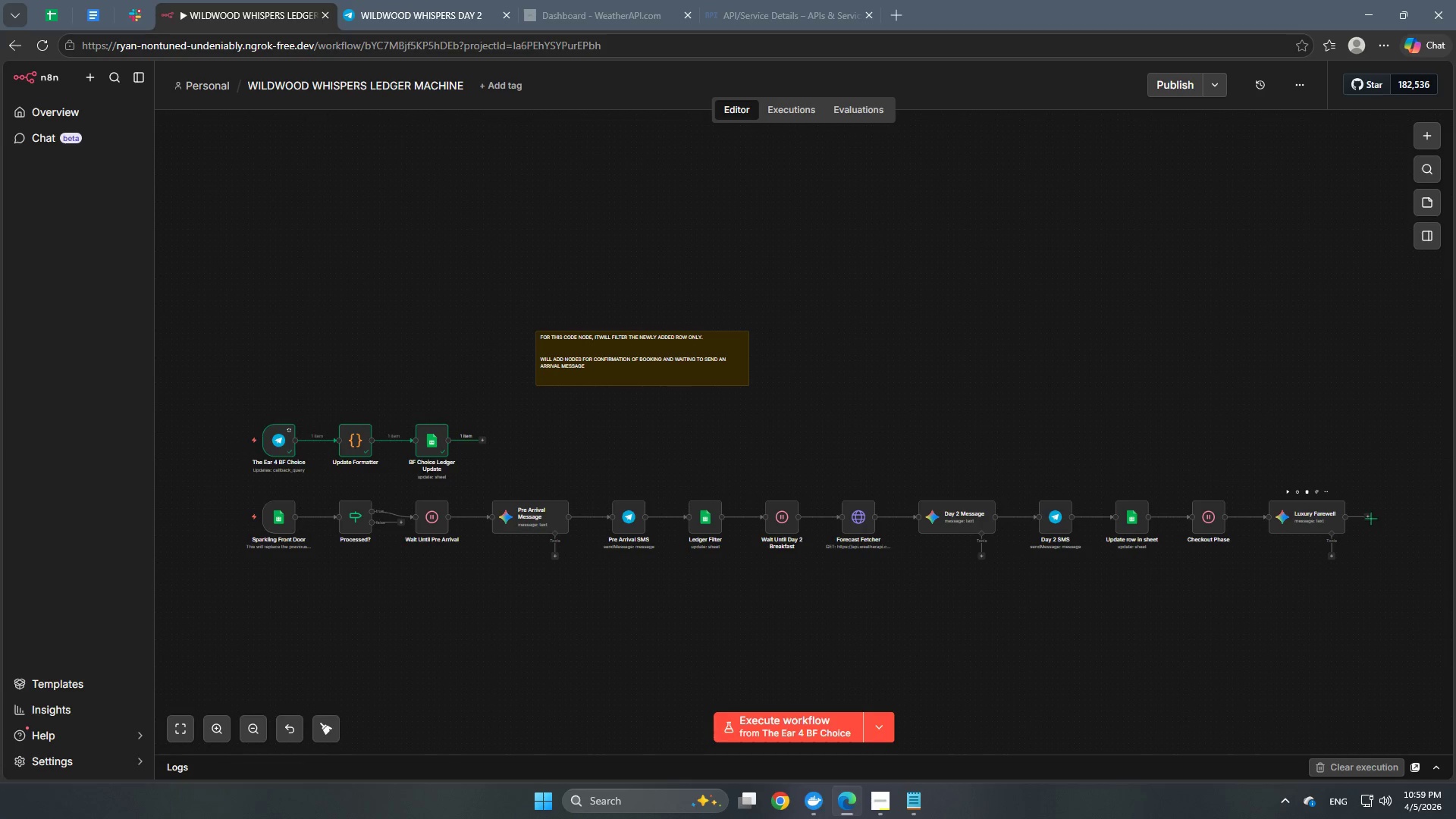 
double_click([1304, 515])
 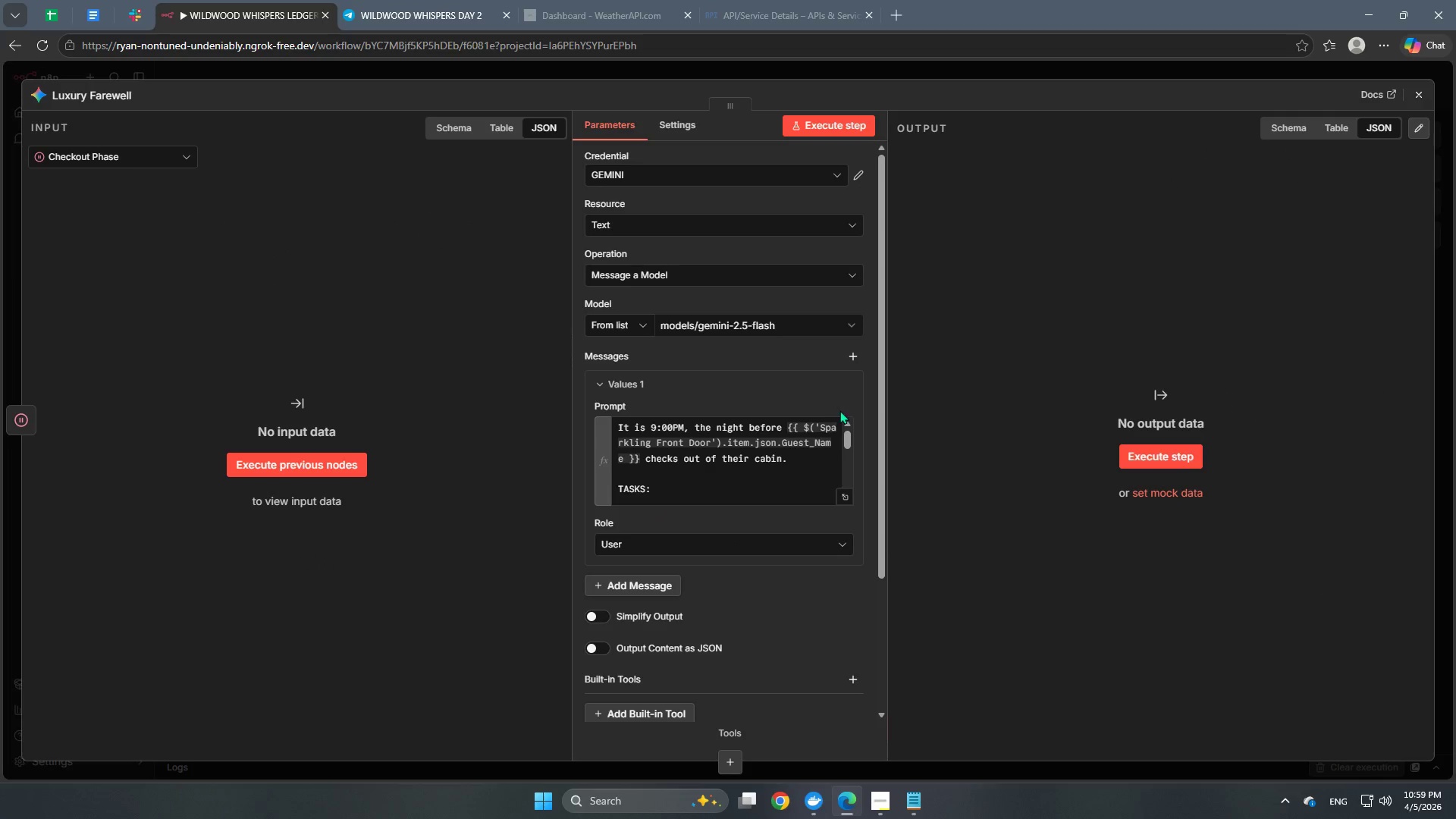 
left_click([693, 72])
 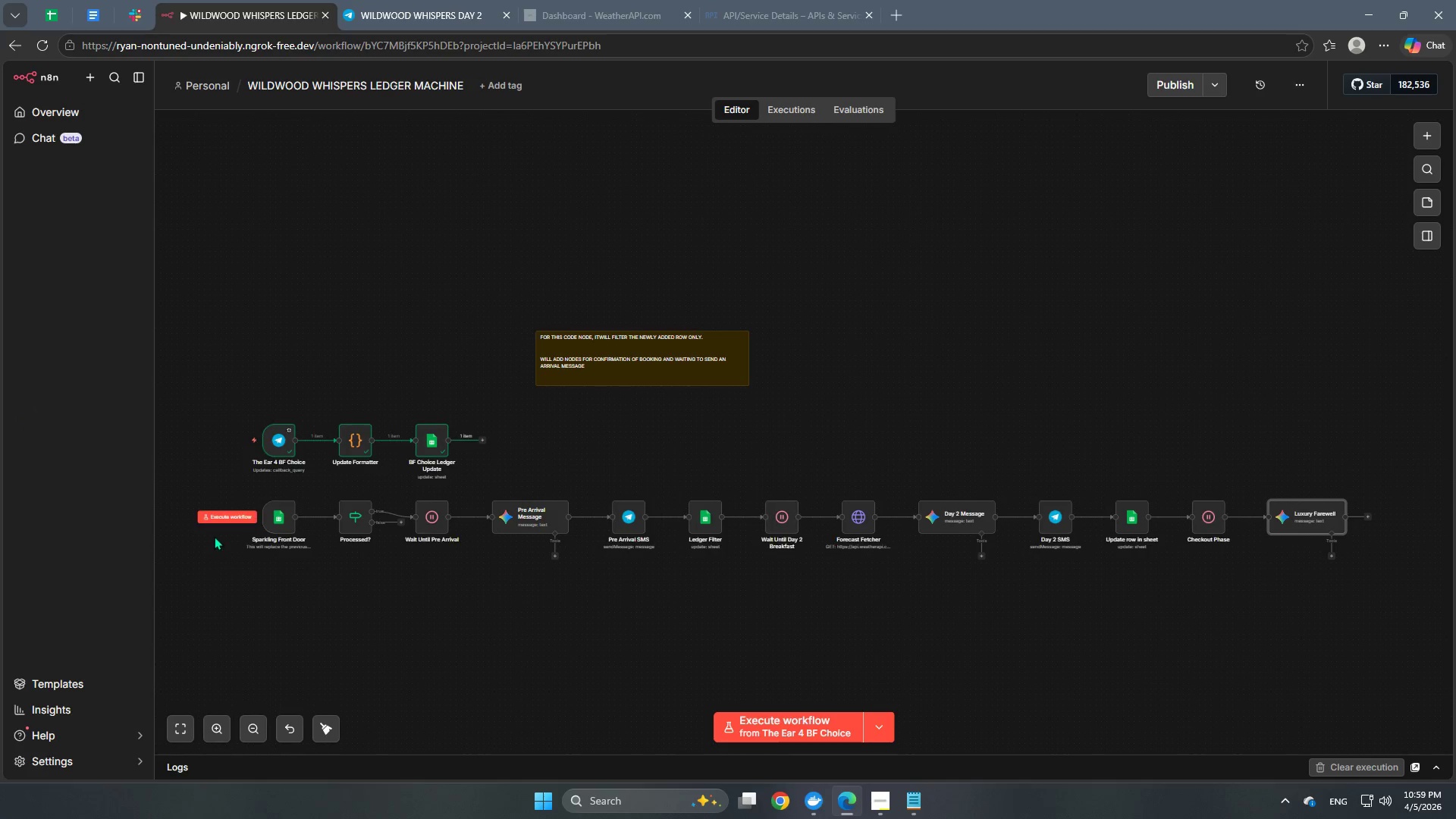 
left_click([222, 516])
 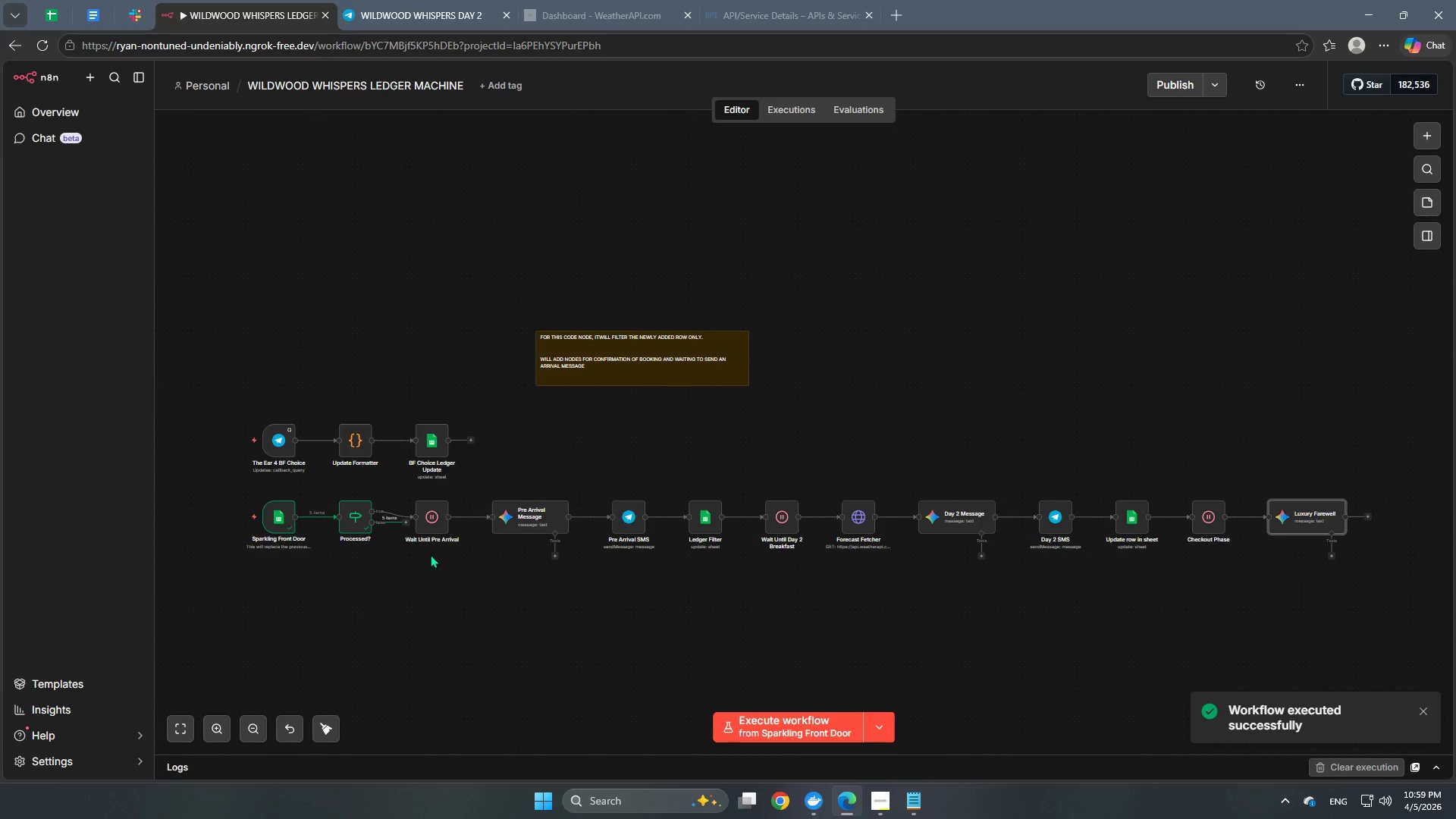 
wait(7.66)
 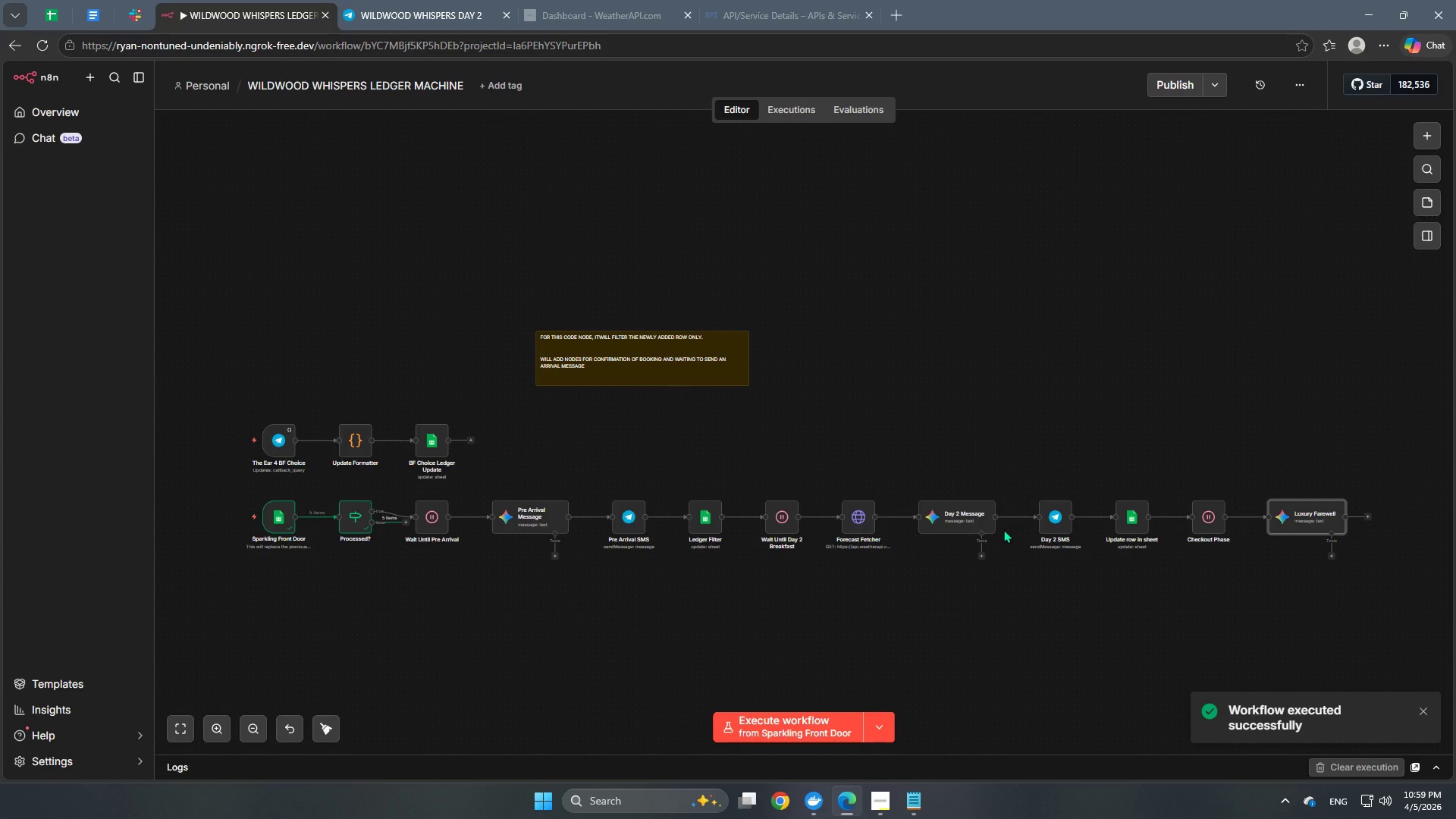 
left_click([58, 13])
 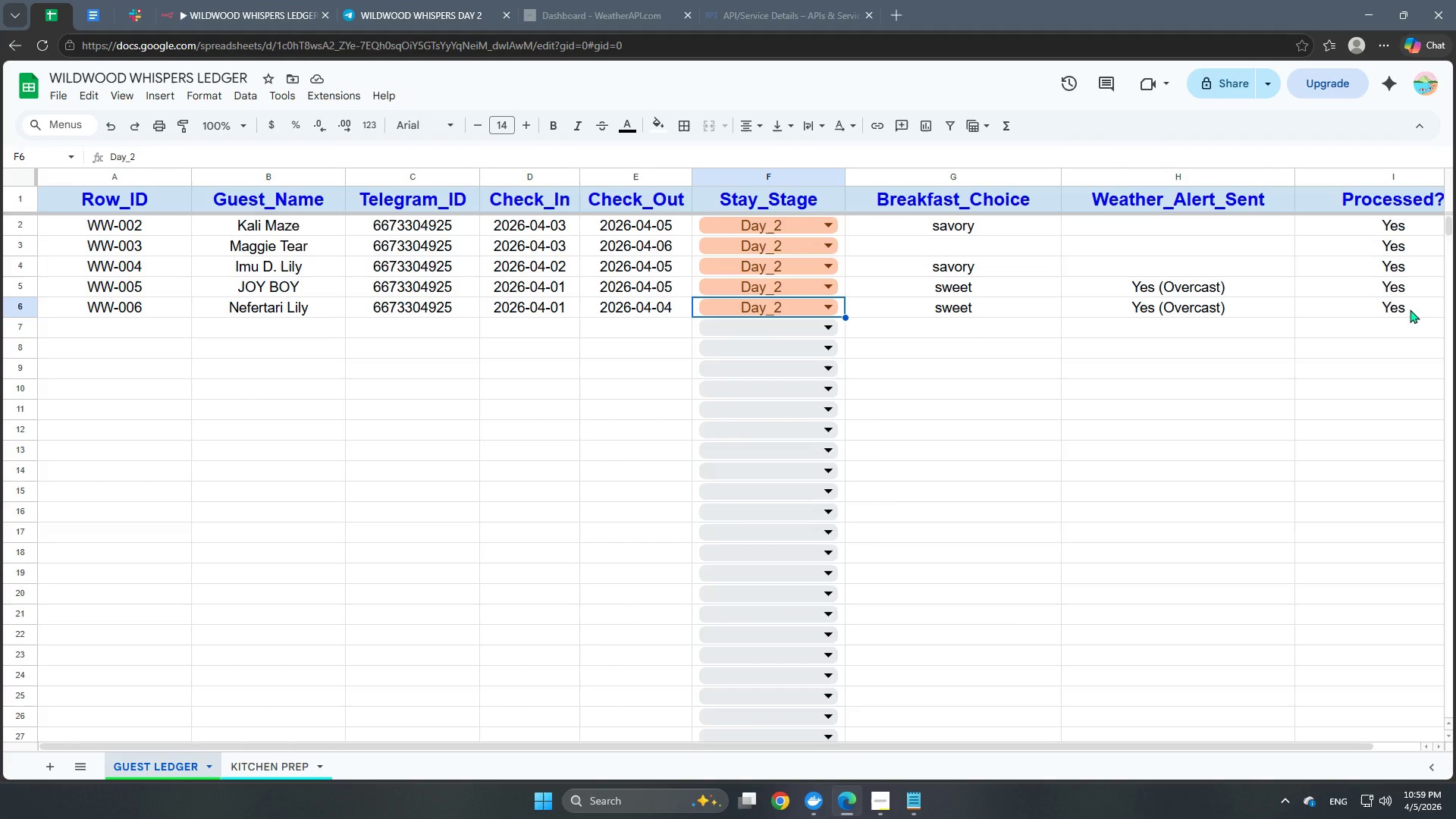 
double_click([1410, 309])
 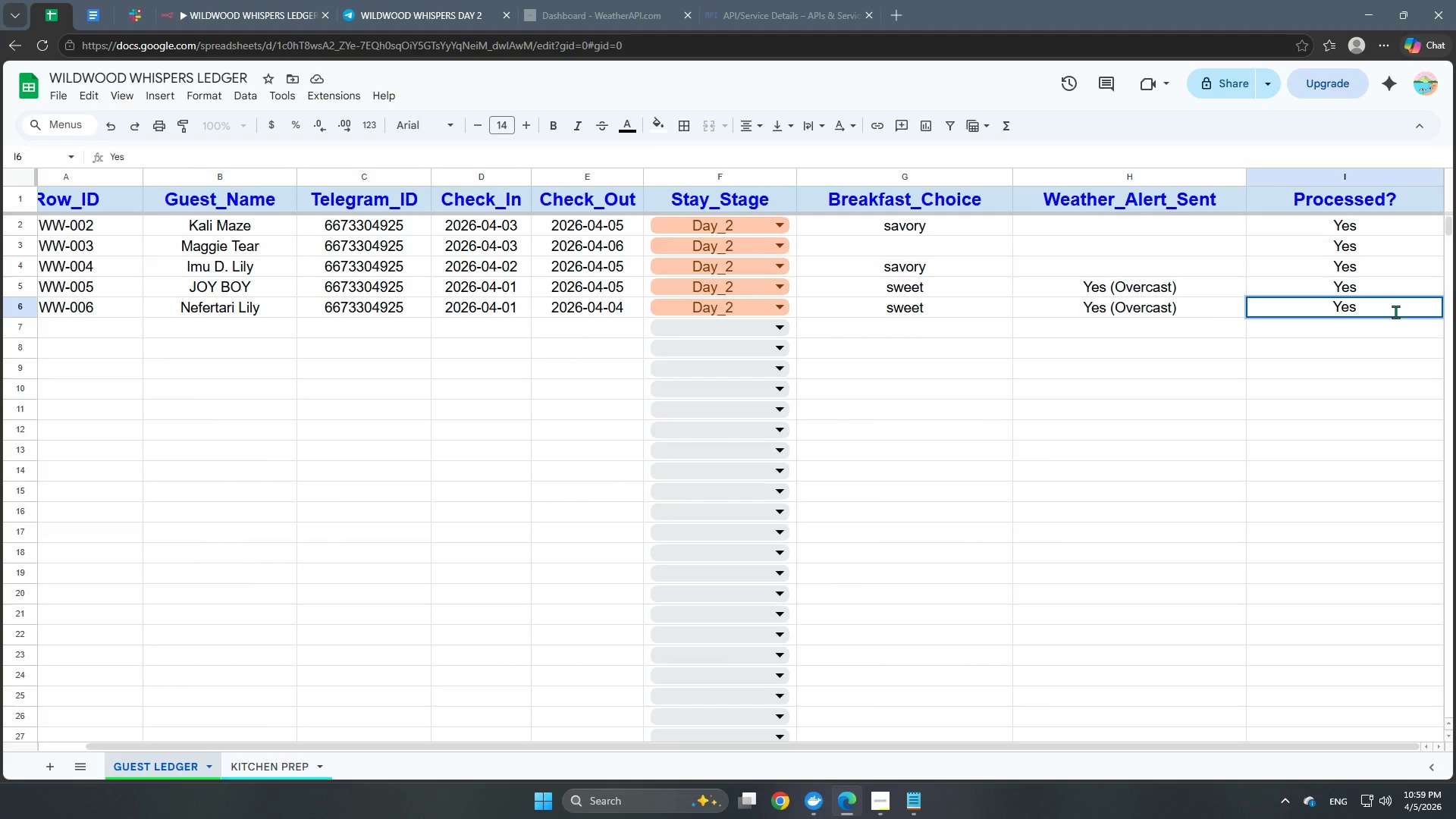 
key(Backspace)
 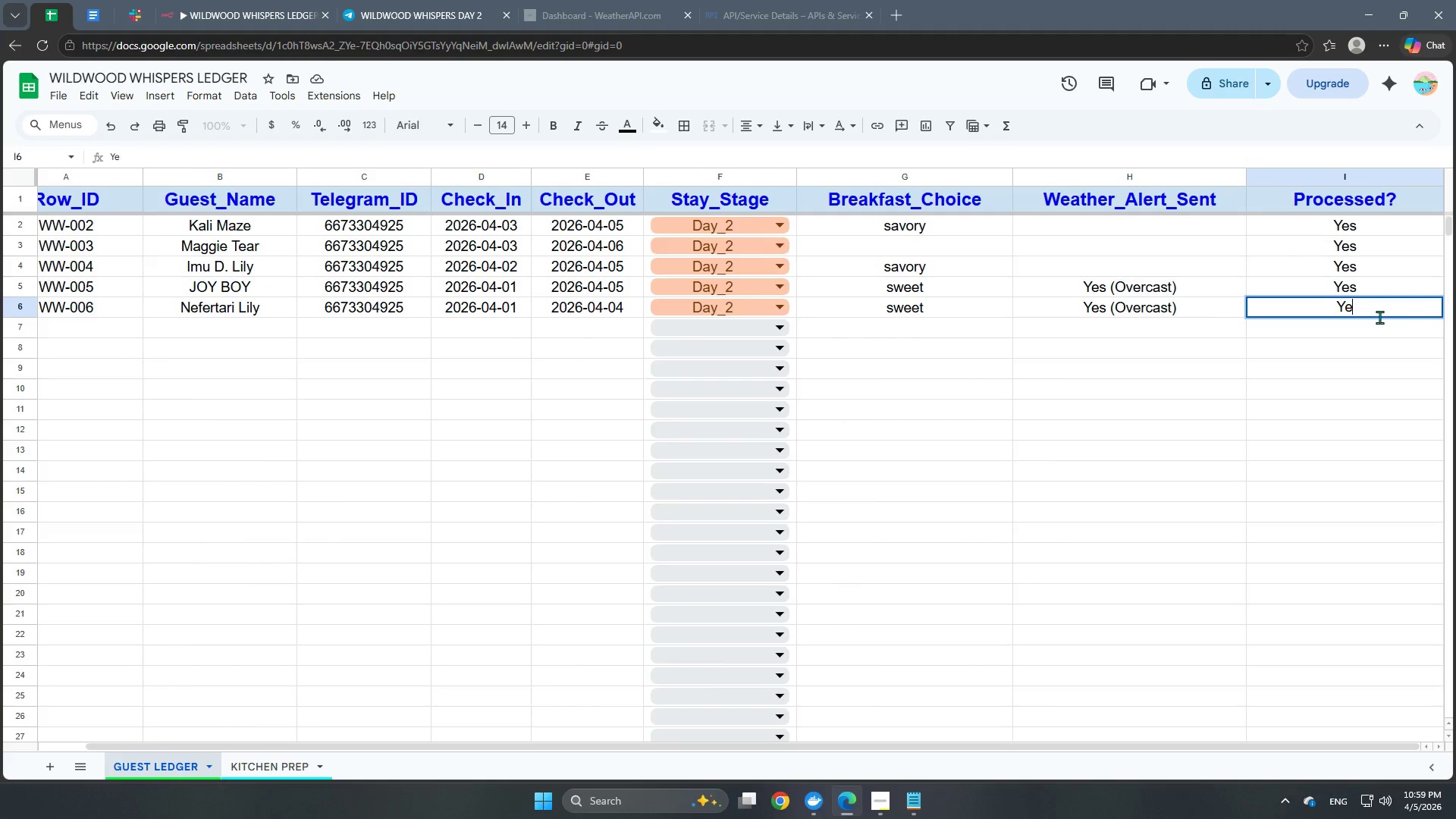 
key(Backspace)
 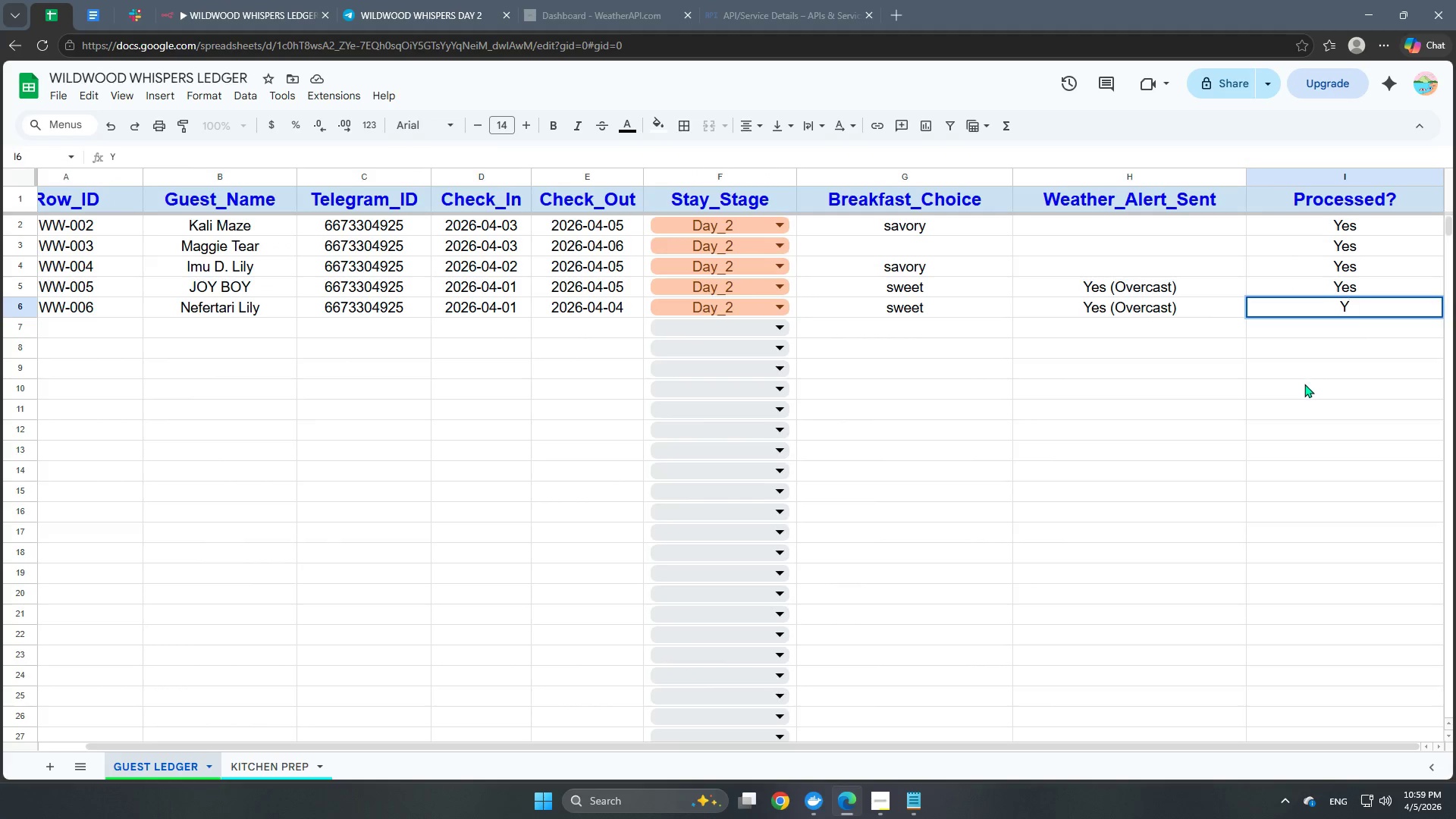 
key(Backspace)
 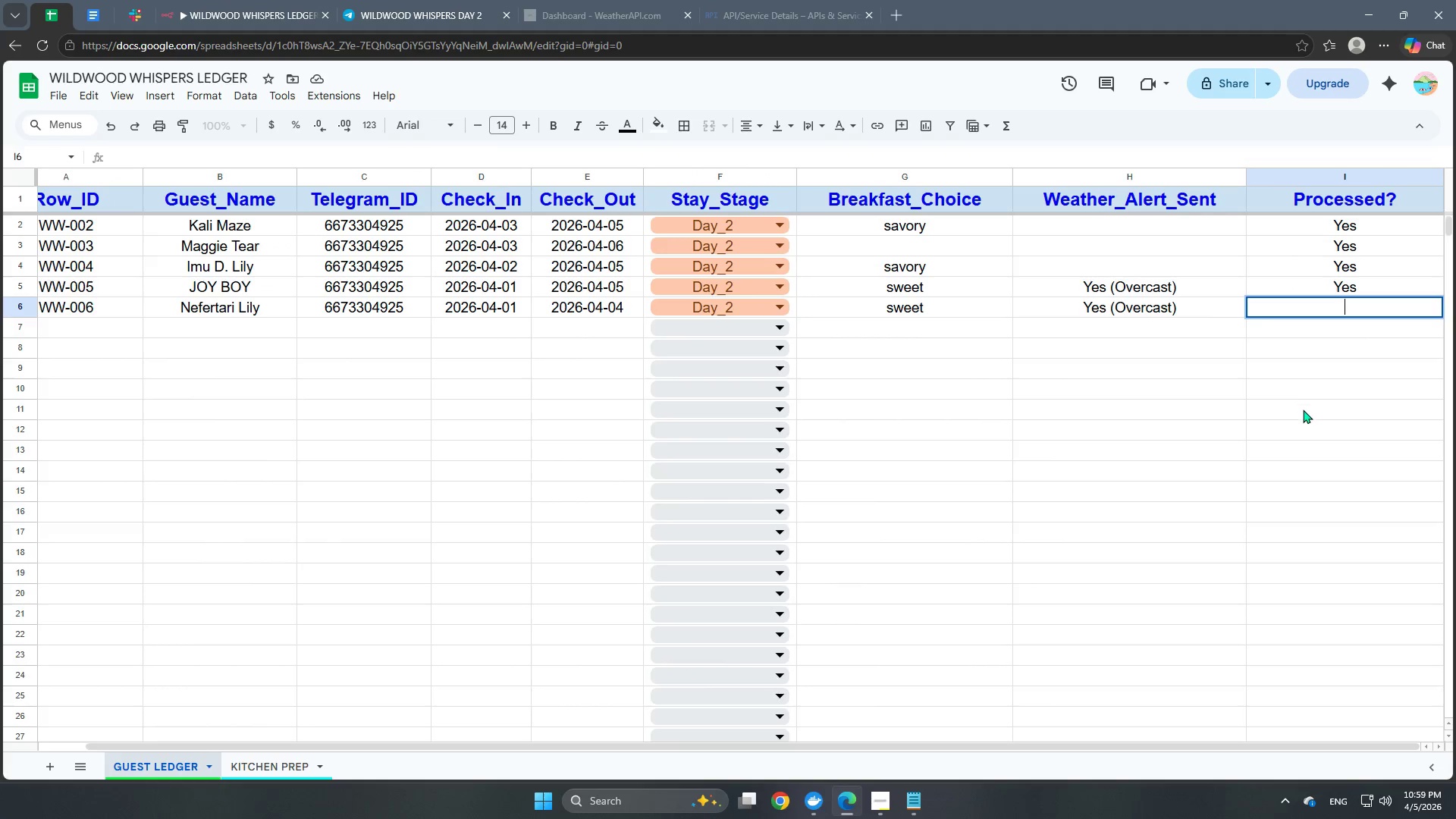 
left_click([1303, 410])
 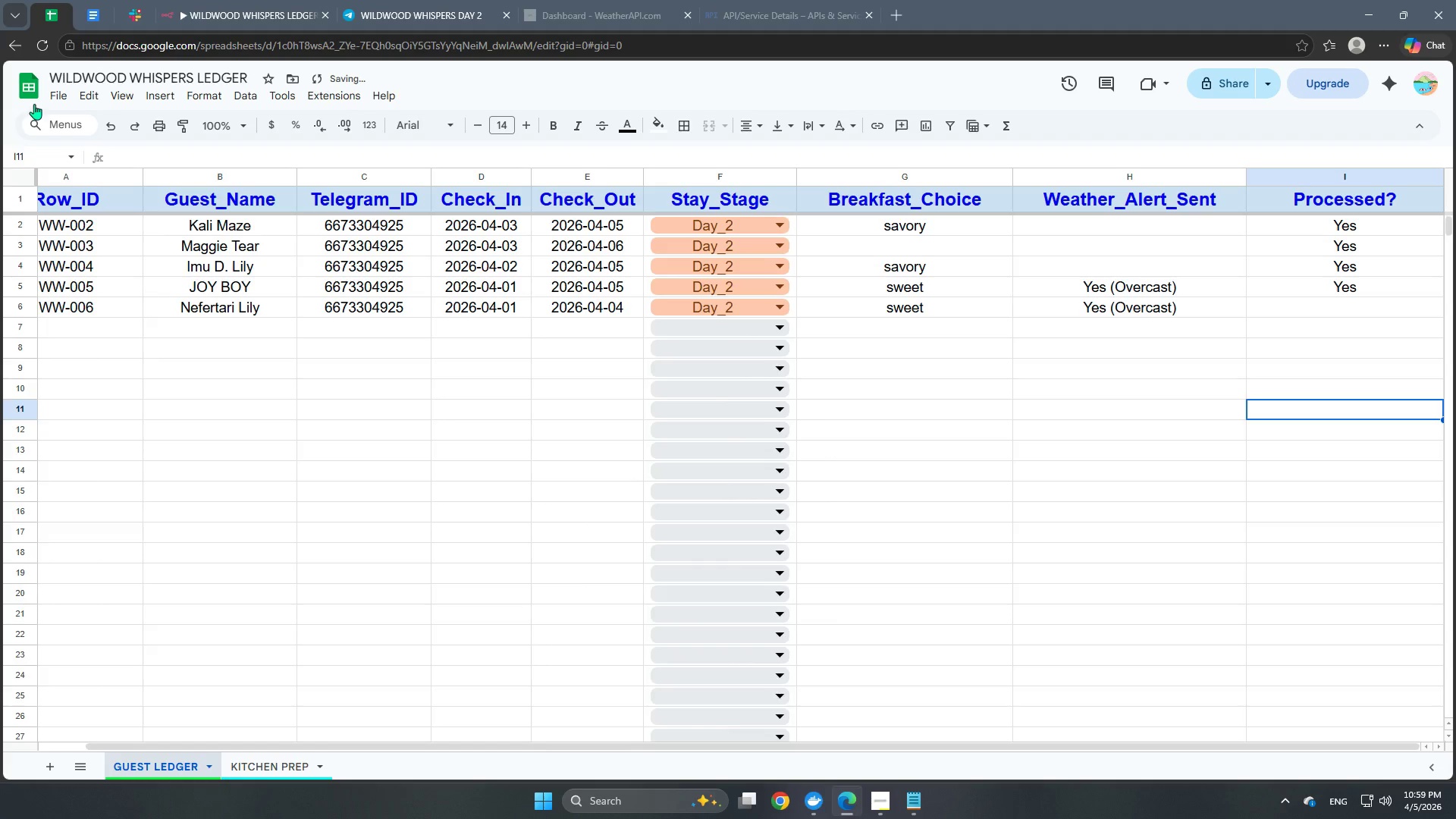 
left_click([252, 0])
 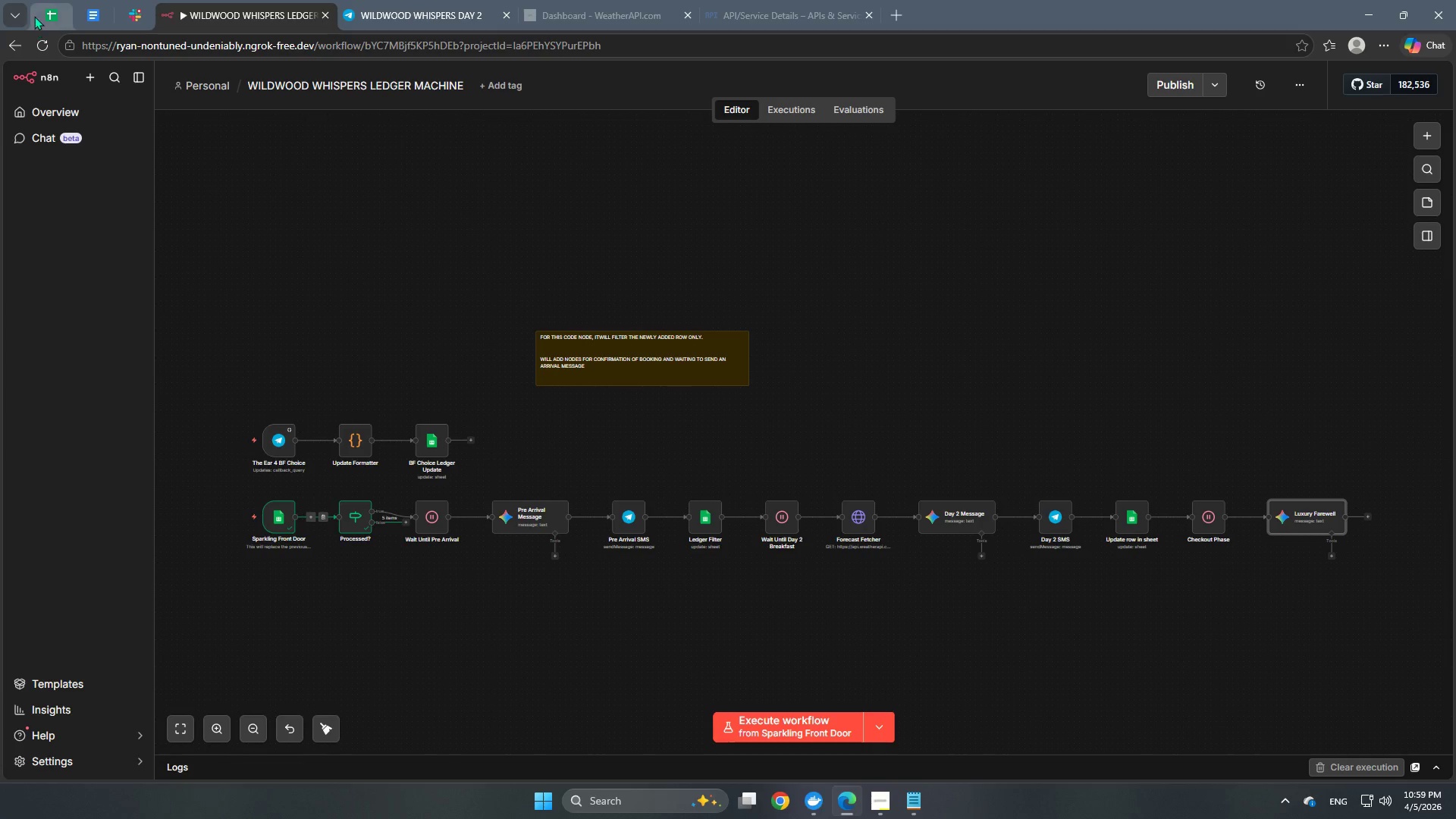 
left_click([47, 17])
 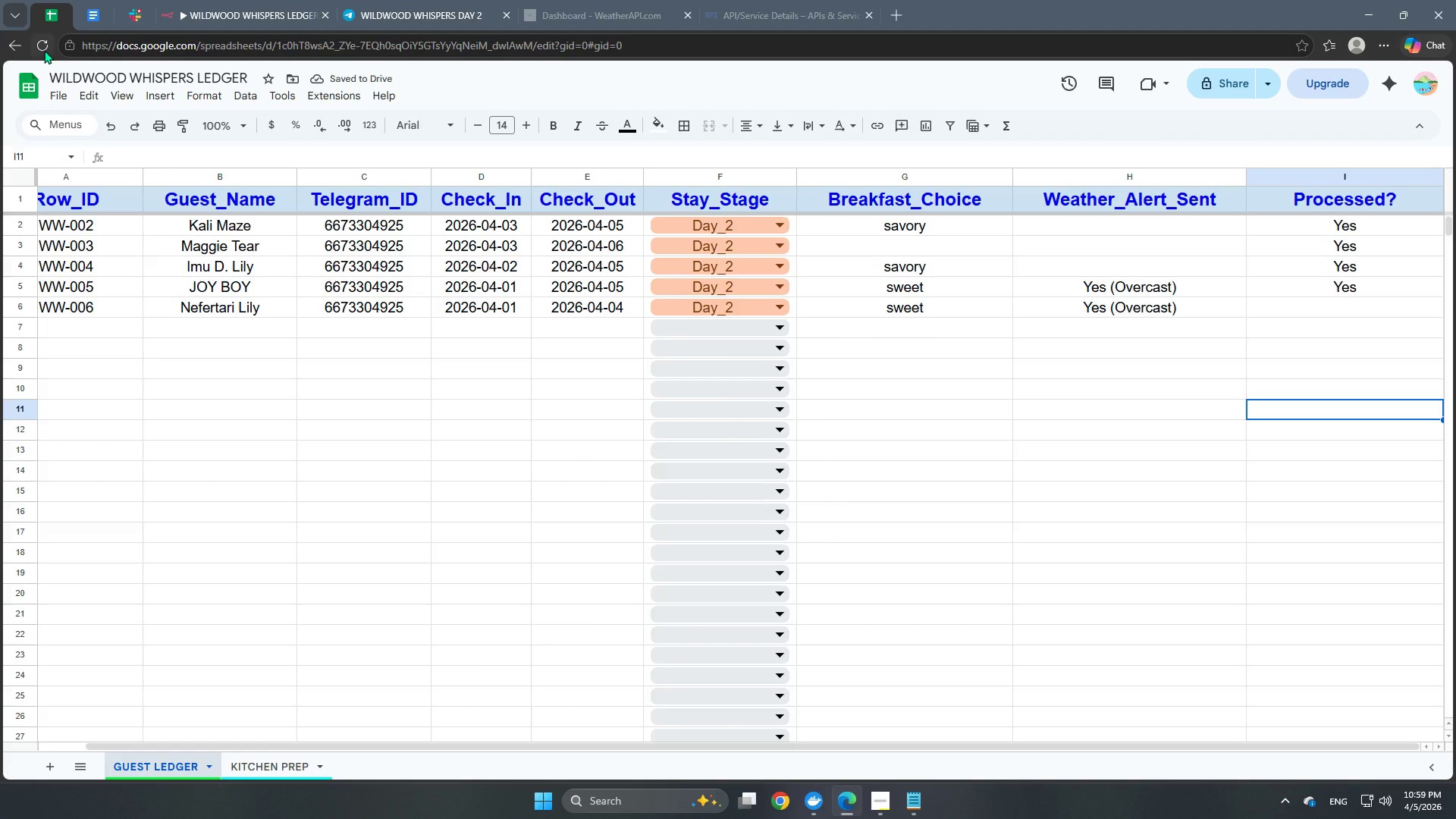 
left_click([44, 50])
 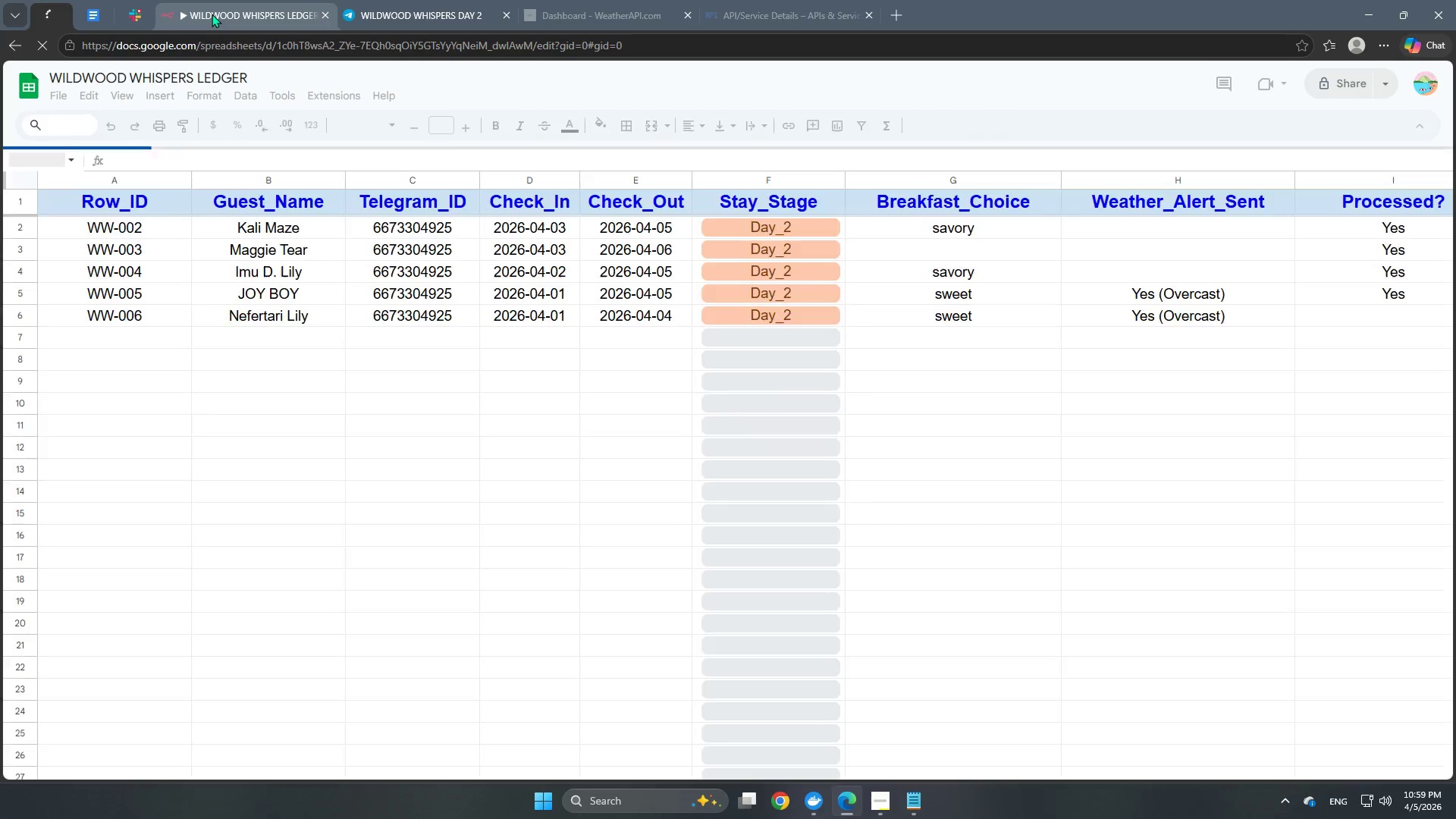 
left_click([212, 14])
 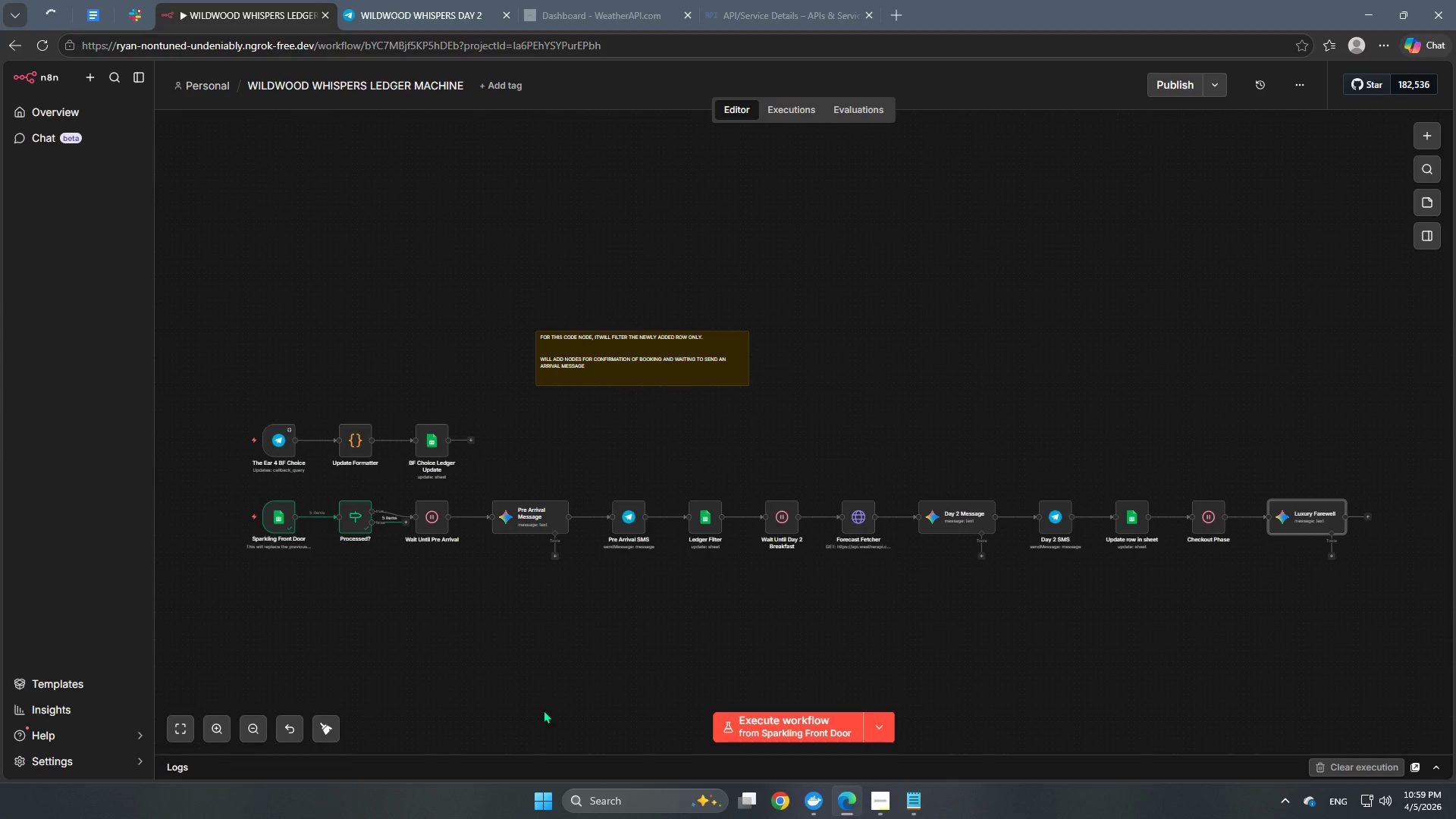 
left_click([221, 516])
 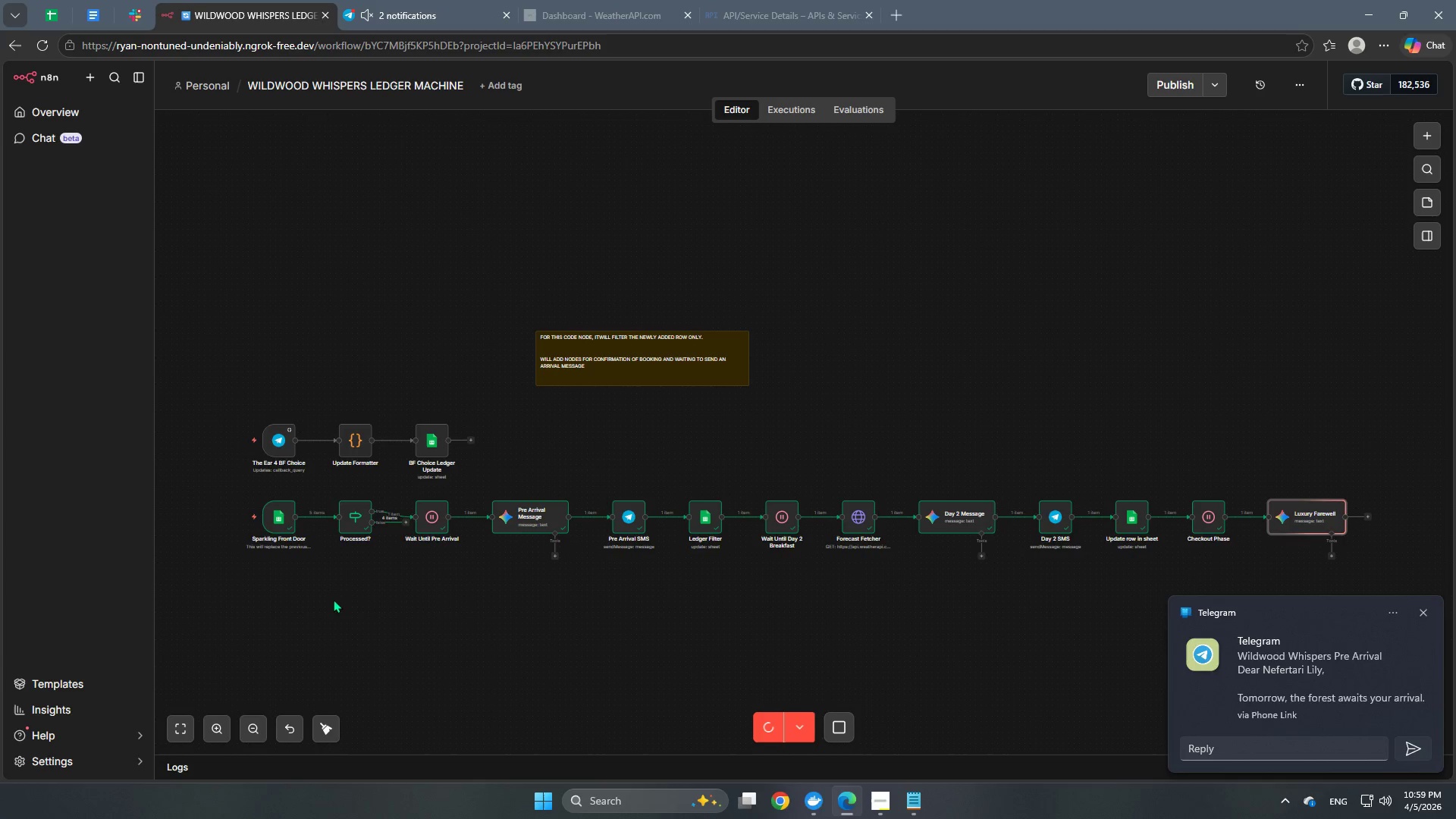 
wait(31.3)
 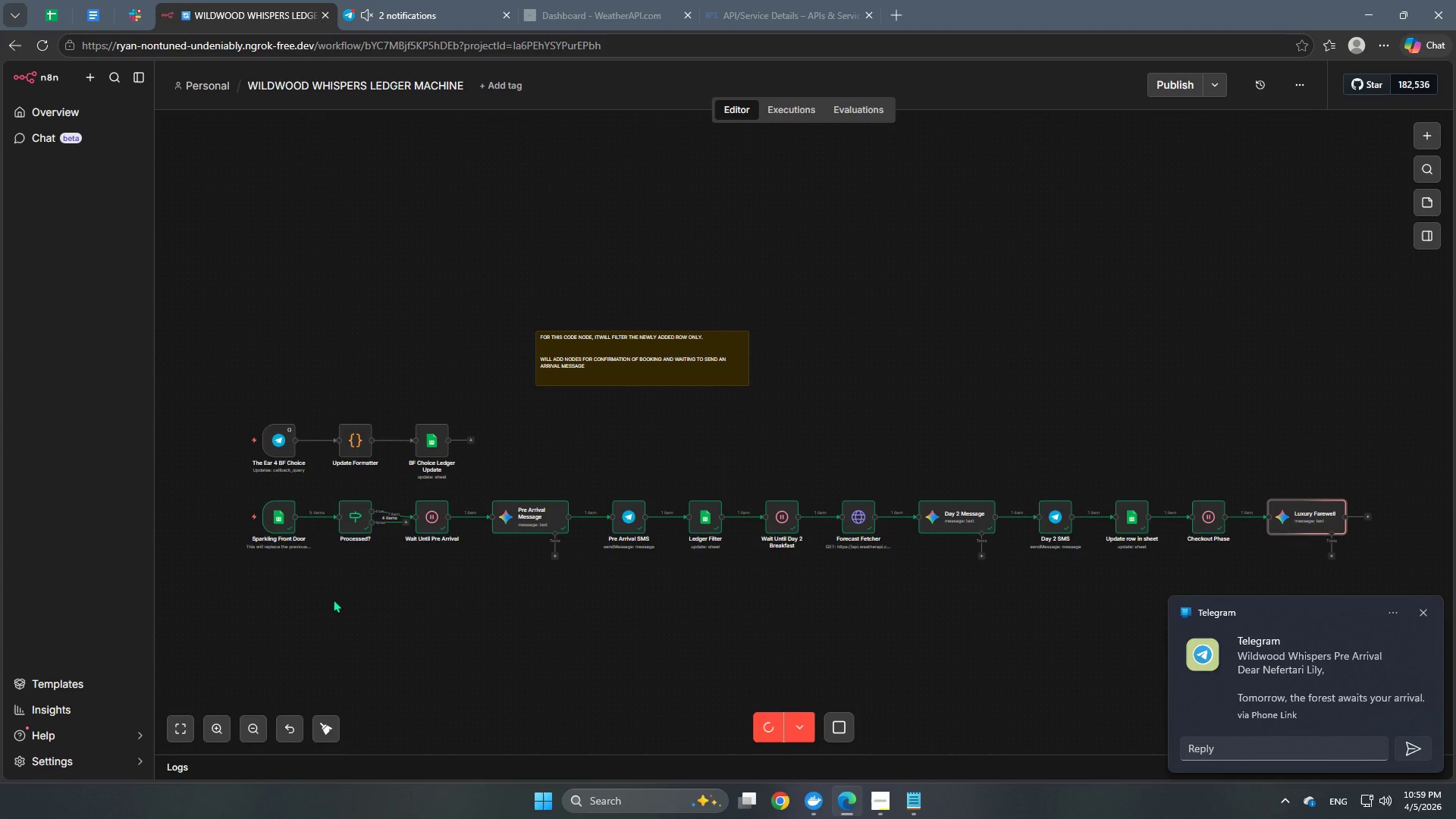 
double_click([1308, 525])
 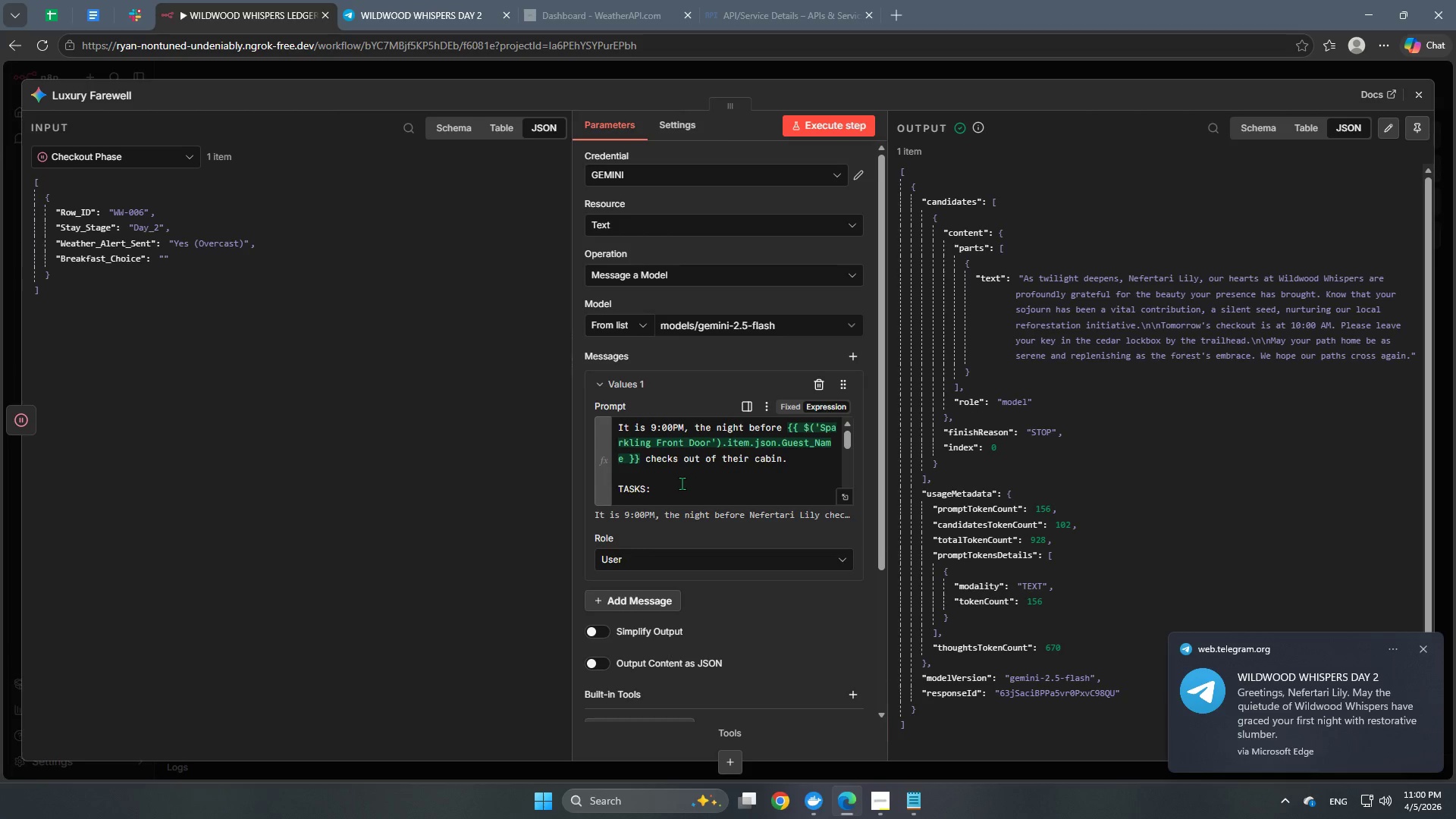 
scroll: coordinate [684, 534], scroll_direction: down, amount: 7.0
 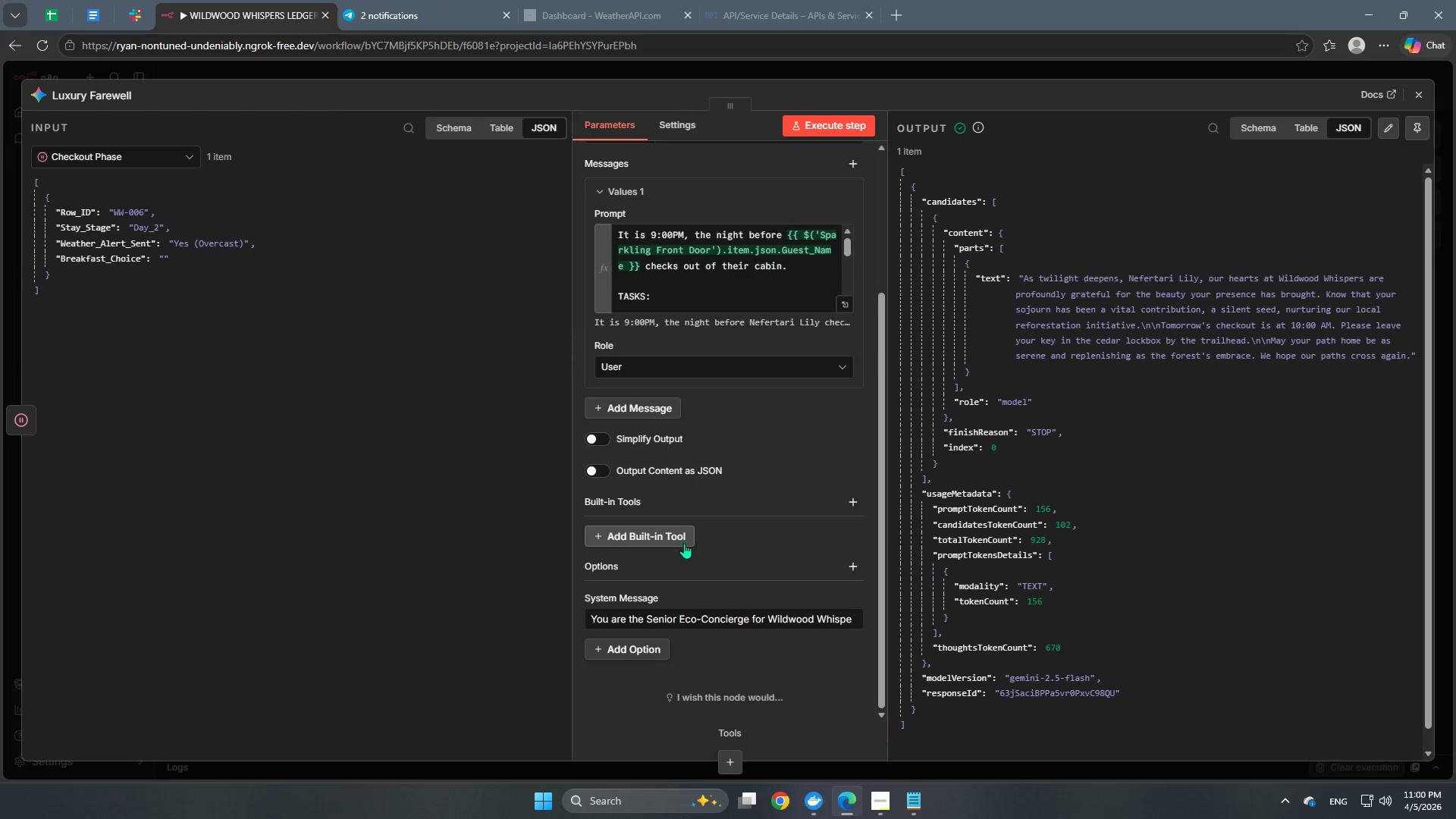 
scroll: coordinate [685, 544], scroll_direction: up, amount: 3.0
 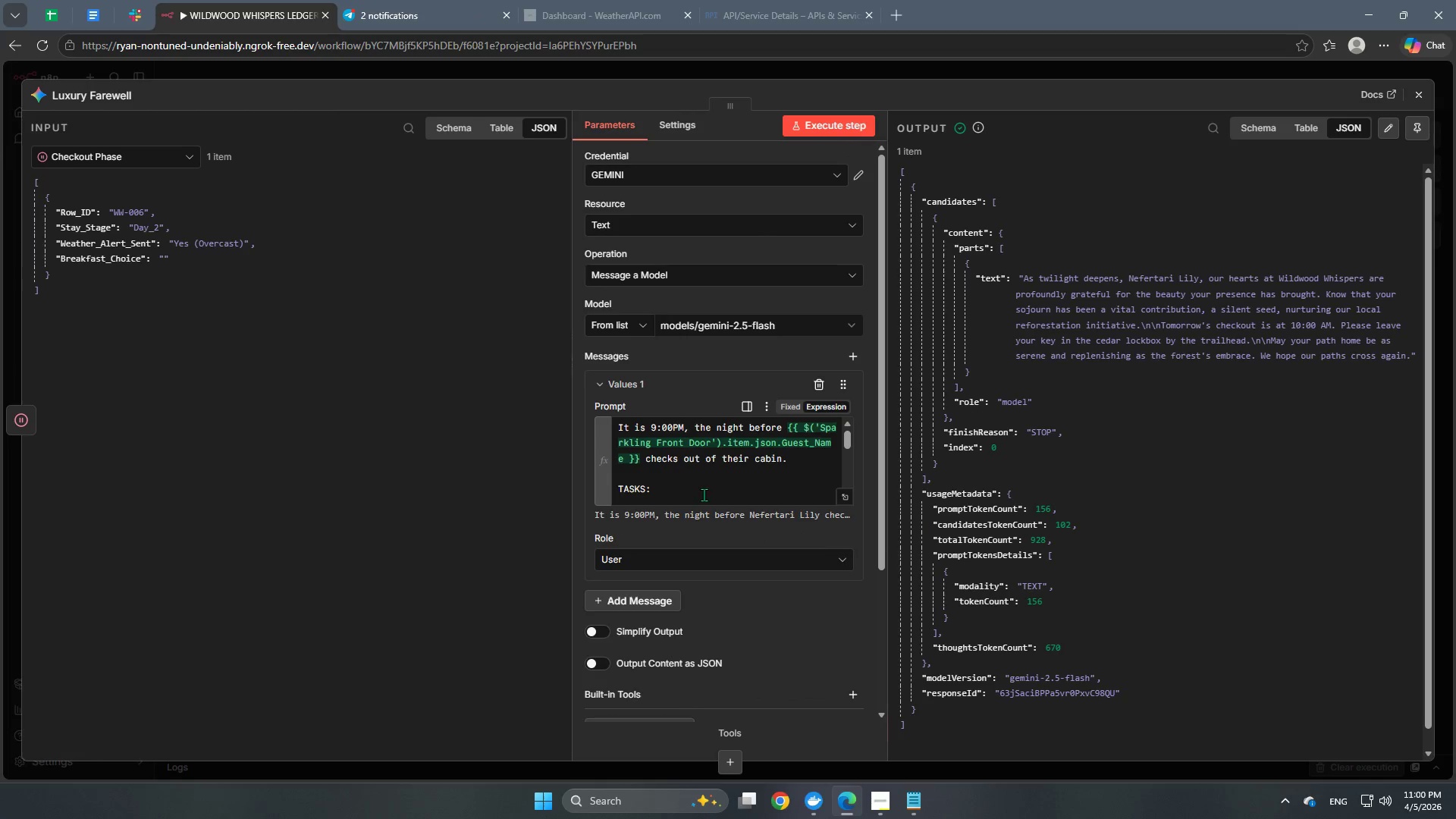 
scroll: coordinate [728, 469], scroll_direction: down, amount: 7.0
 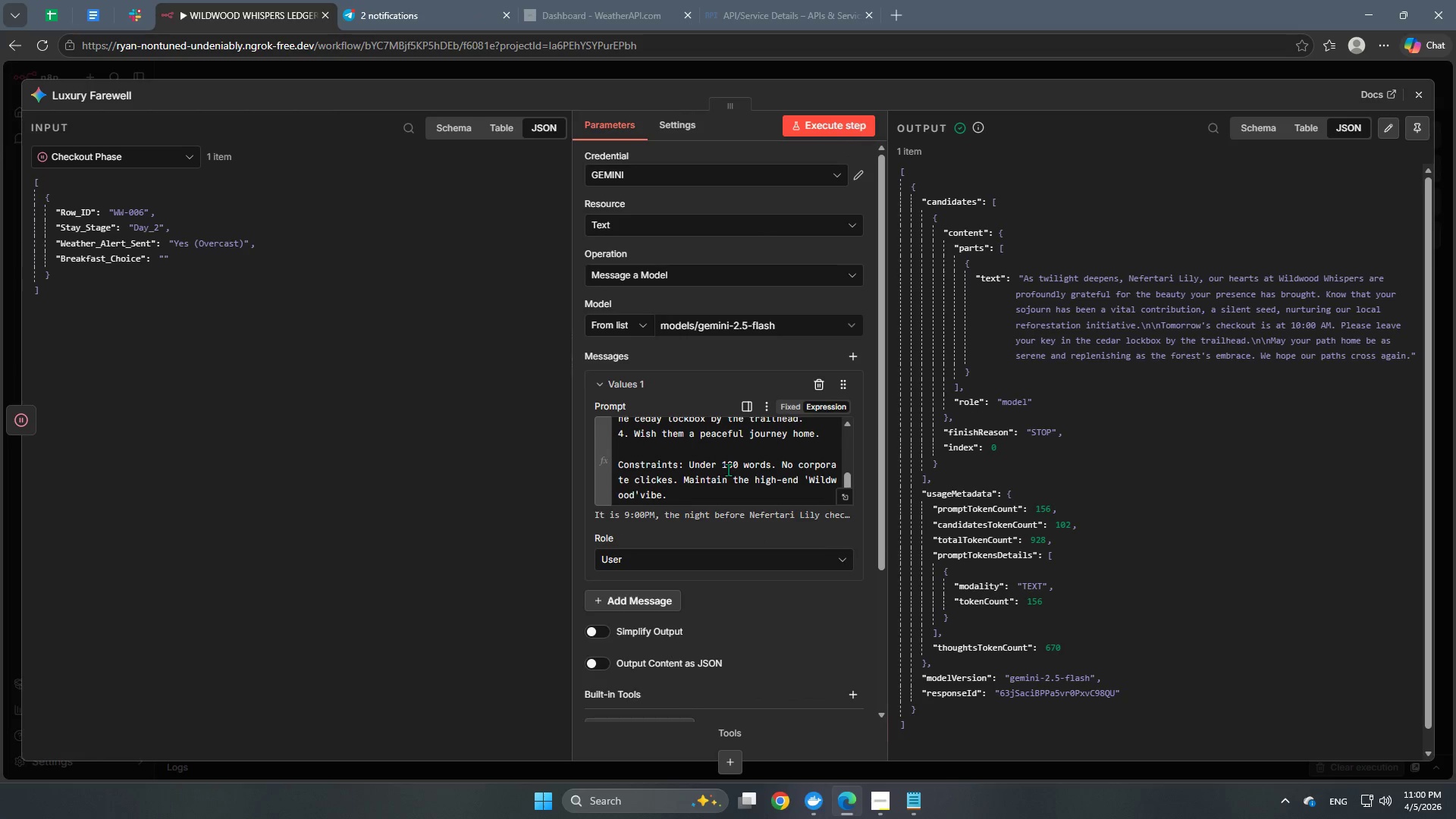 
scroll: coordinate [728, 469], scroll_direction: up, amount: 5.0
 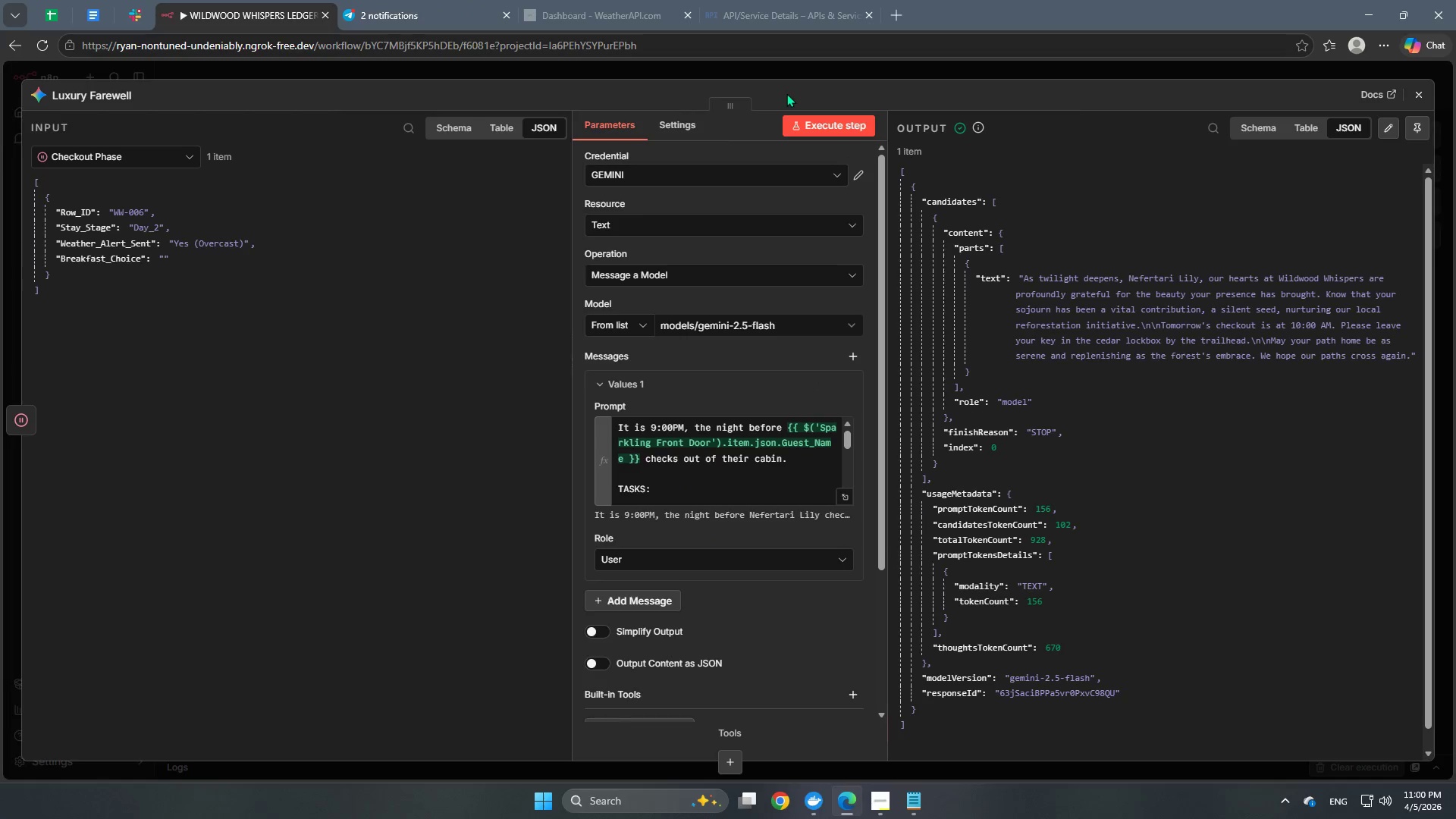 
left_click([799, 73])
 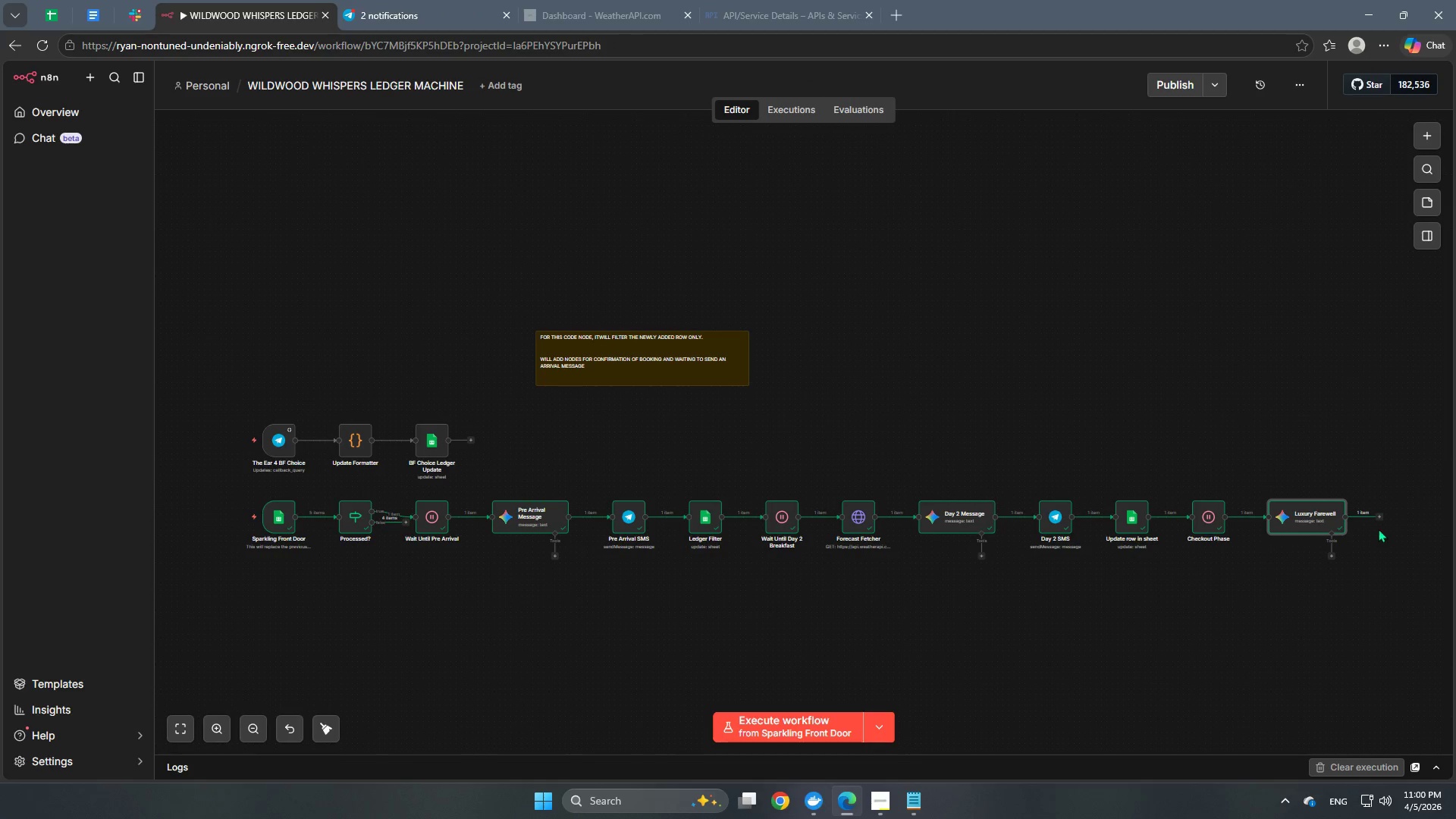 
left_click([1379, 520])
 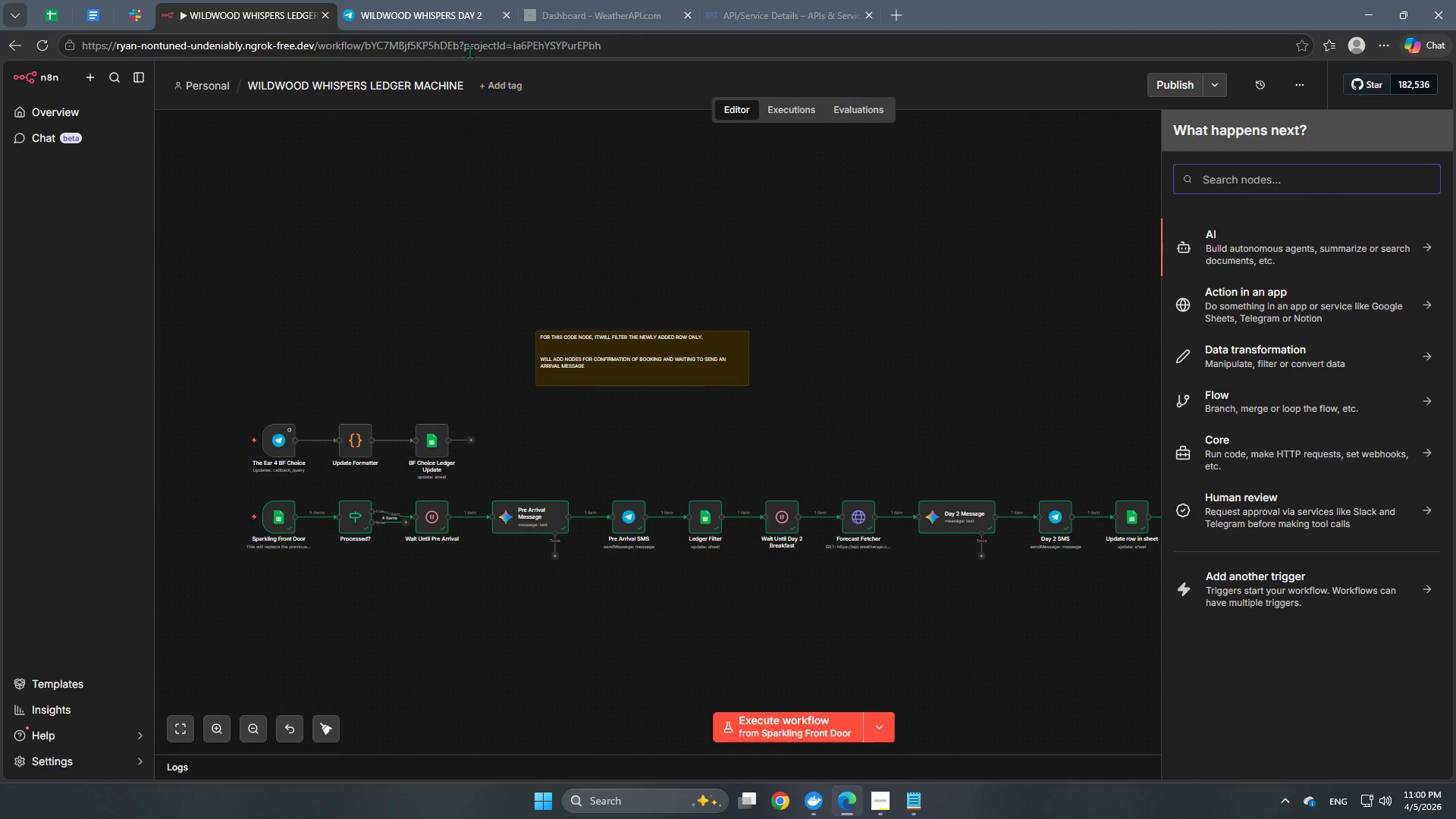 
left_click([450, 0])
 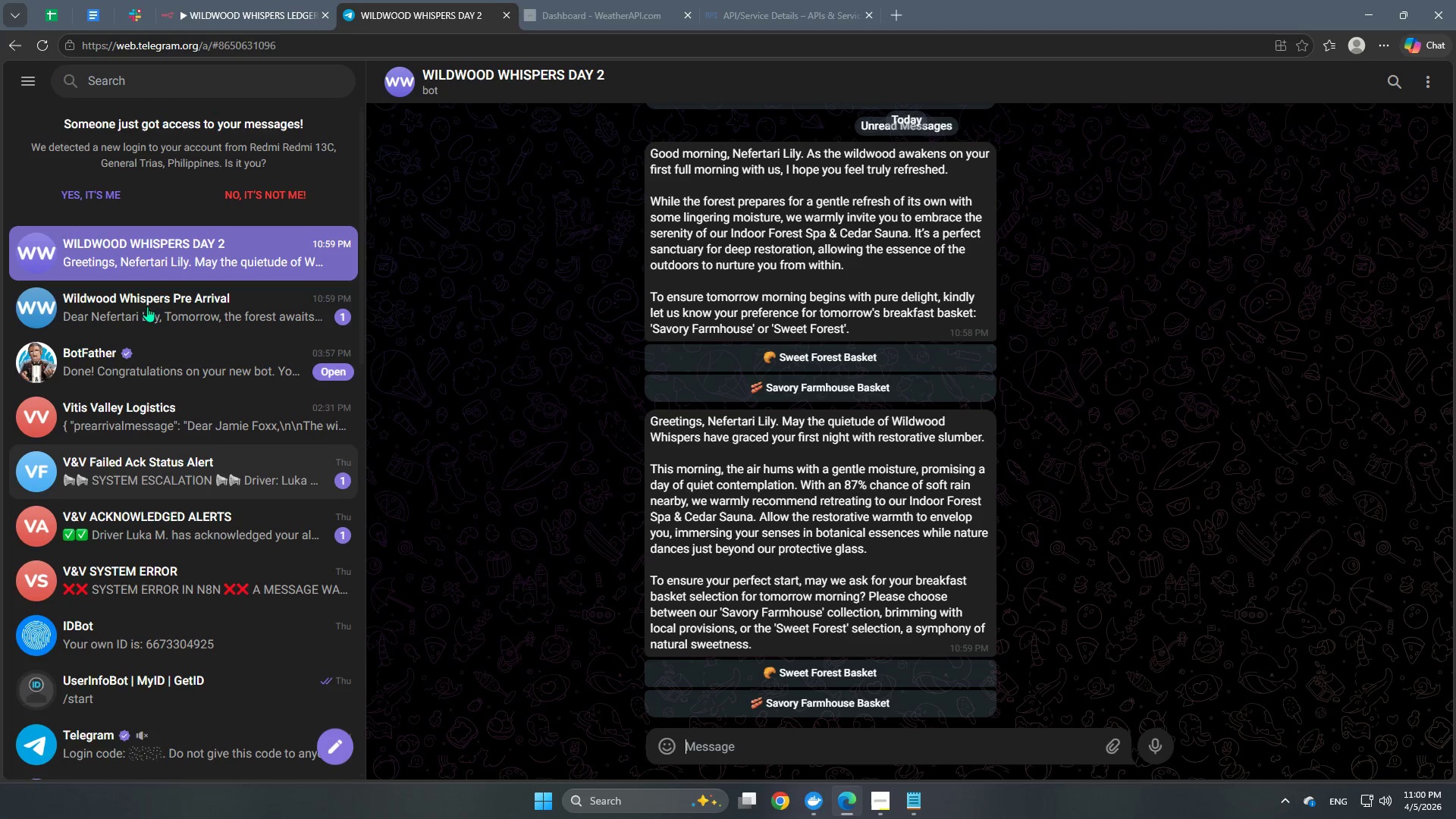 
left_click([147, 302])
 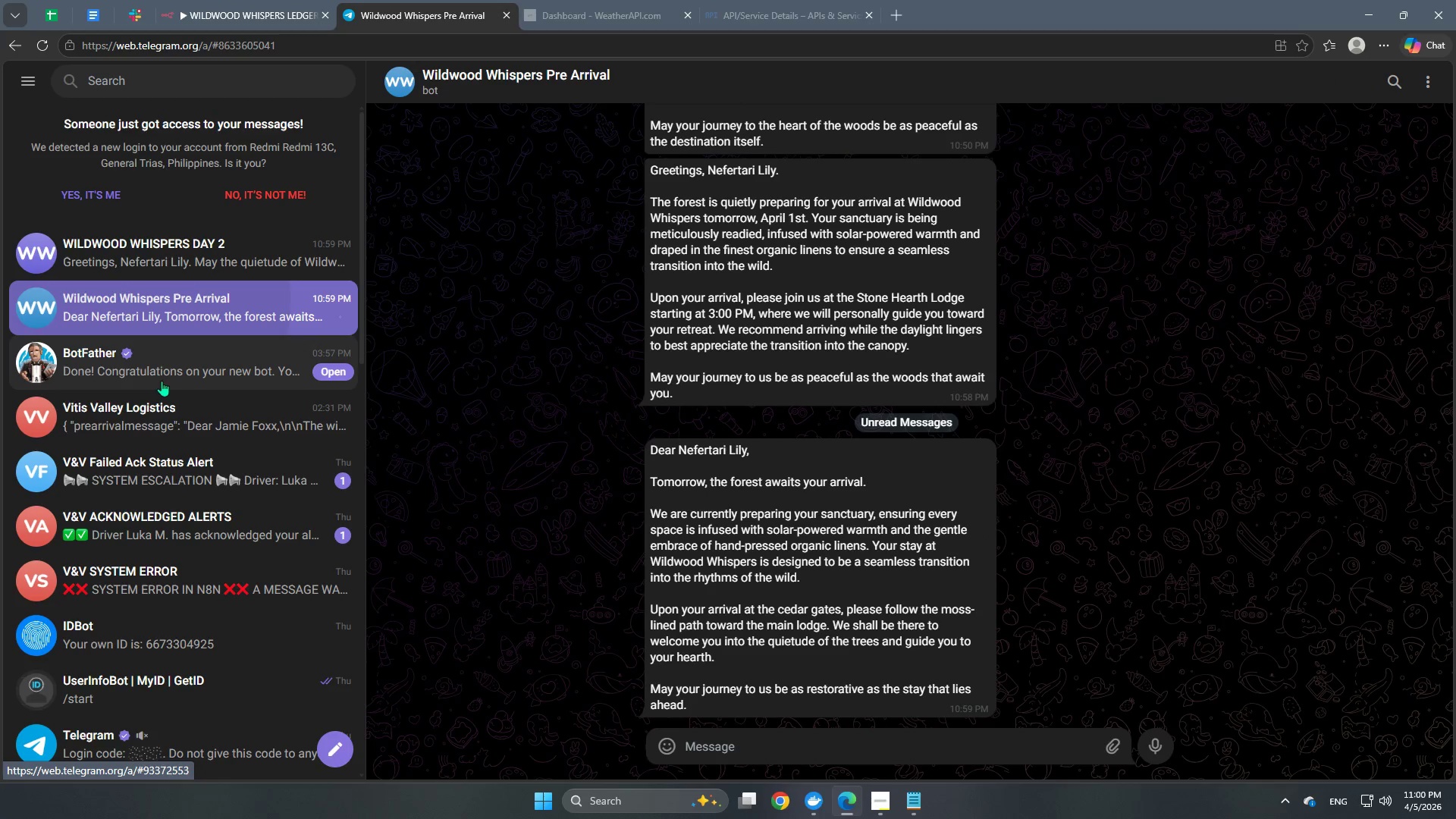 
left_click([158, 368])
 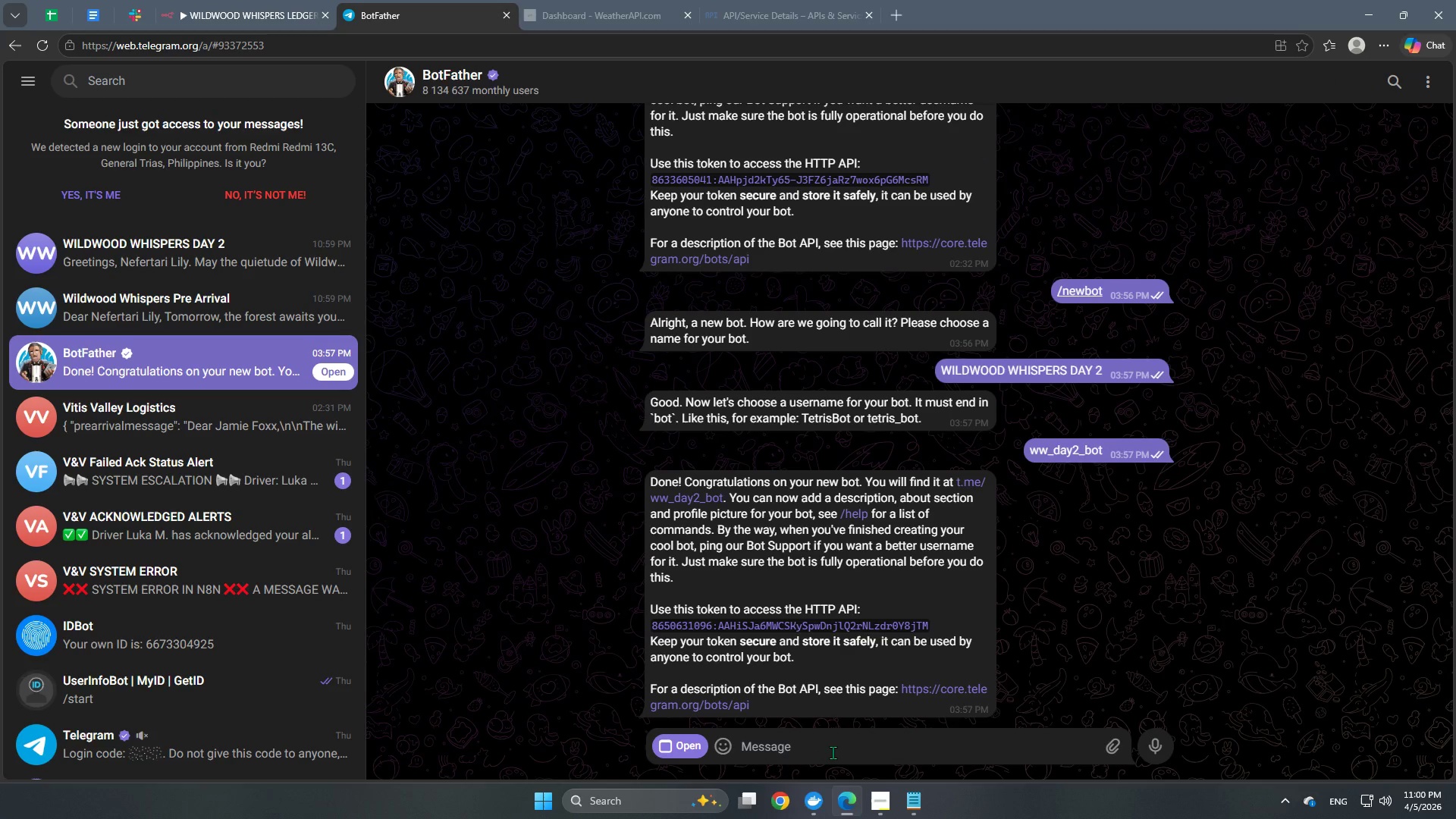 
type(/new)
 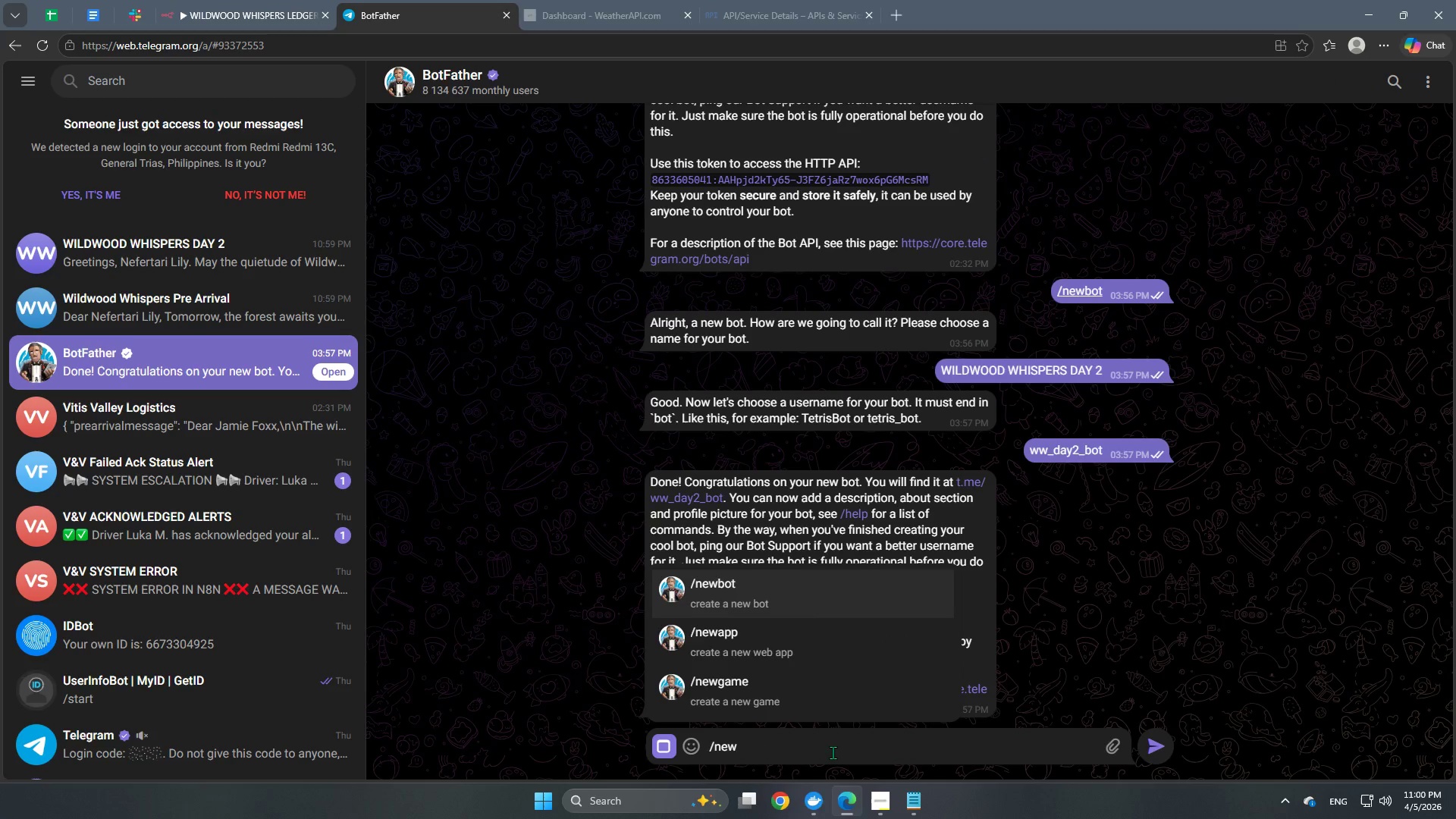 
key(Enter)
 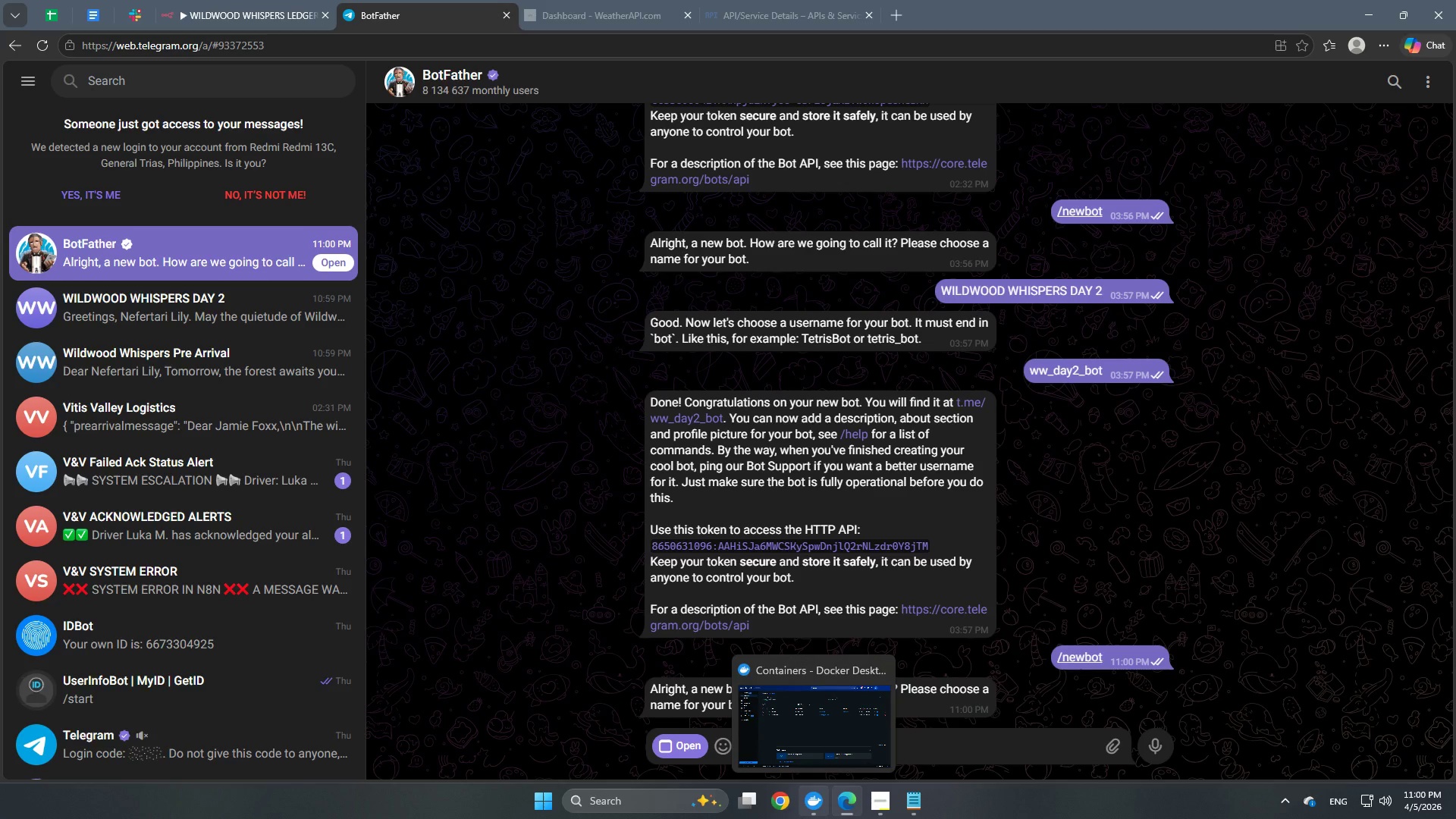 
key(CapsLock)
 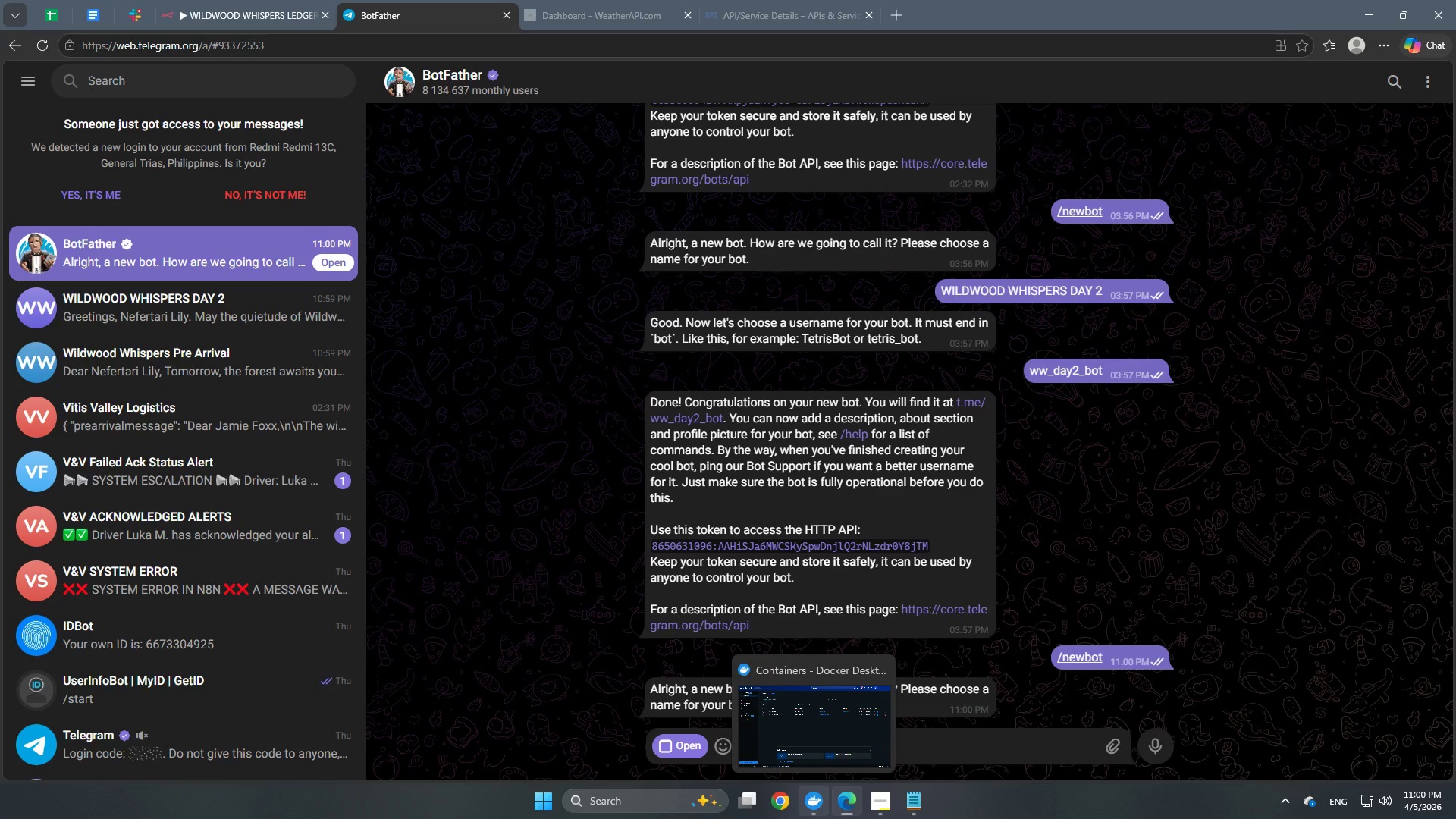 
type(WILDWOO)
 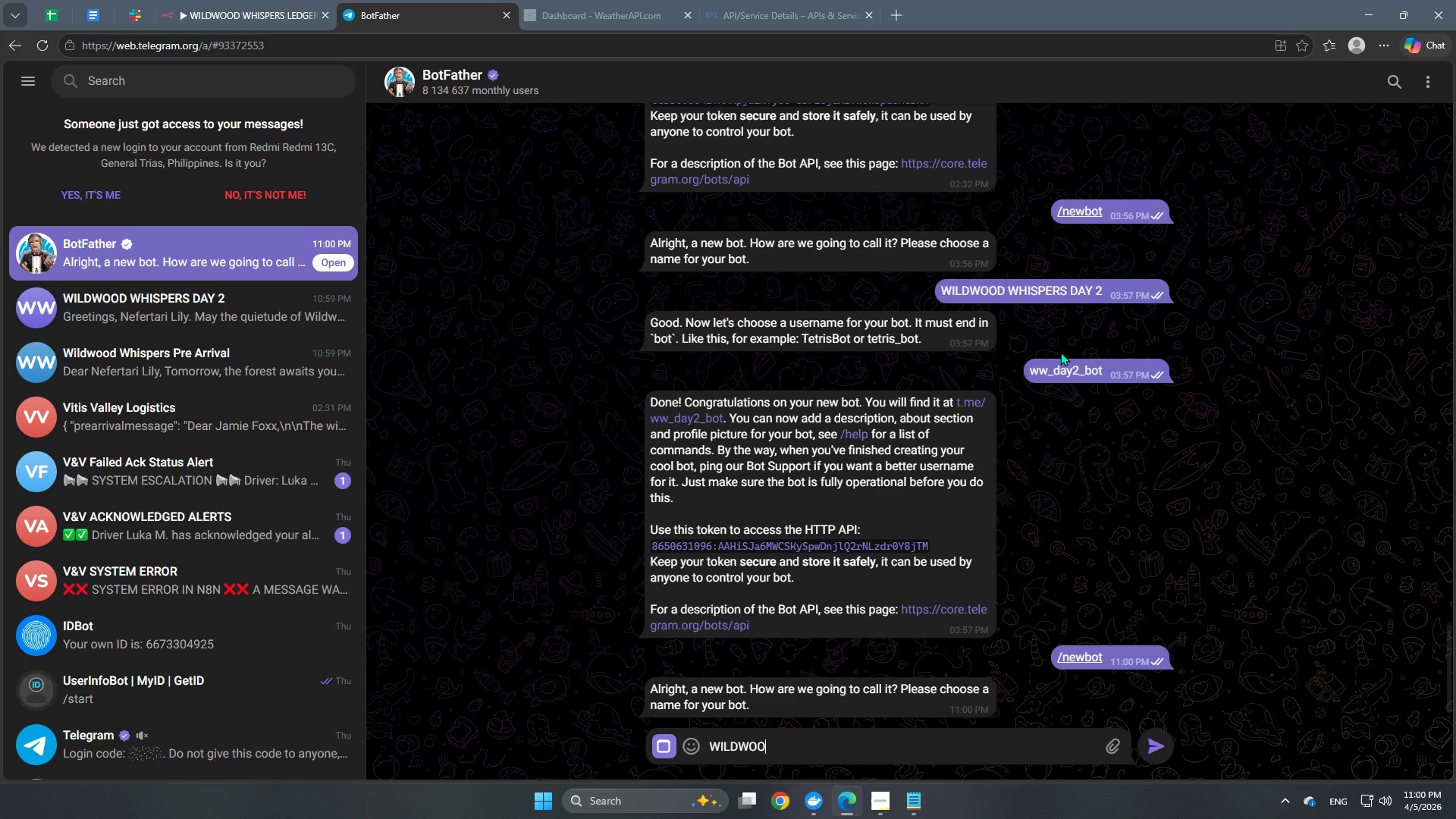 
type(D WHISPERS FAREWELL)
 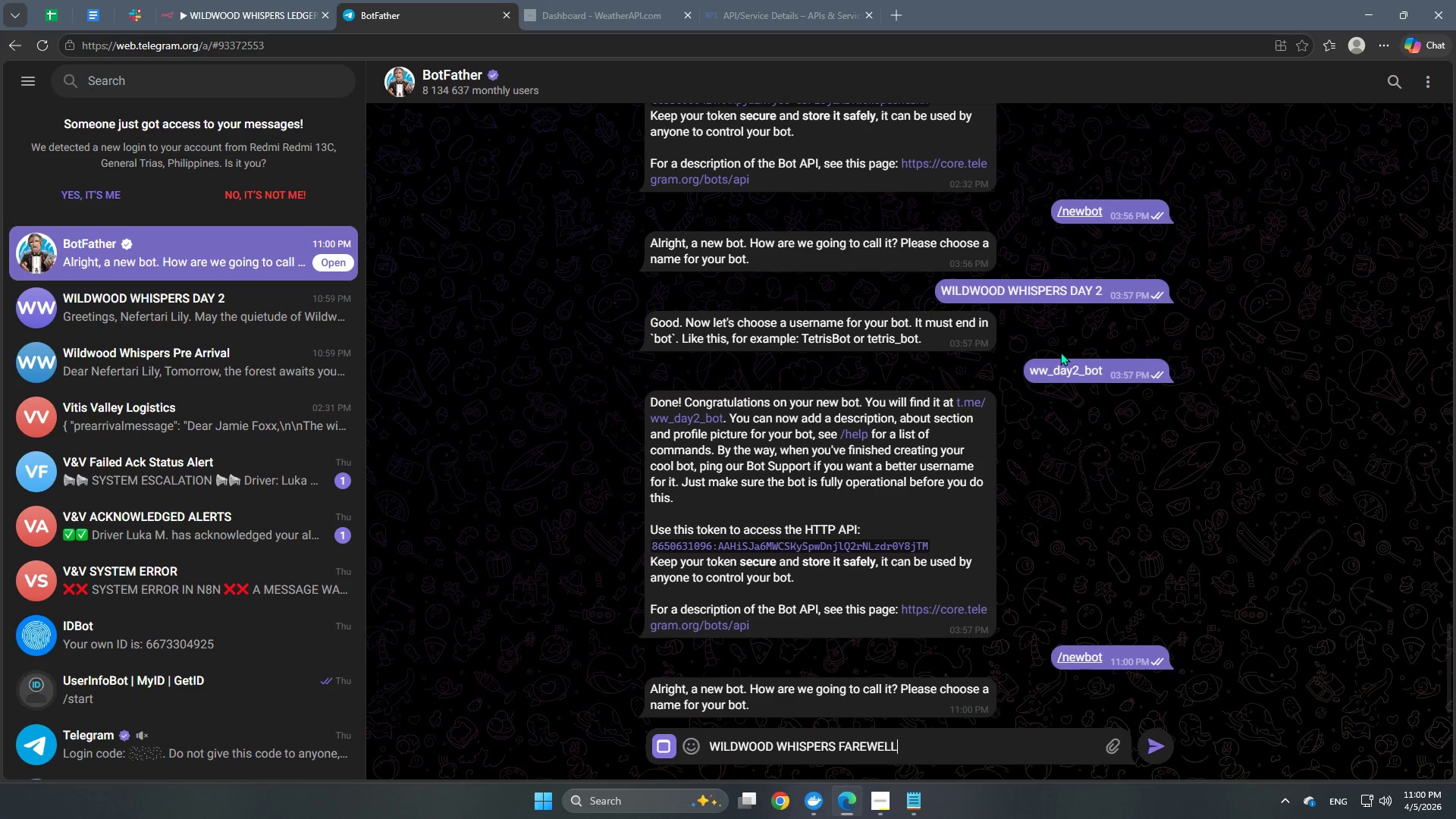 
key(Enter)
 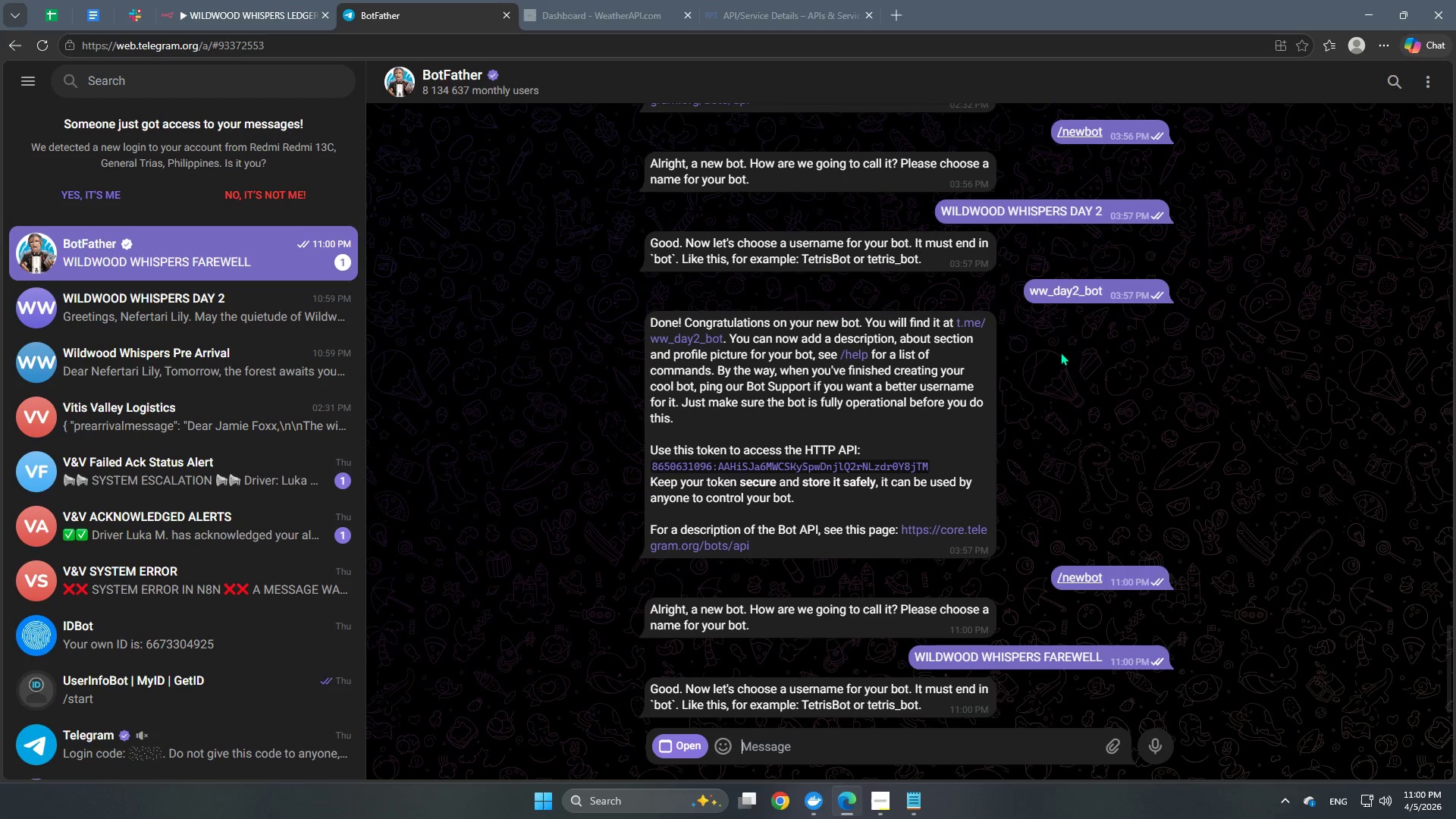 
type(ww_farewell_bot)
 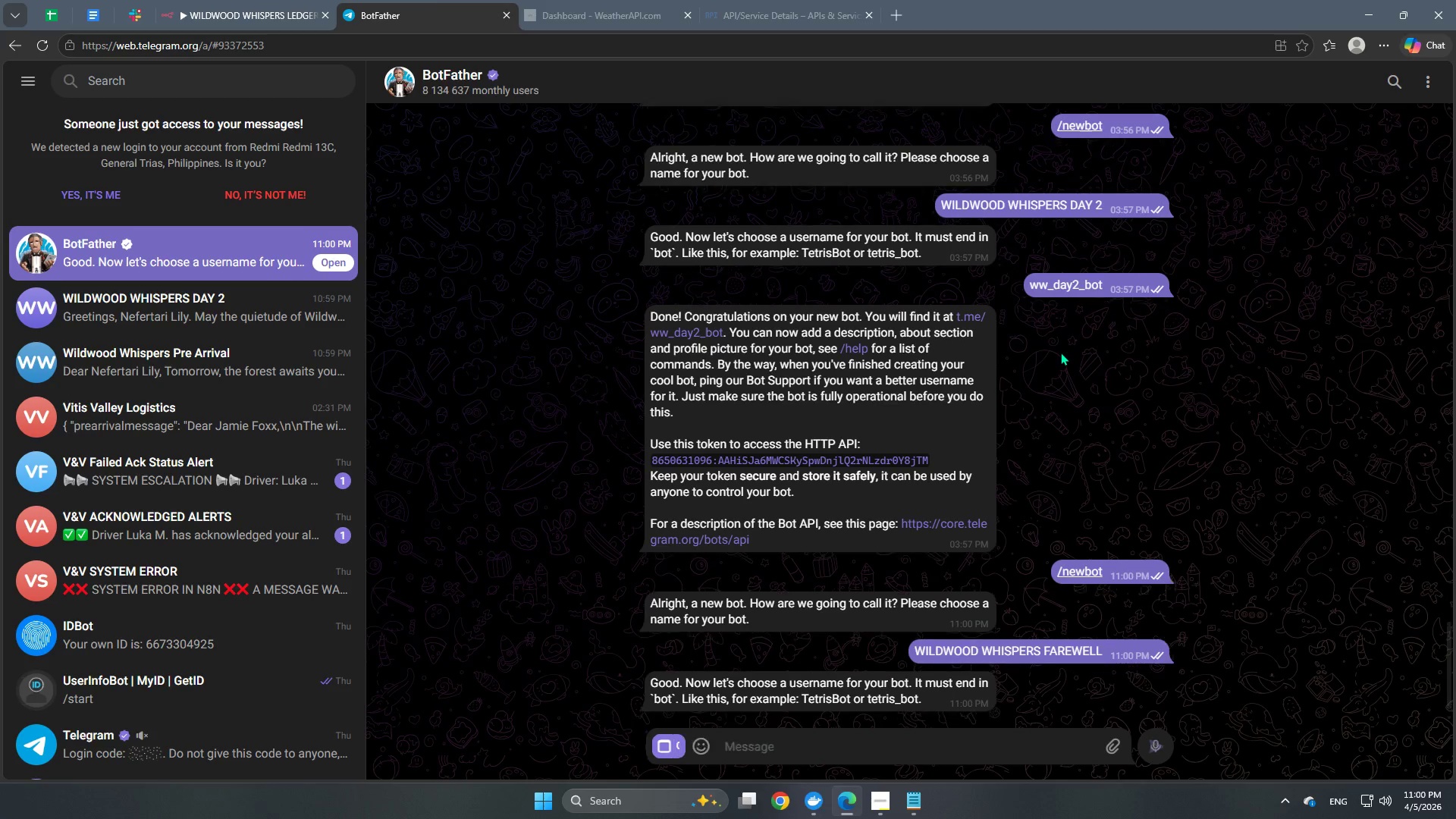 
 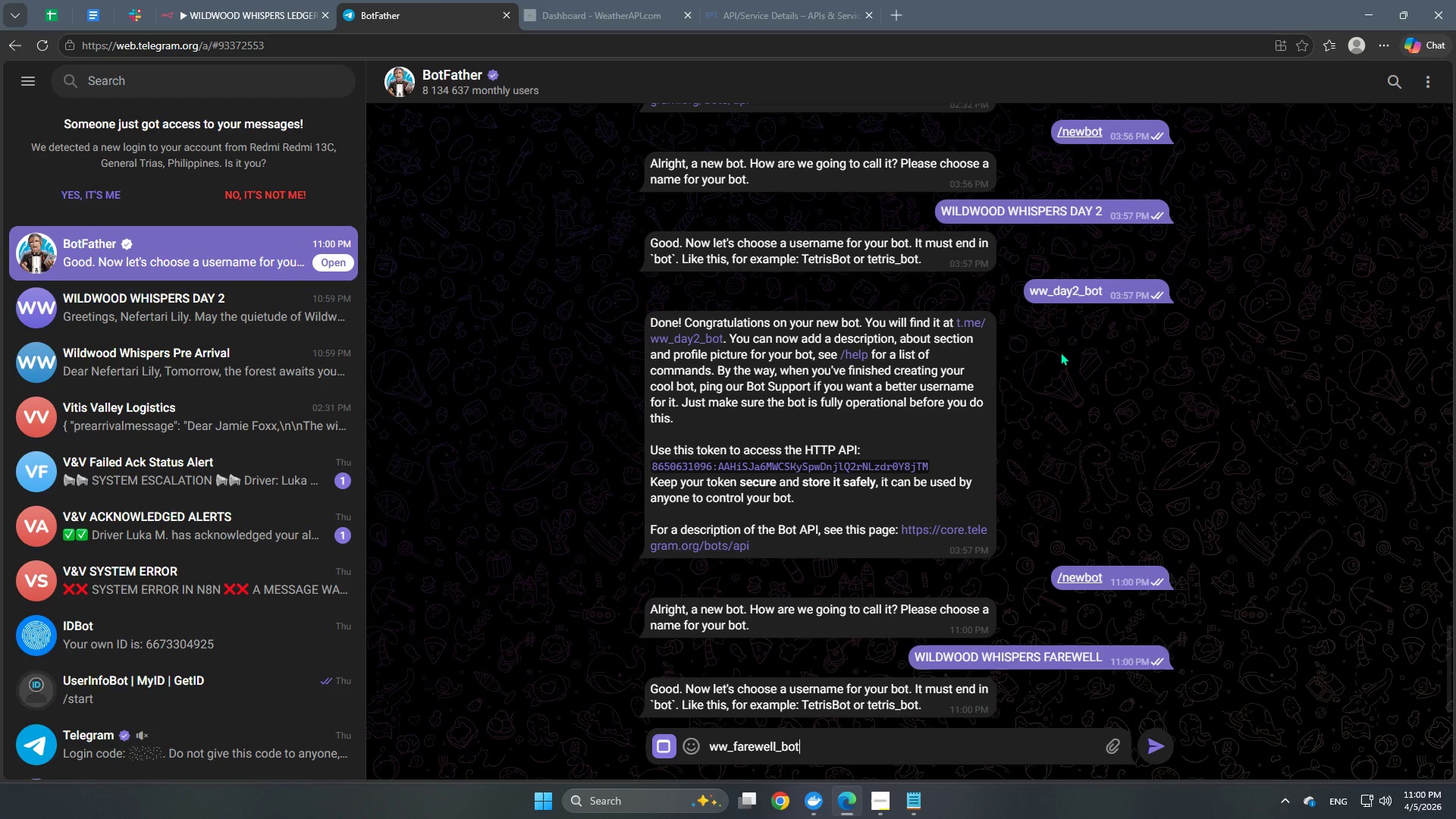 
key(Enter)
 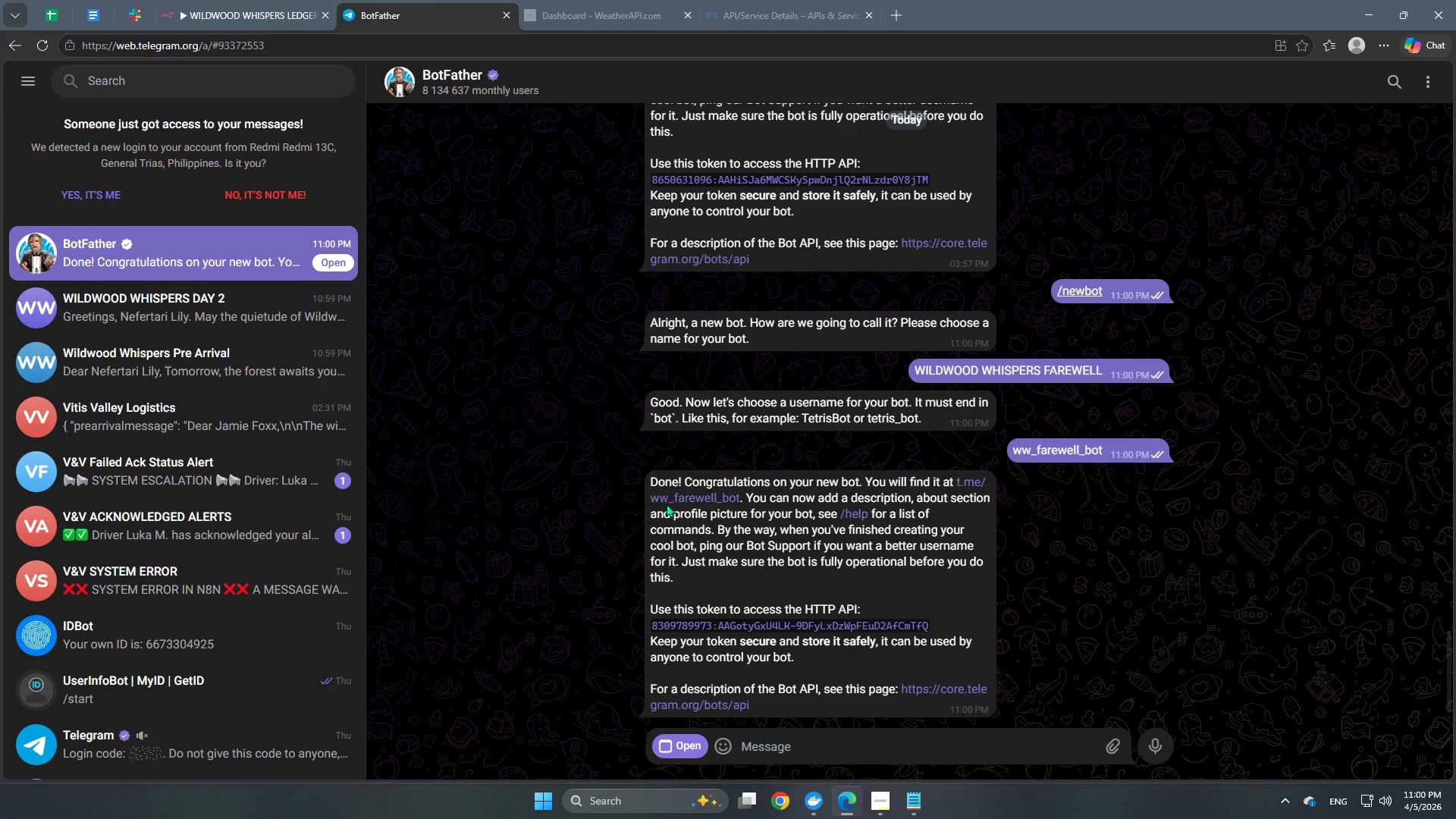 
left_click([679, 496])
 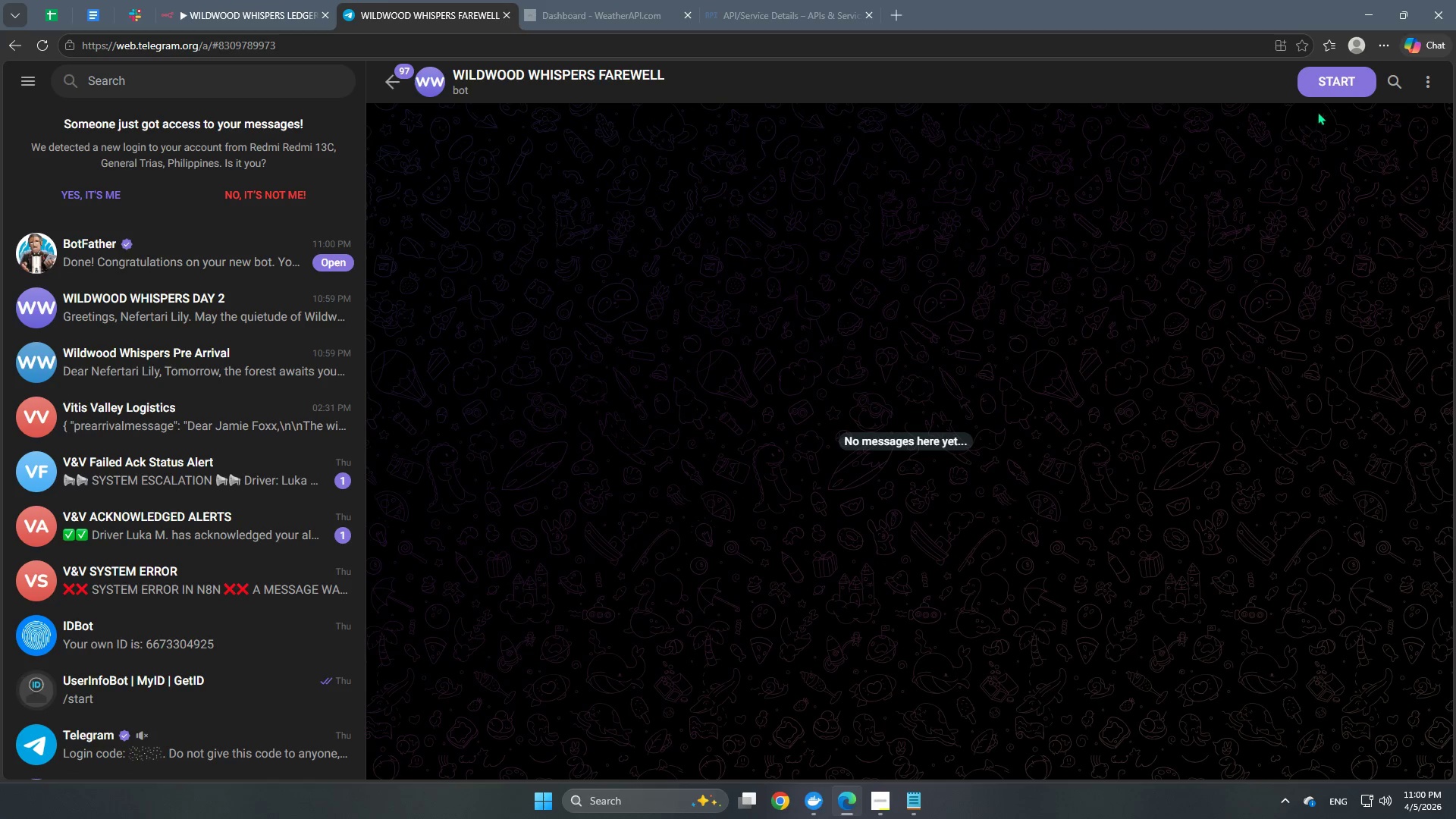 
left_click([1355, 76])
 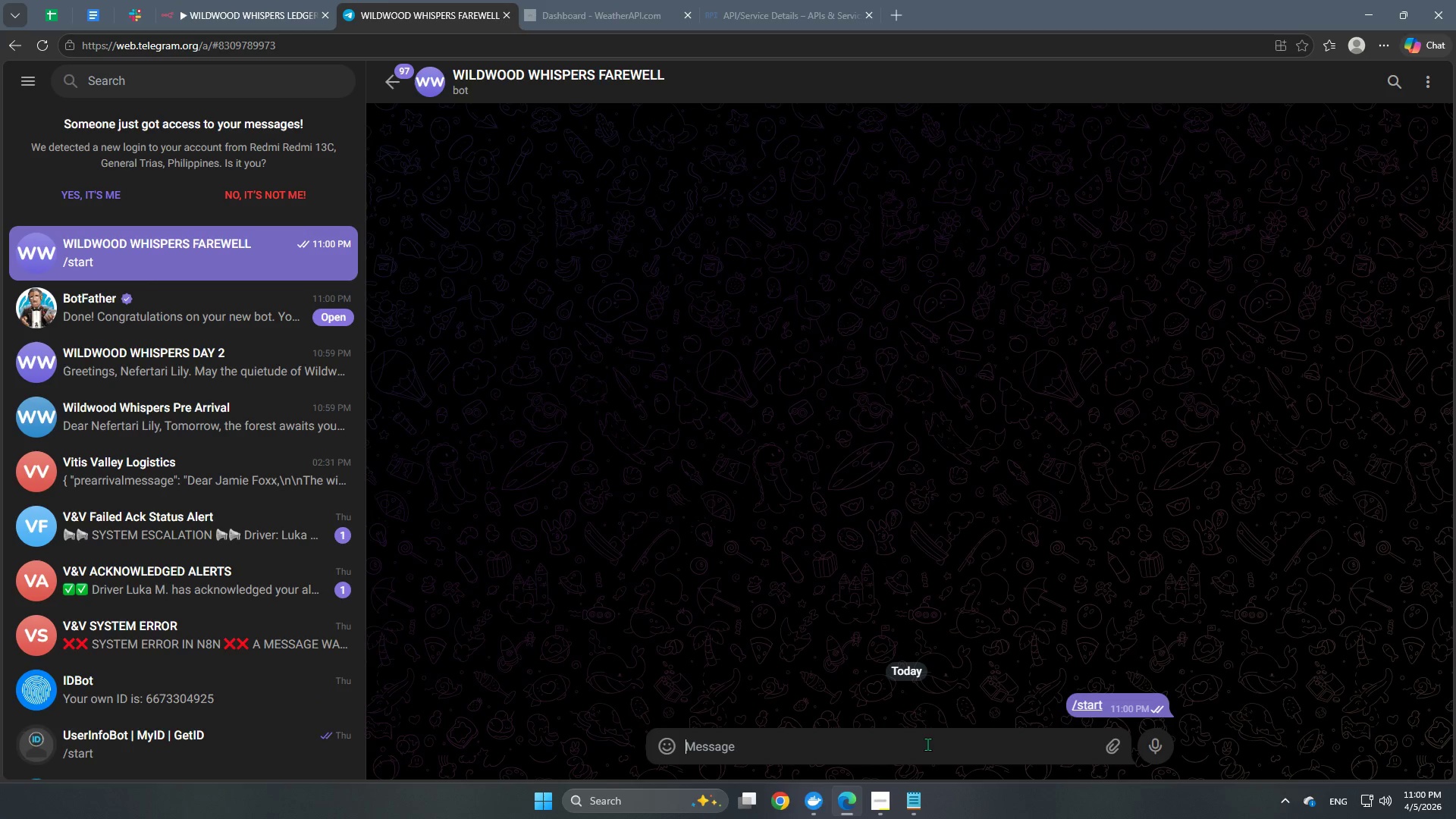 
type(helo)
key(Backspace)
type(lo)
 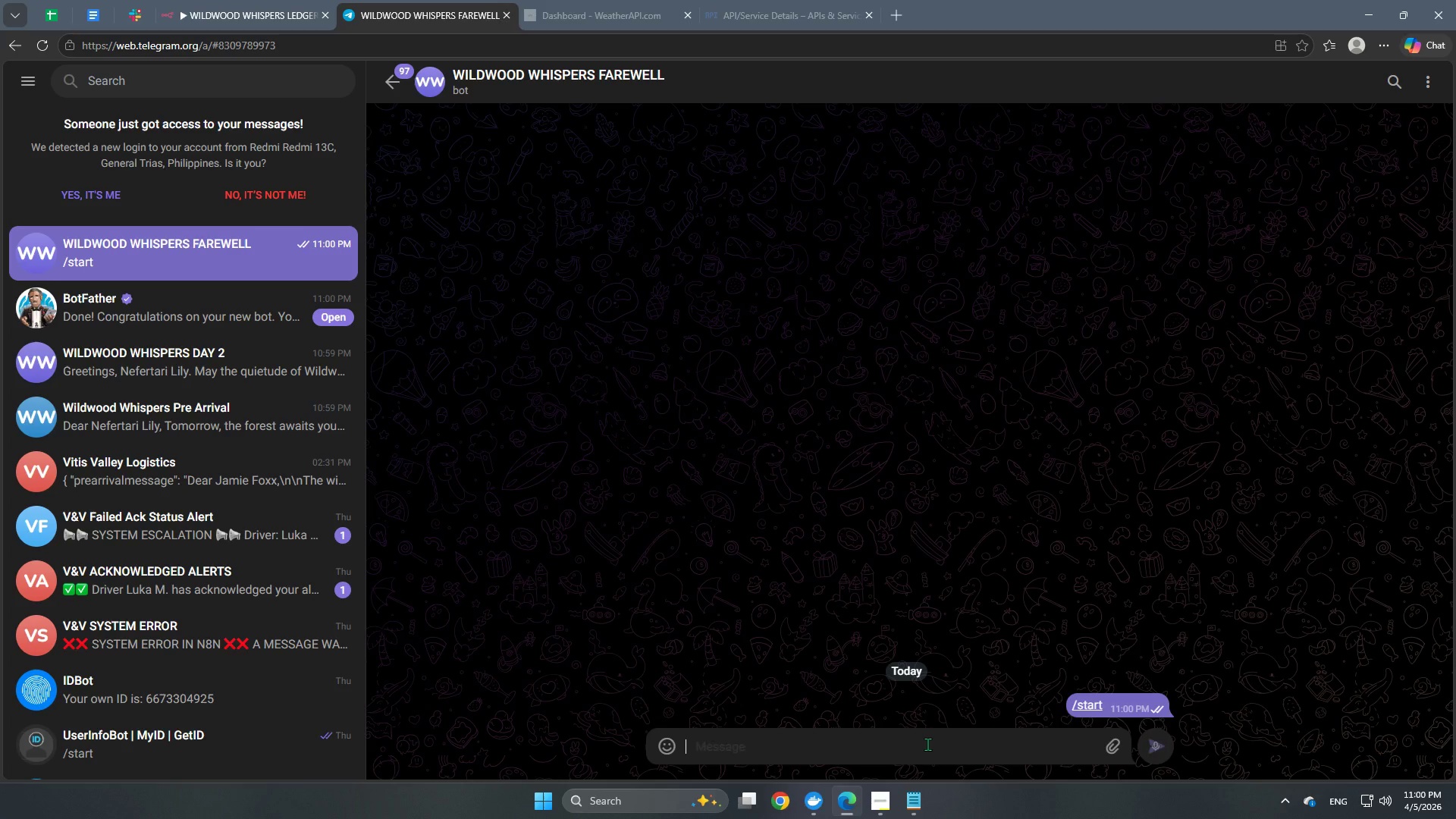 
key(Enter)
 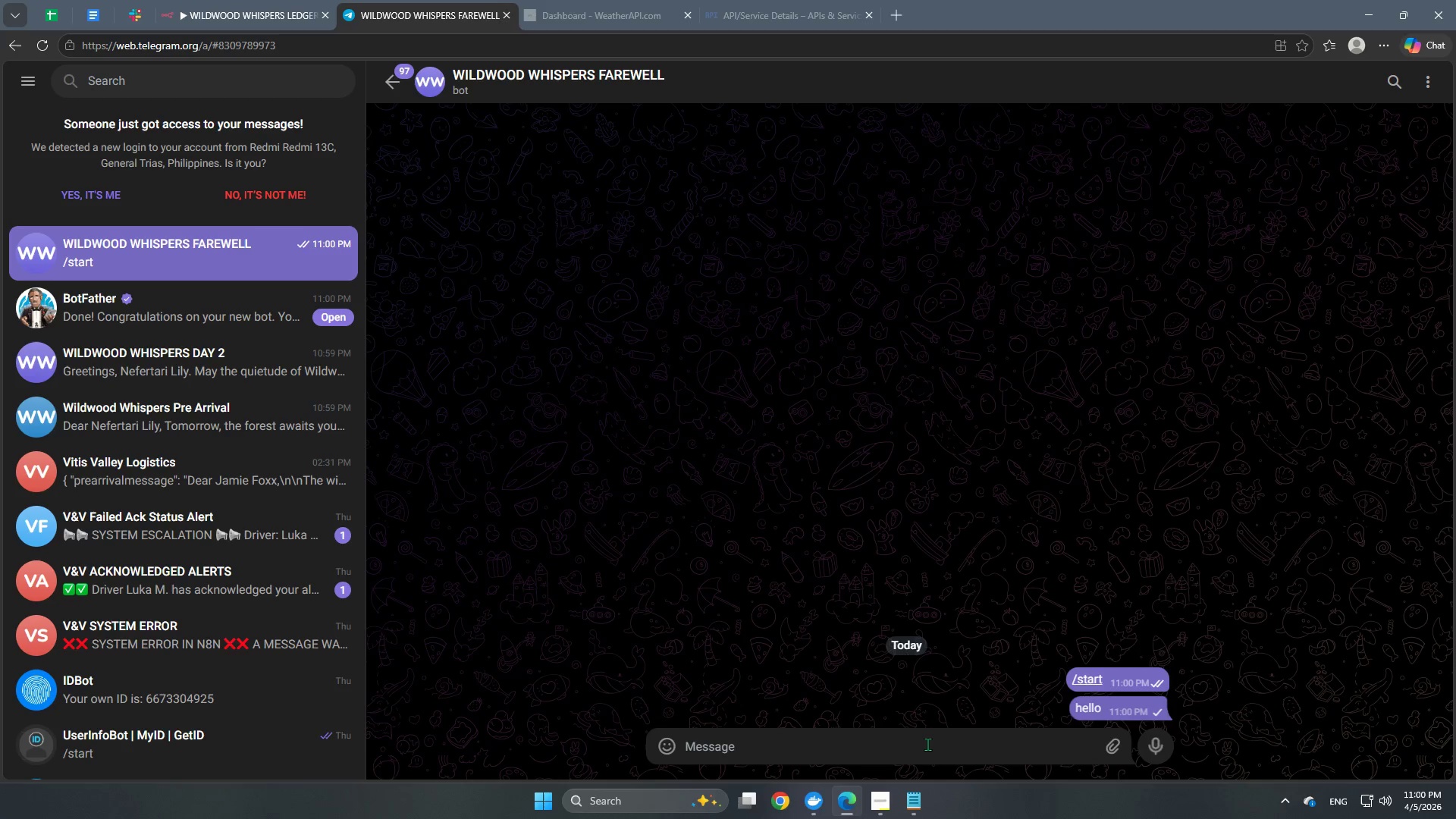 
key(Enter)
 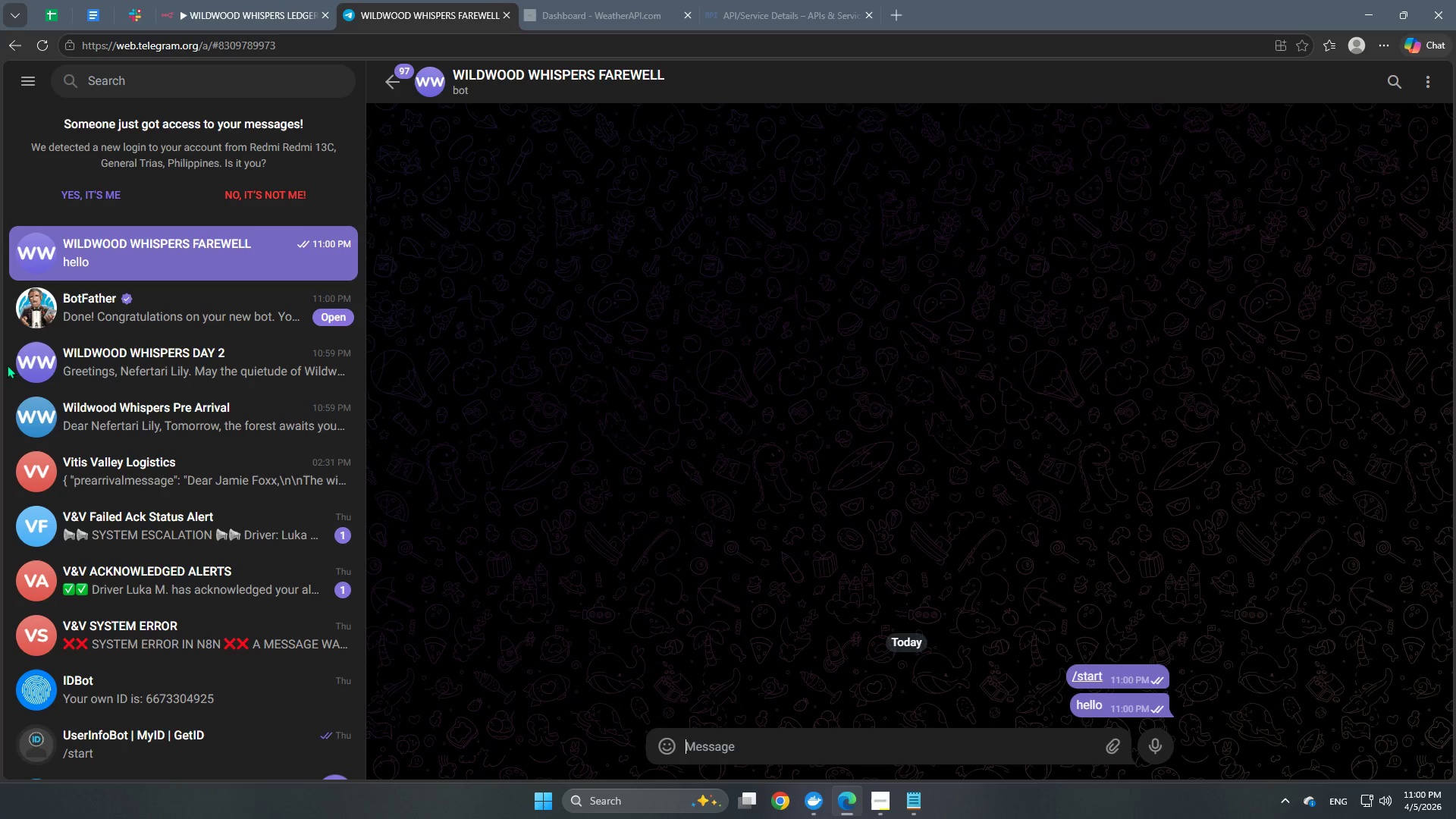 
left_click([141, 302])
 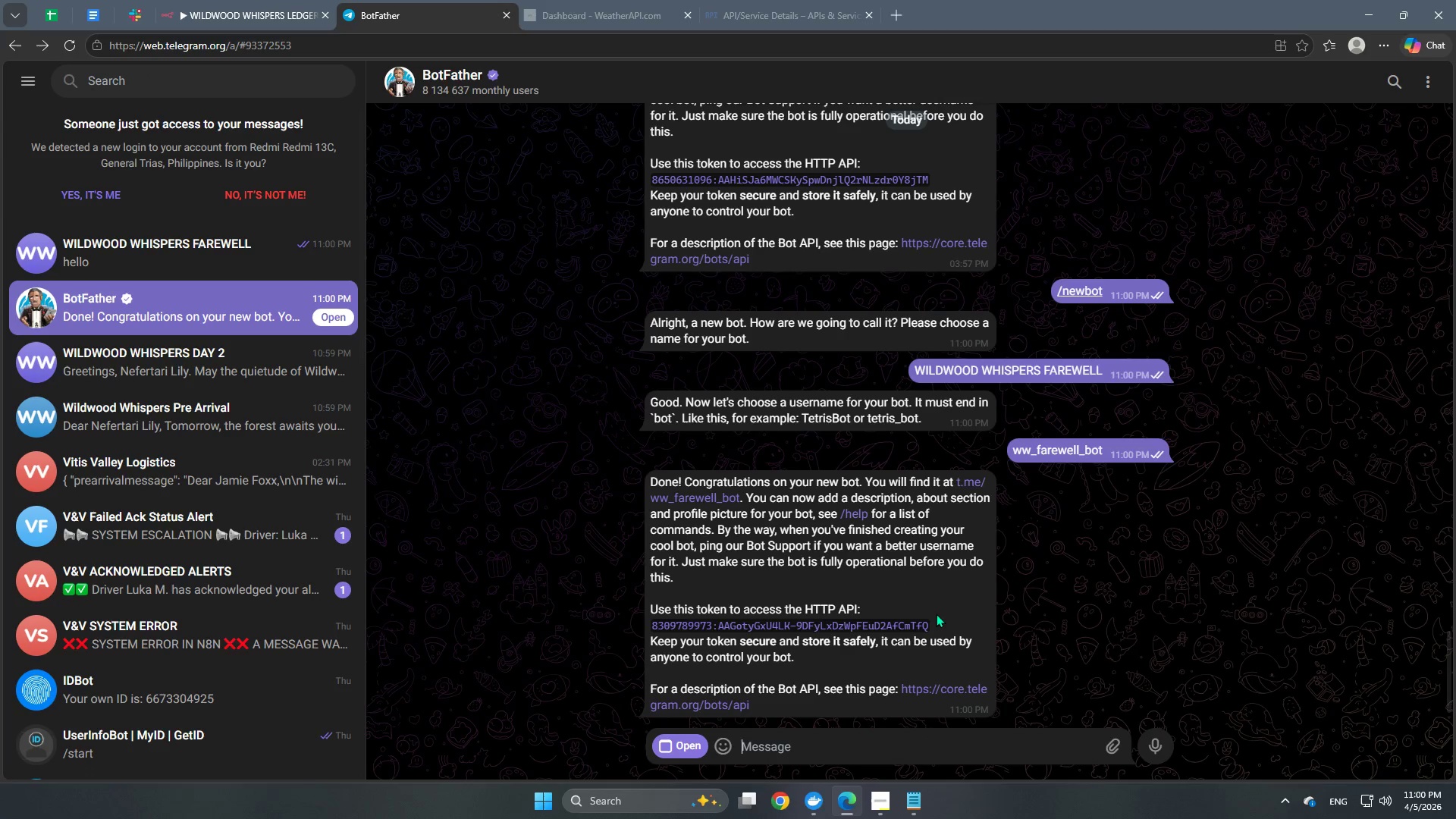 
left_click_drag(start_coordinate=[934, 621], to_coordinate=[651, 621])
 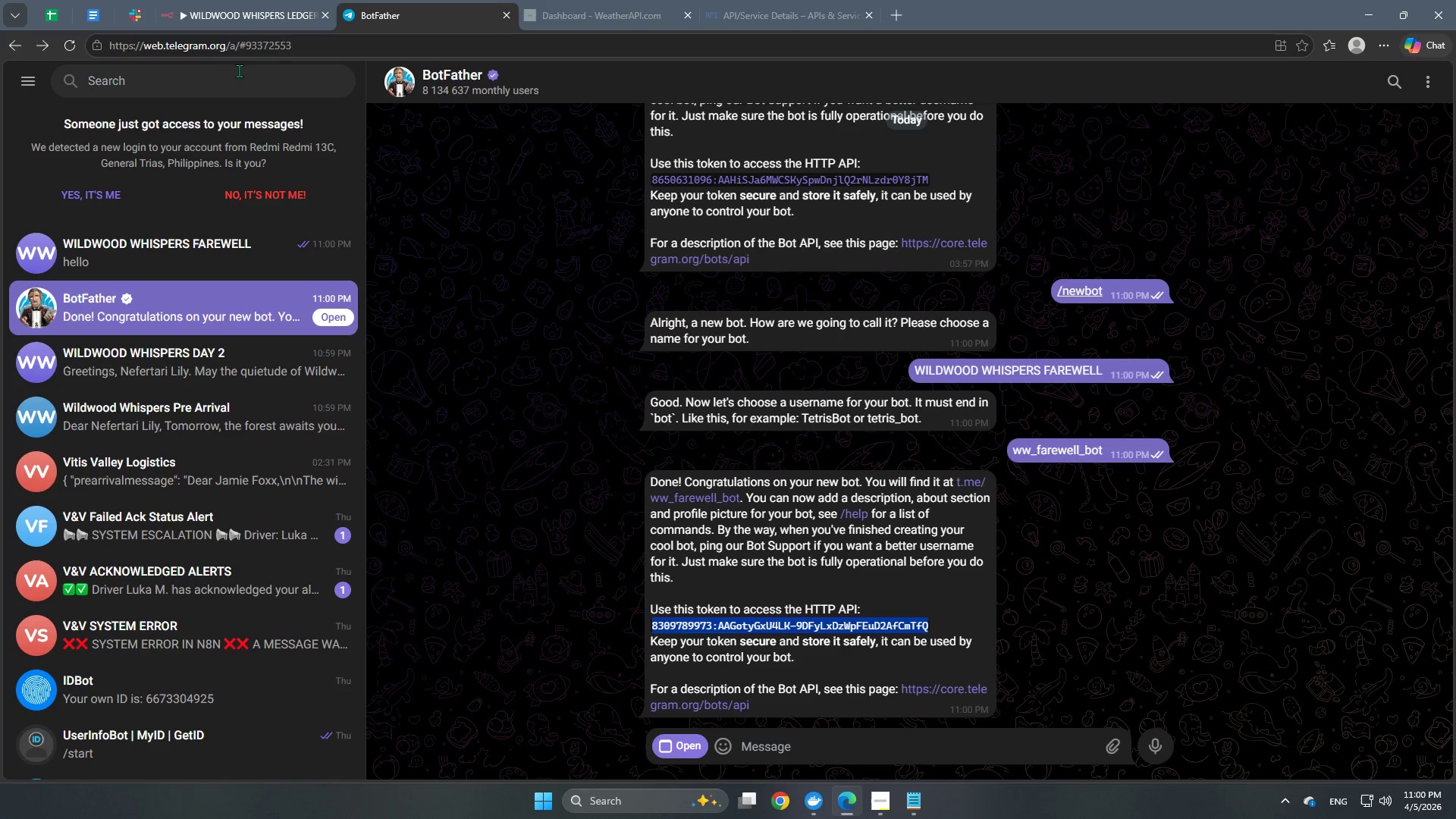 
key(Control+C)
 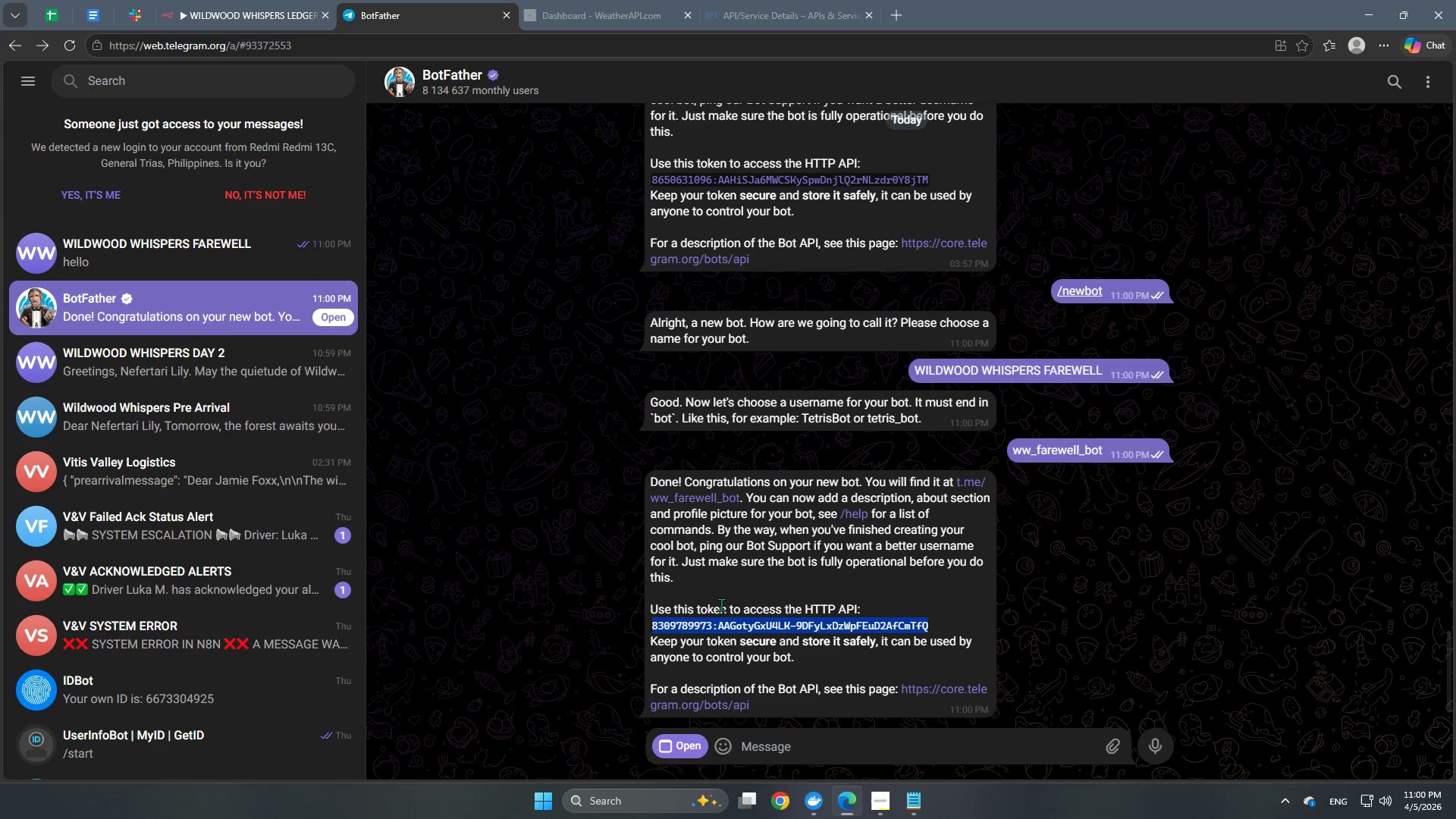 
key(Control+ControlLeft)
 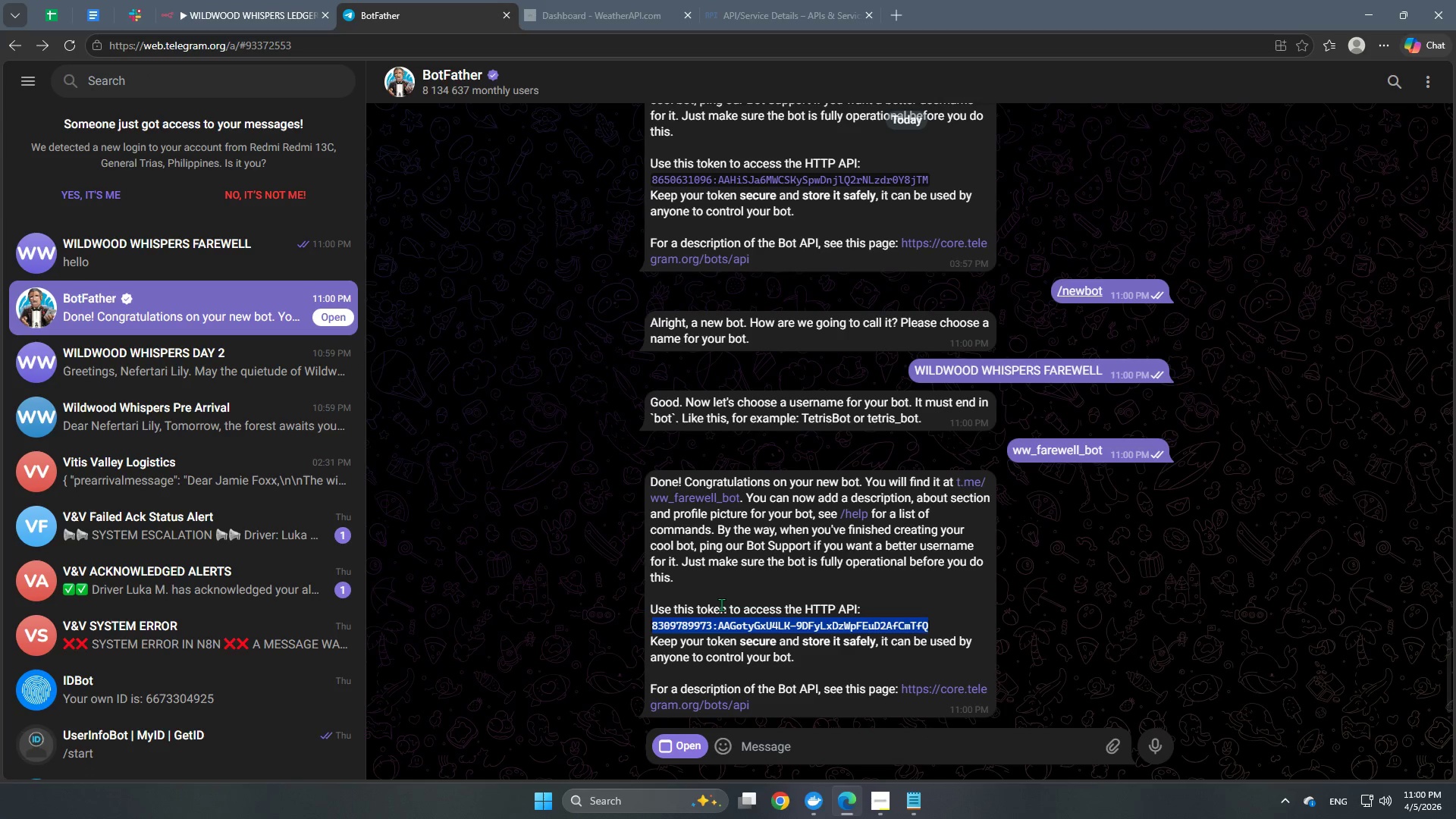 
key(Control+C)
 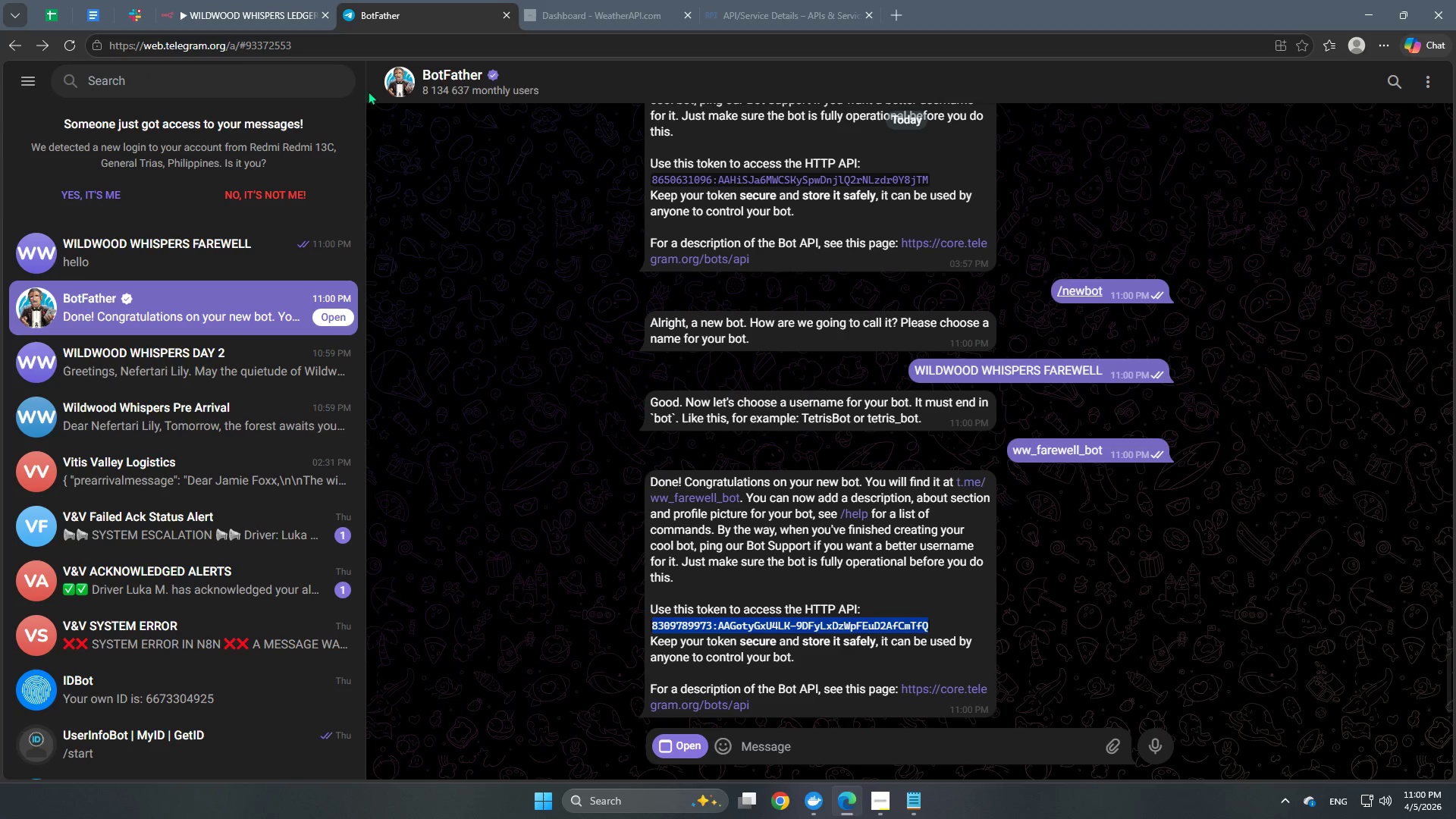 
key(Control+ControlLeft)
 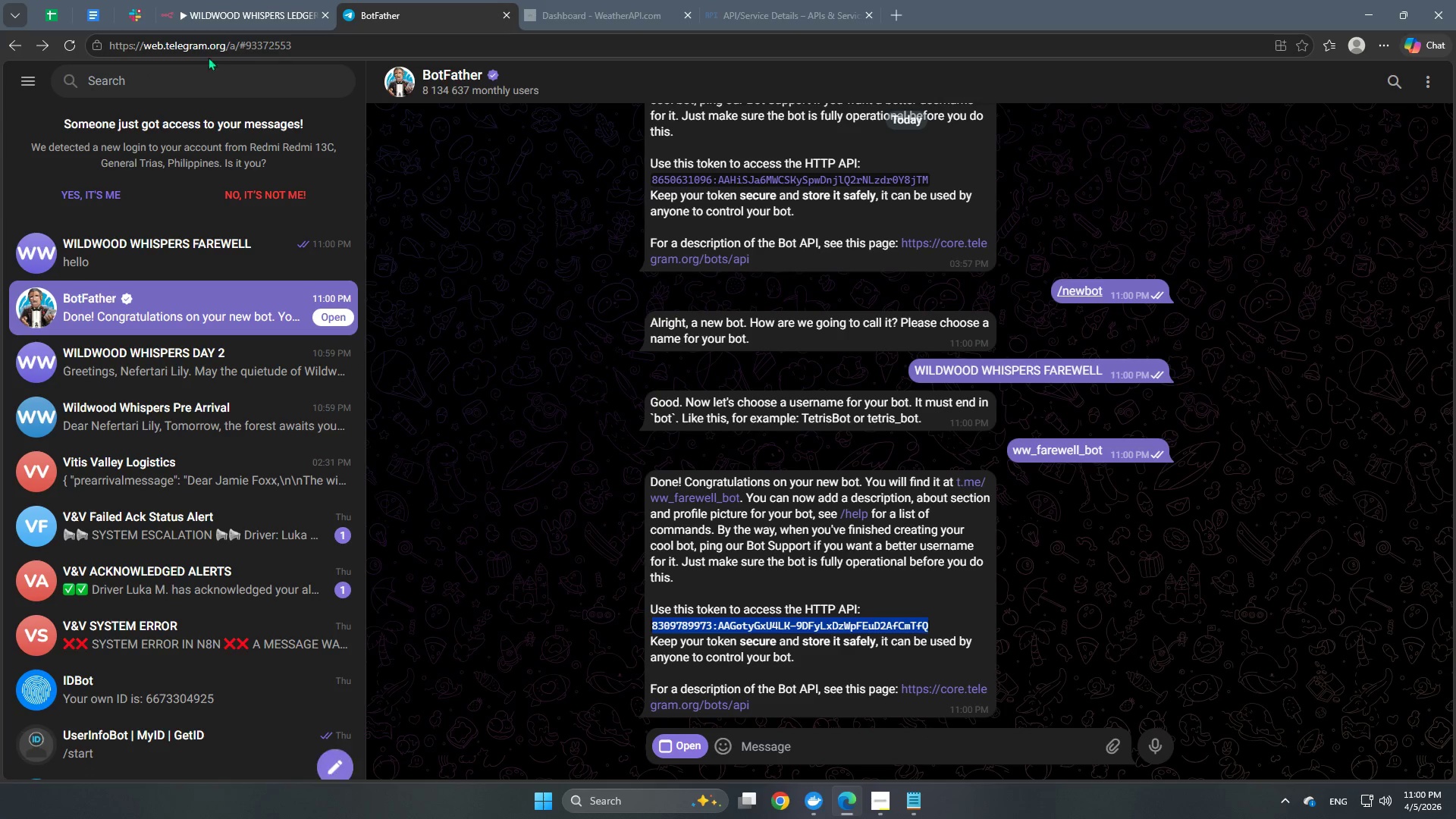 
key(Control+C)
 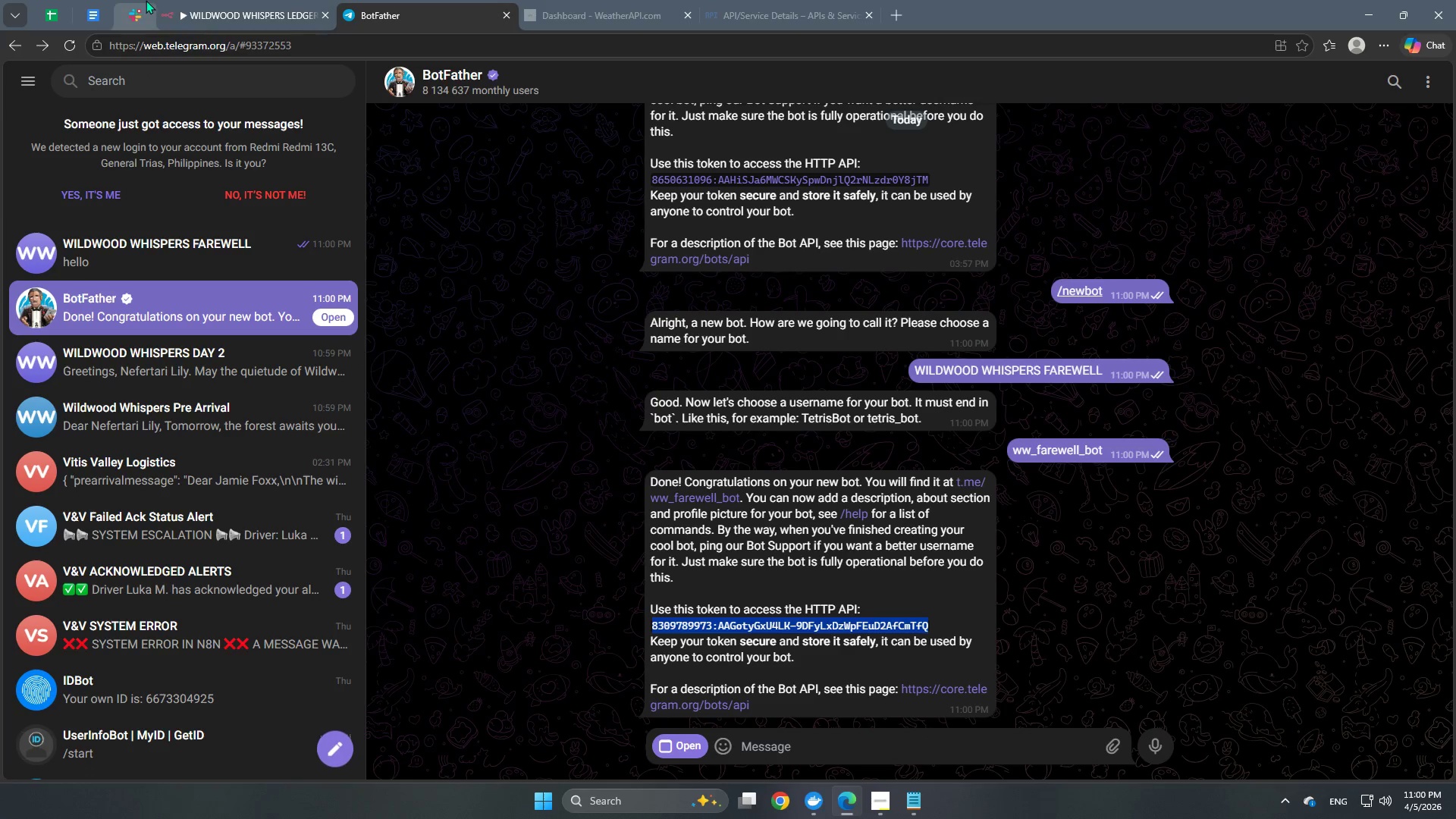 
key(Control+ControlLeft)
 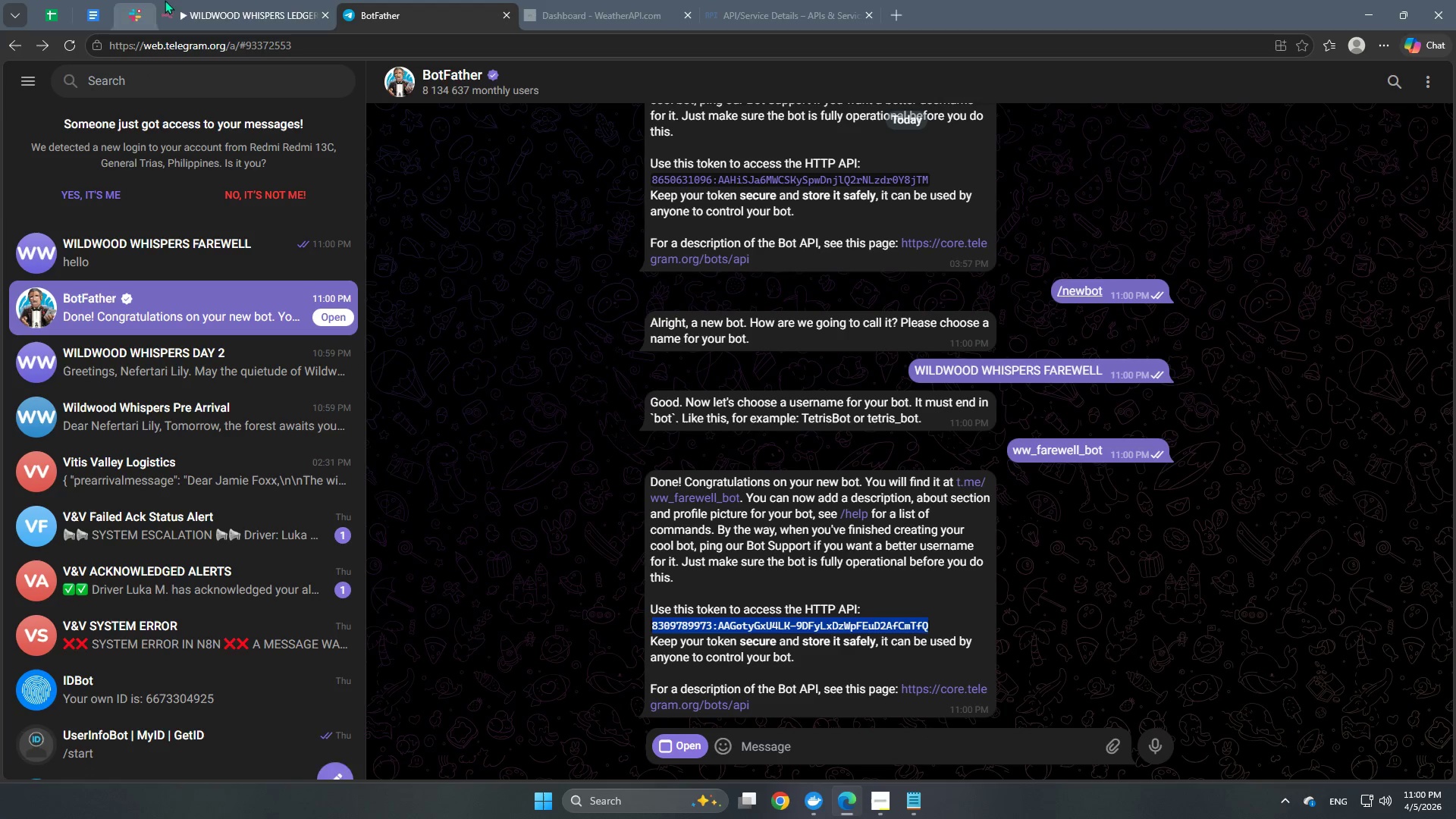 
key(Control+C)
 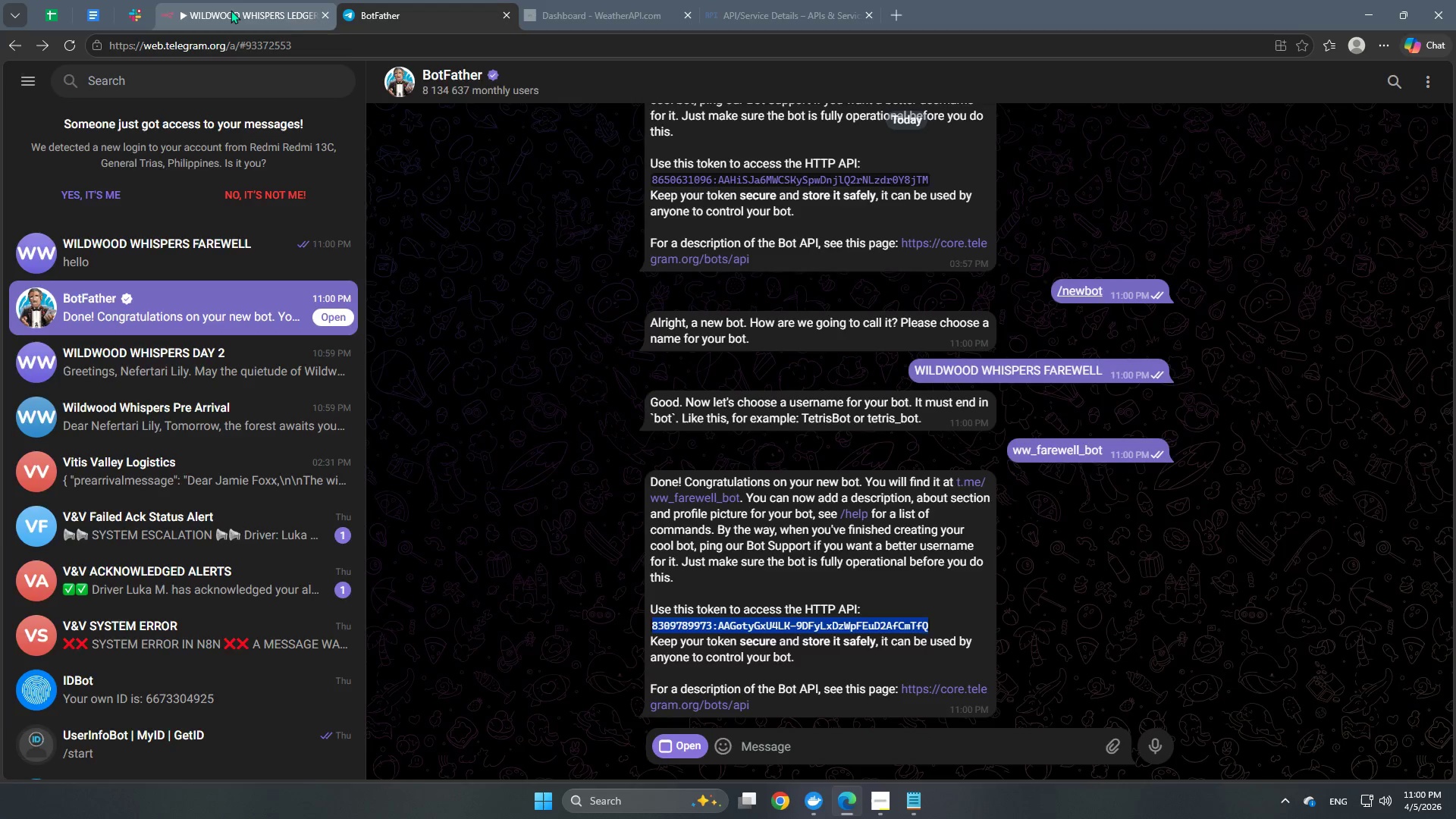 
left_click([231, 10])
 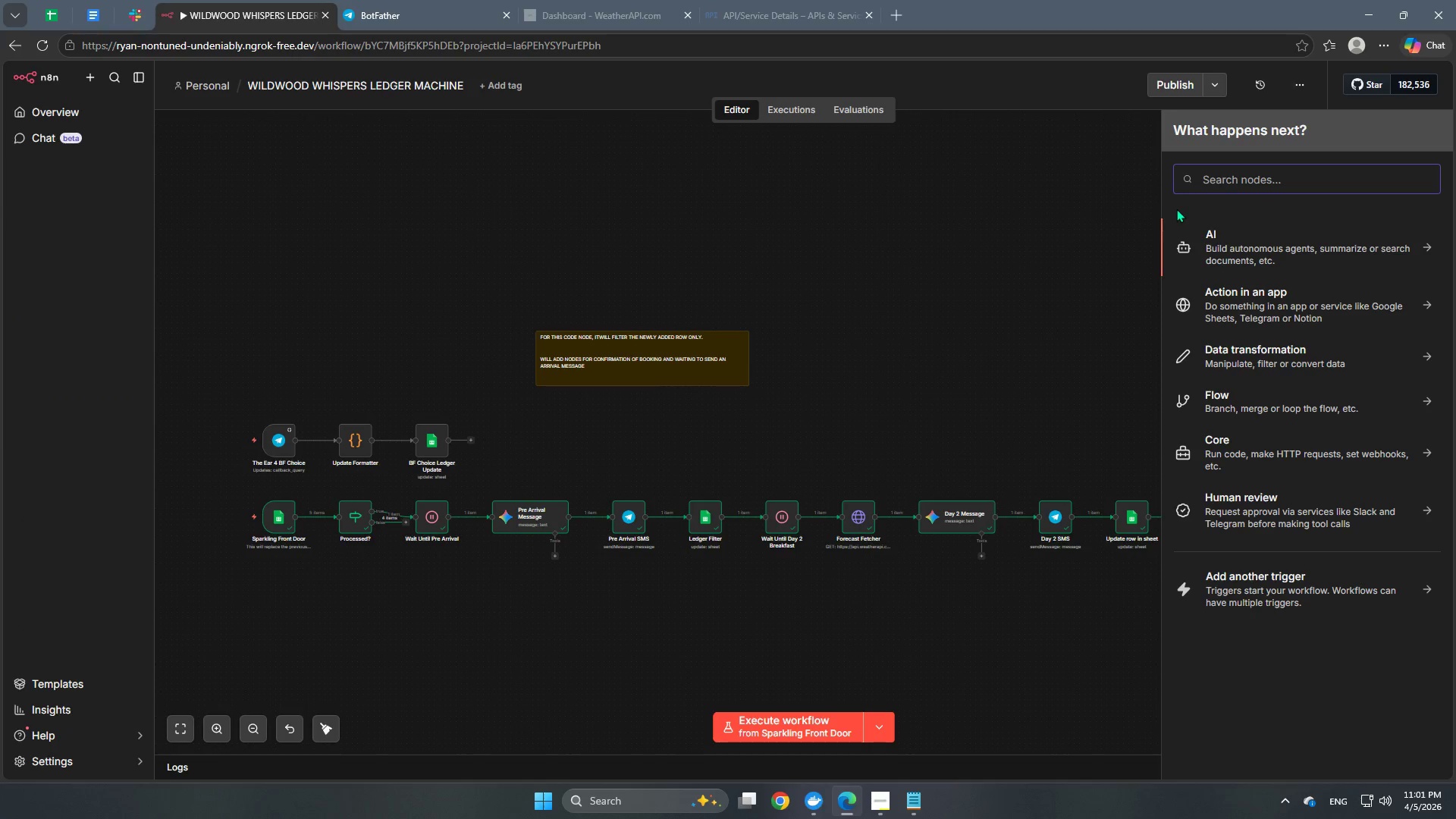 
type(tele)
 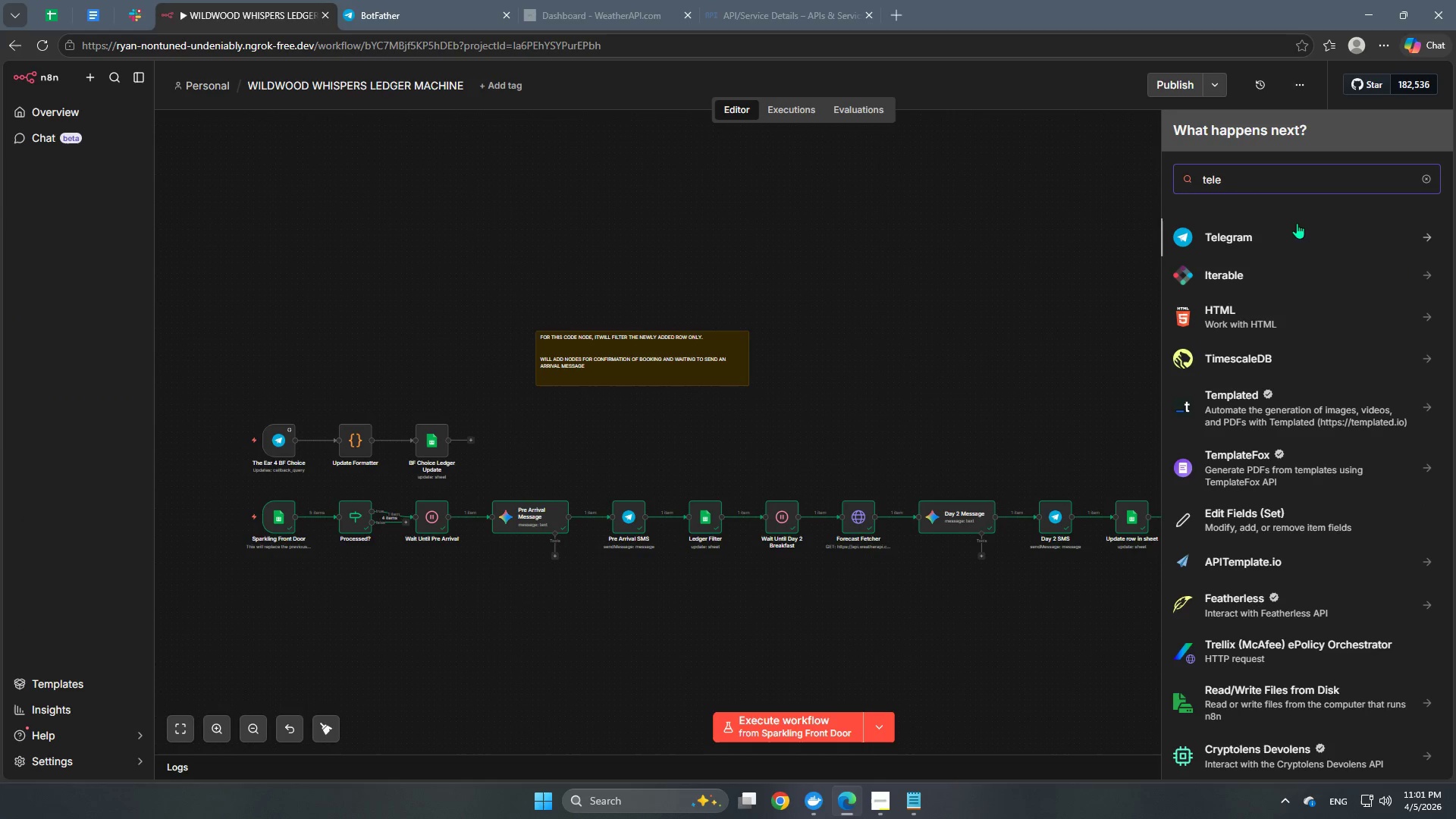 
left_click([1272, 230])
 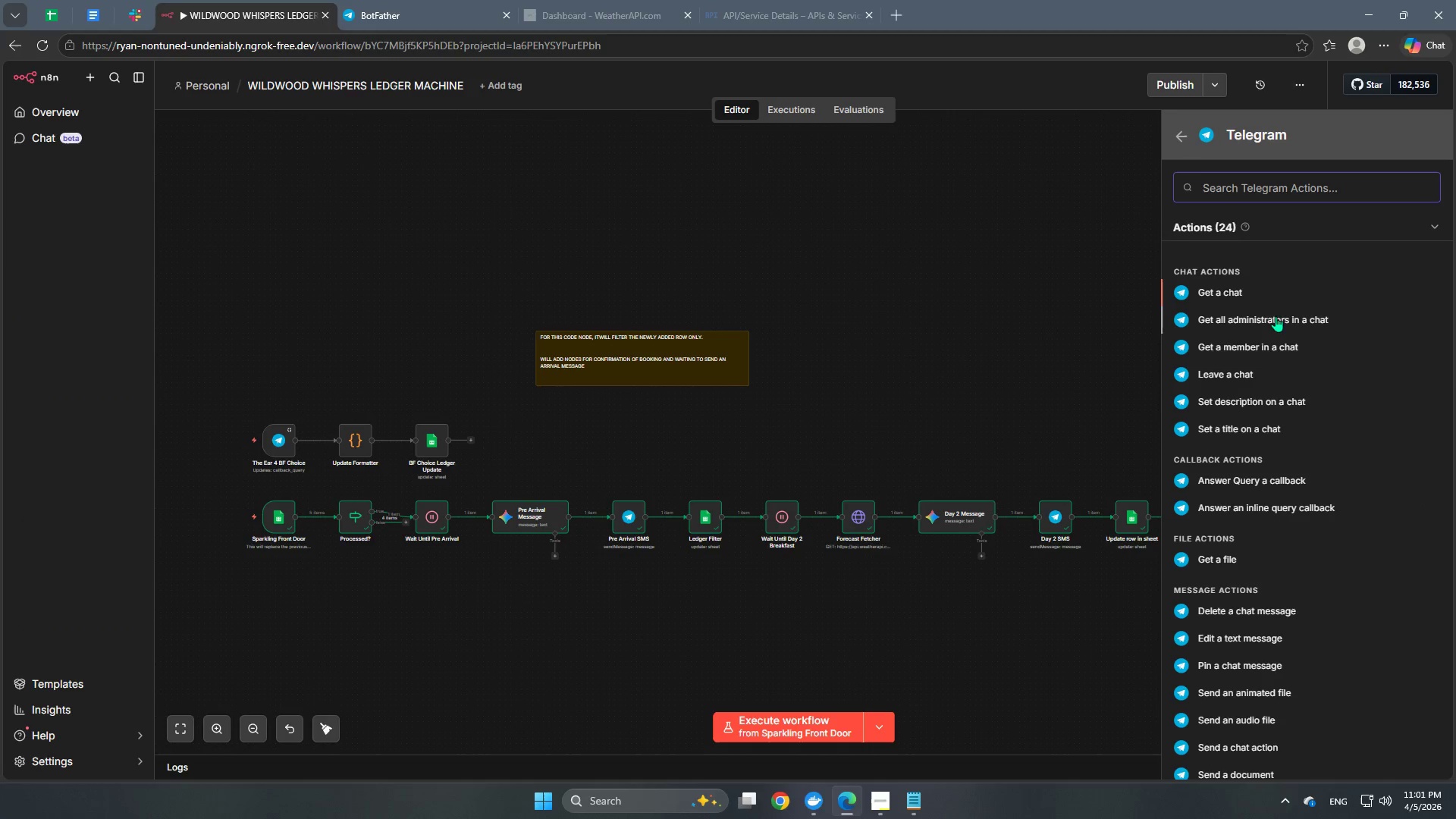 
scroll: coordinate [1301, 487], scroll_direction: down, amount: 7.0
 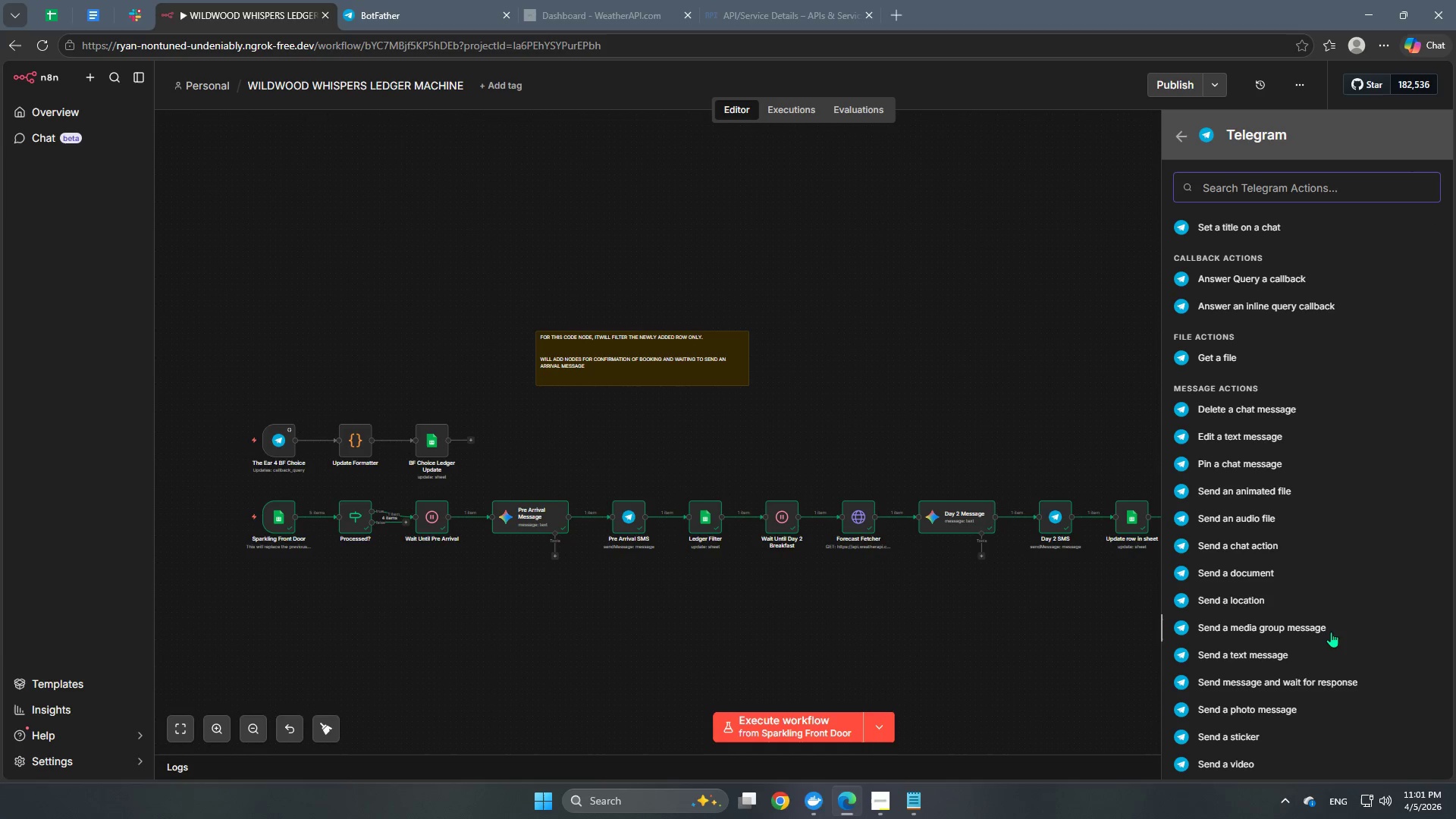 
left_click([1268, 653])
 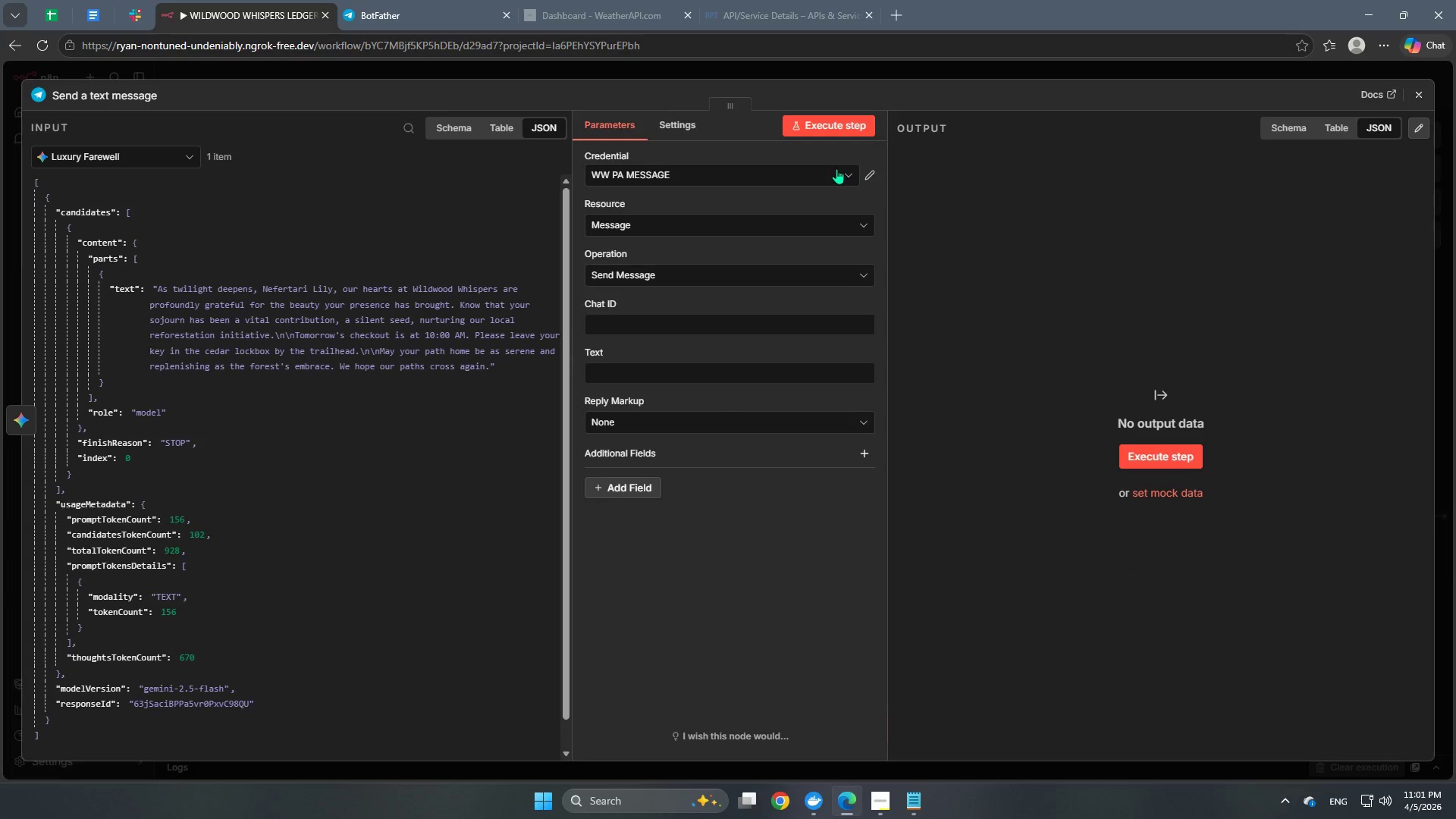 
left_click([847, 178])
 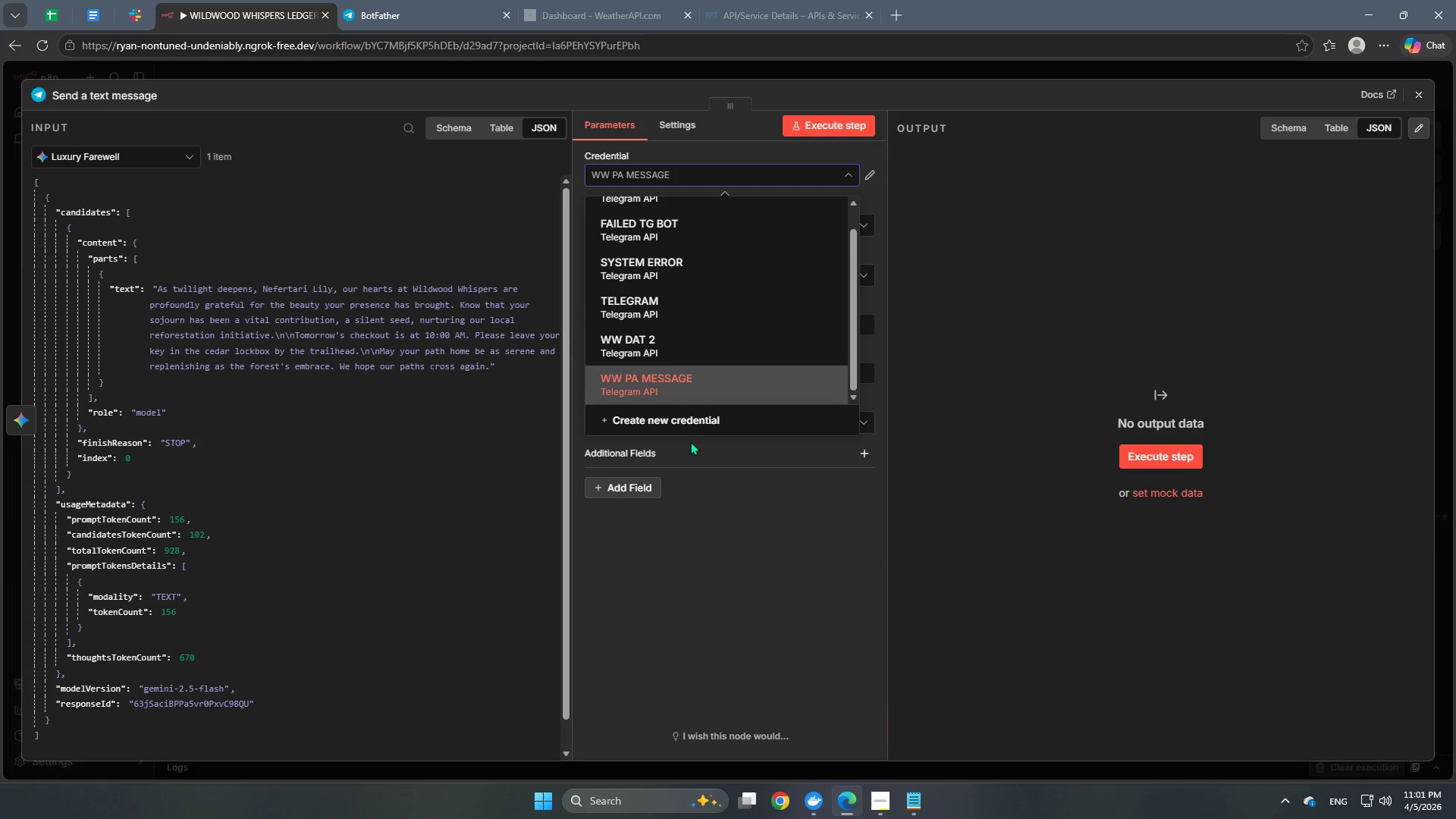 
left_click([697, 431])
 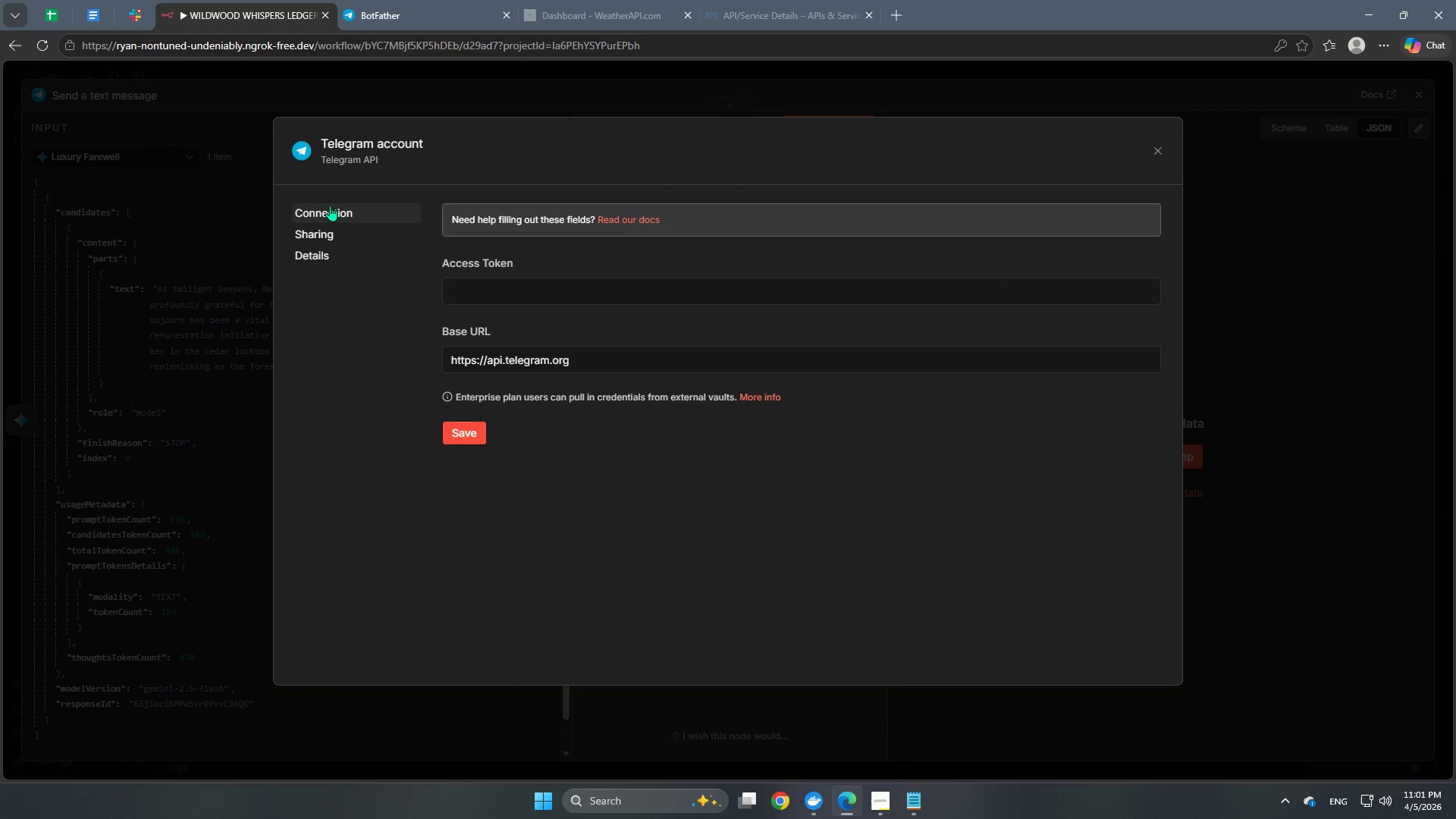 
left_click([354, 143])
 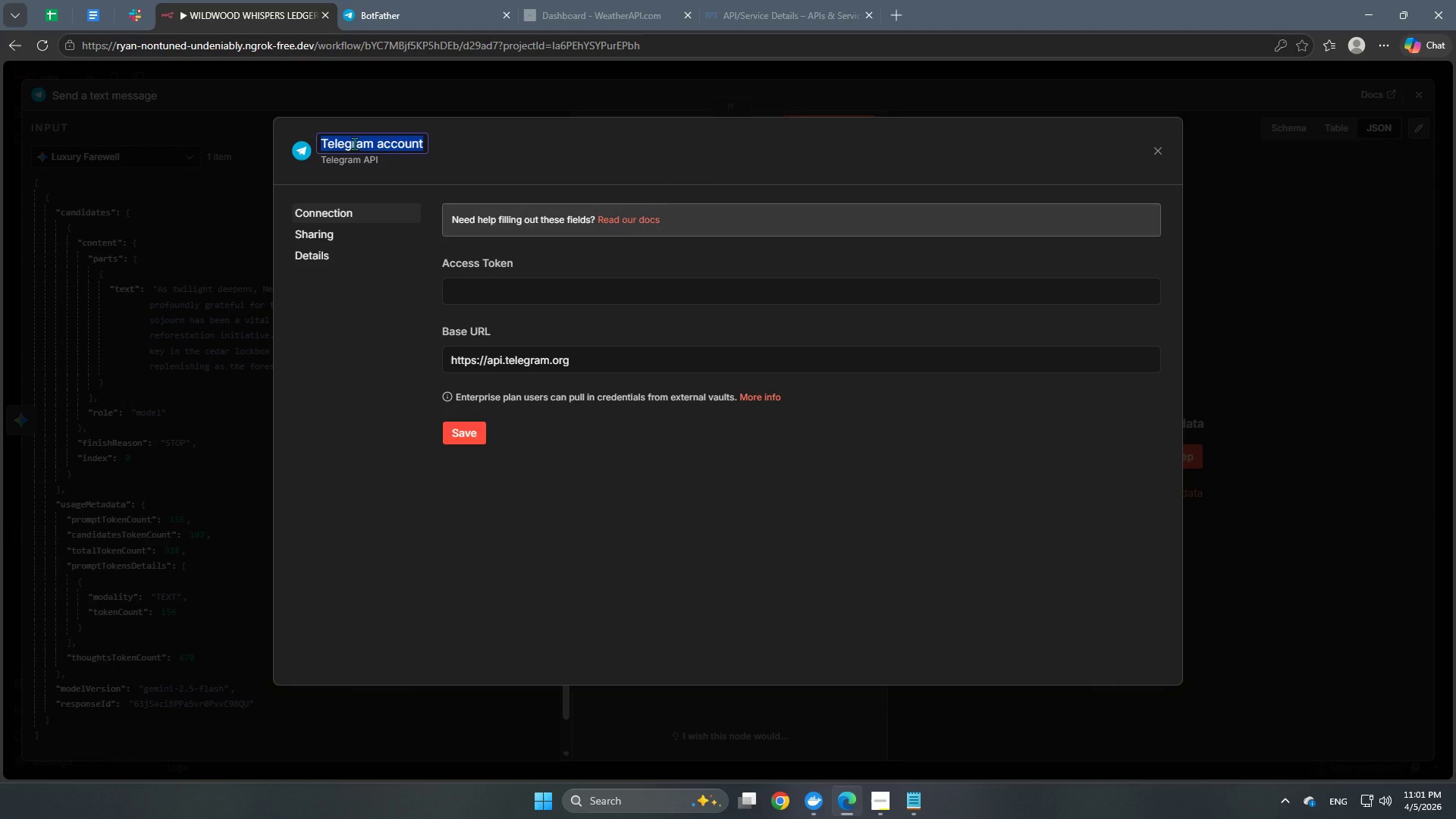 
type(WW FAREWELL)
 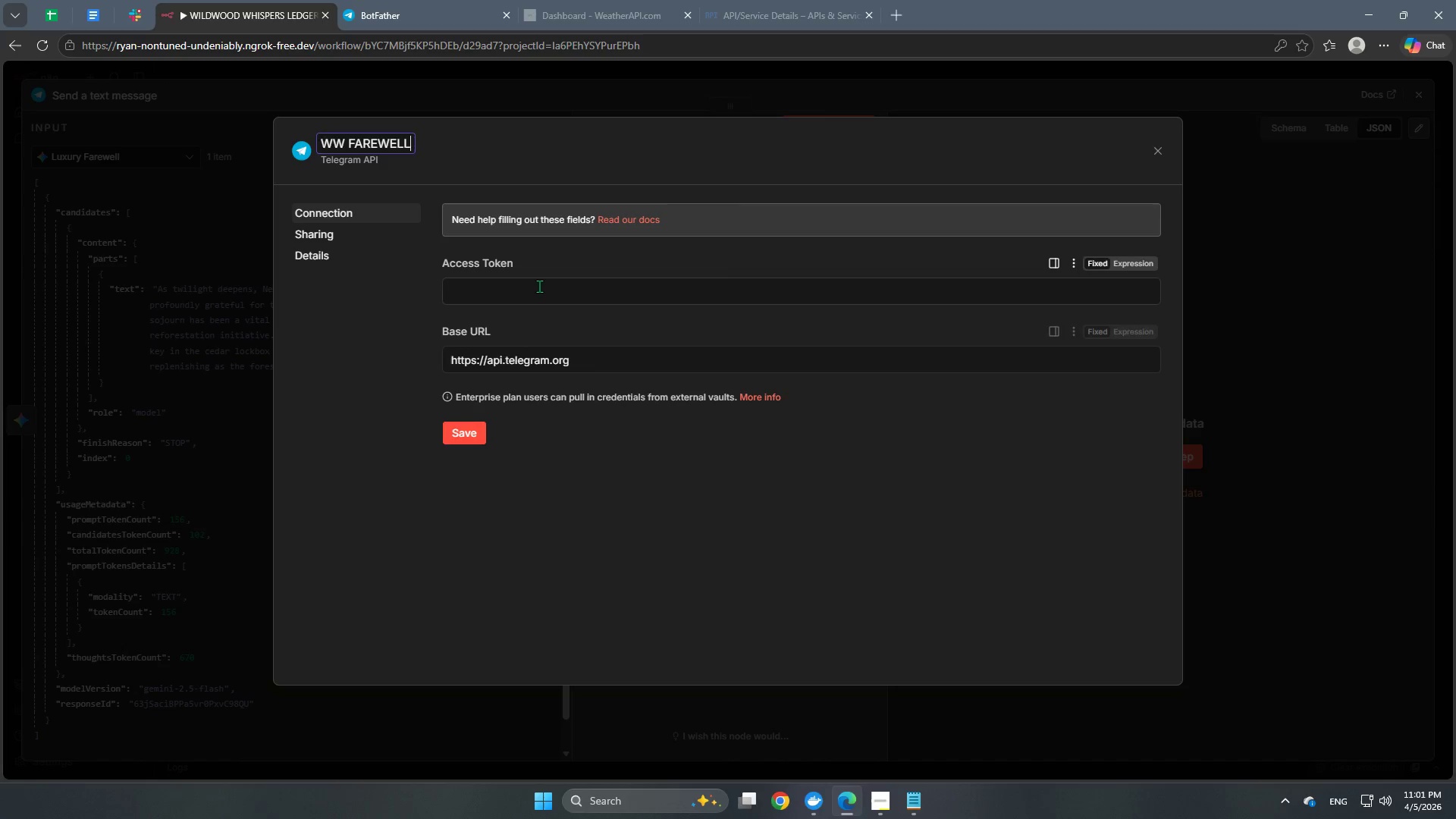 
key(Control+V)
 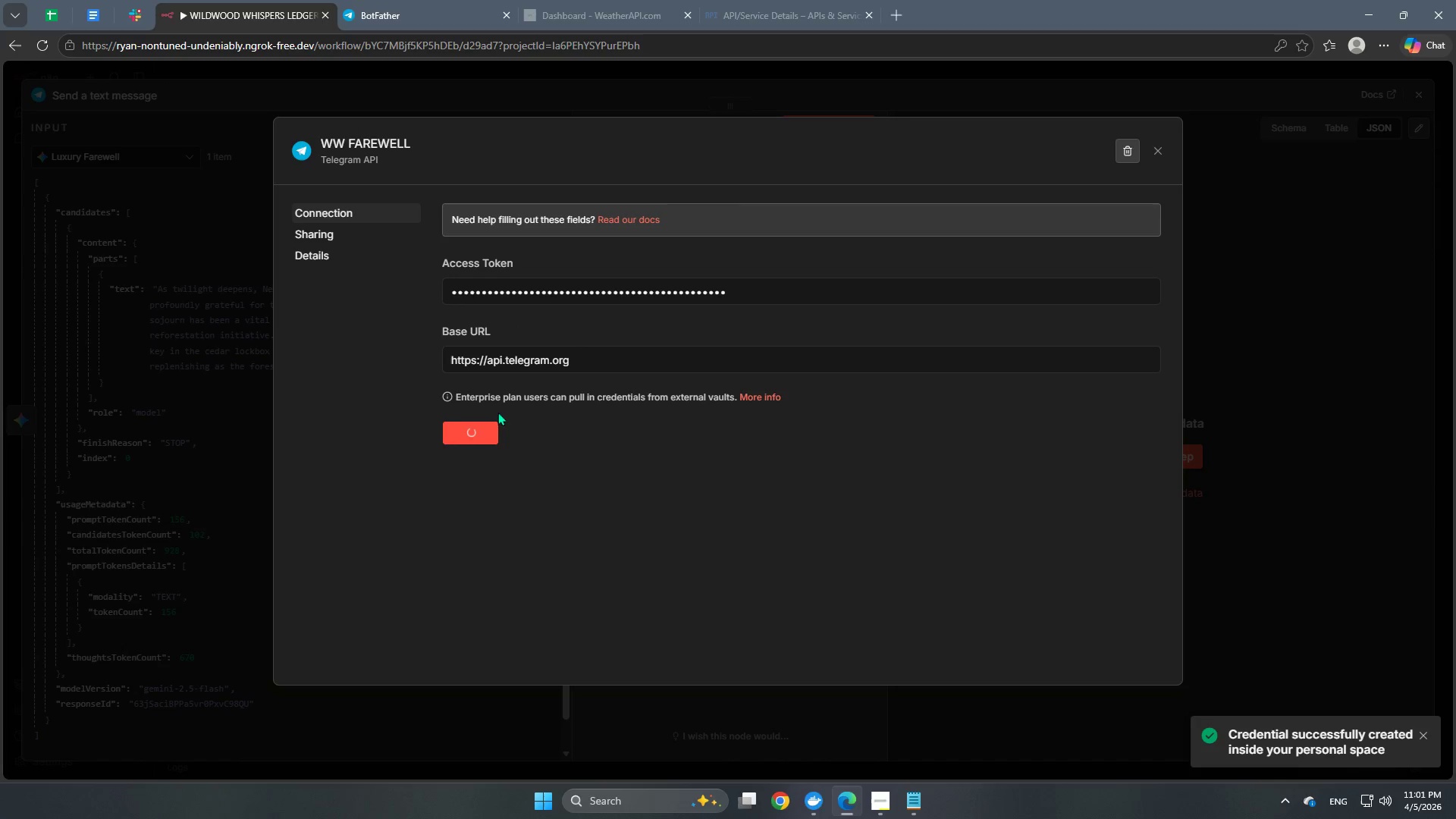 
left_click([1258, 584])
 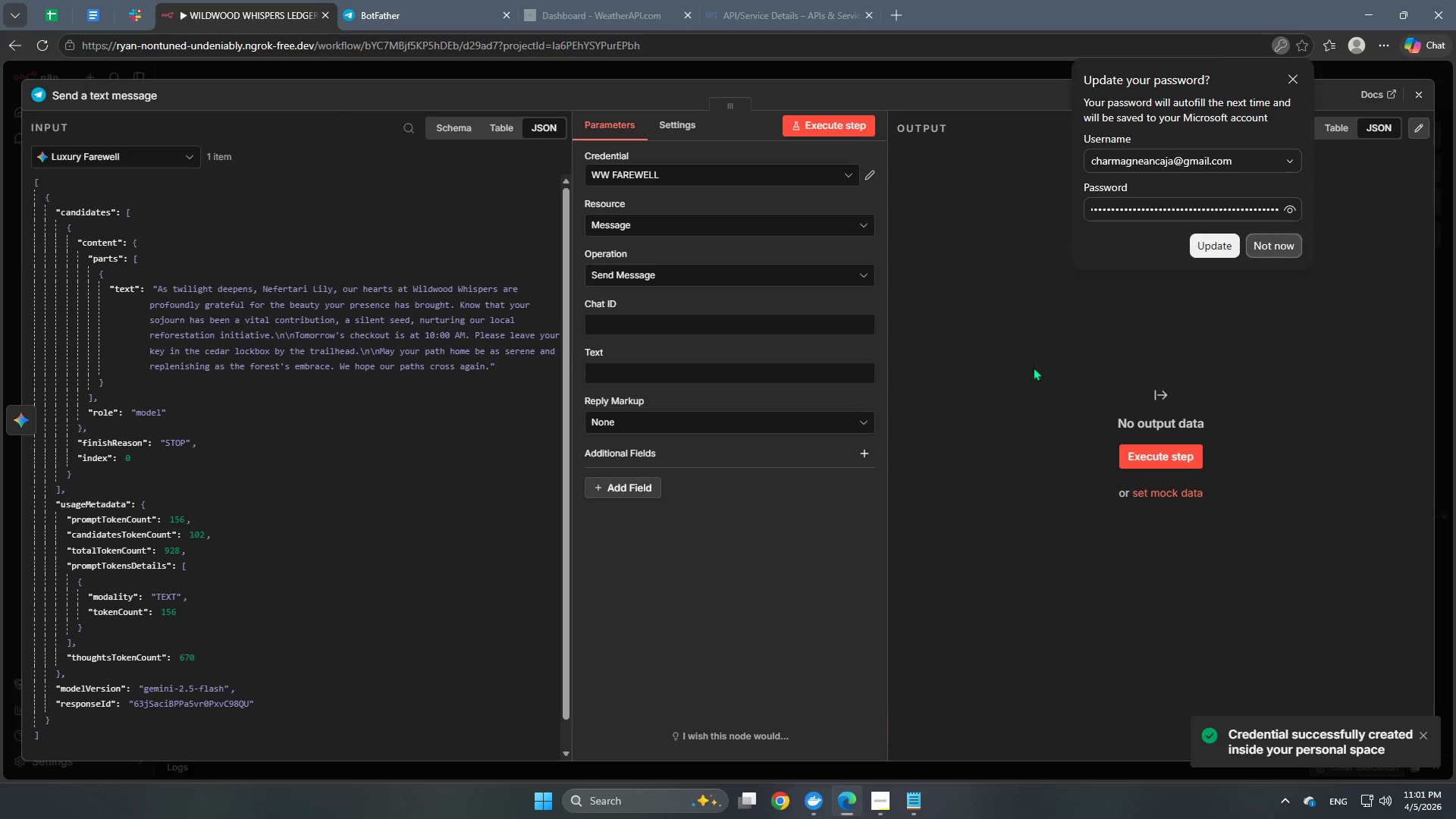 
left_click([1045, 318])
 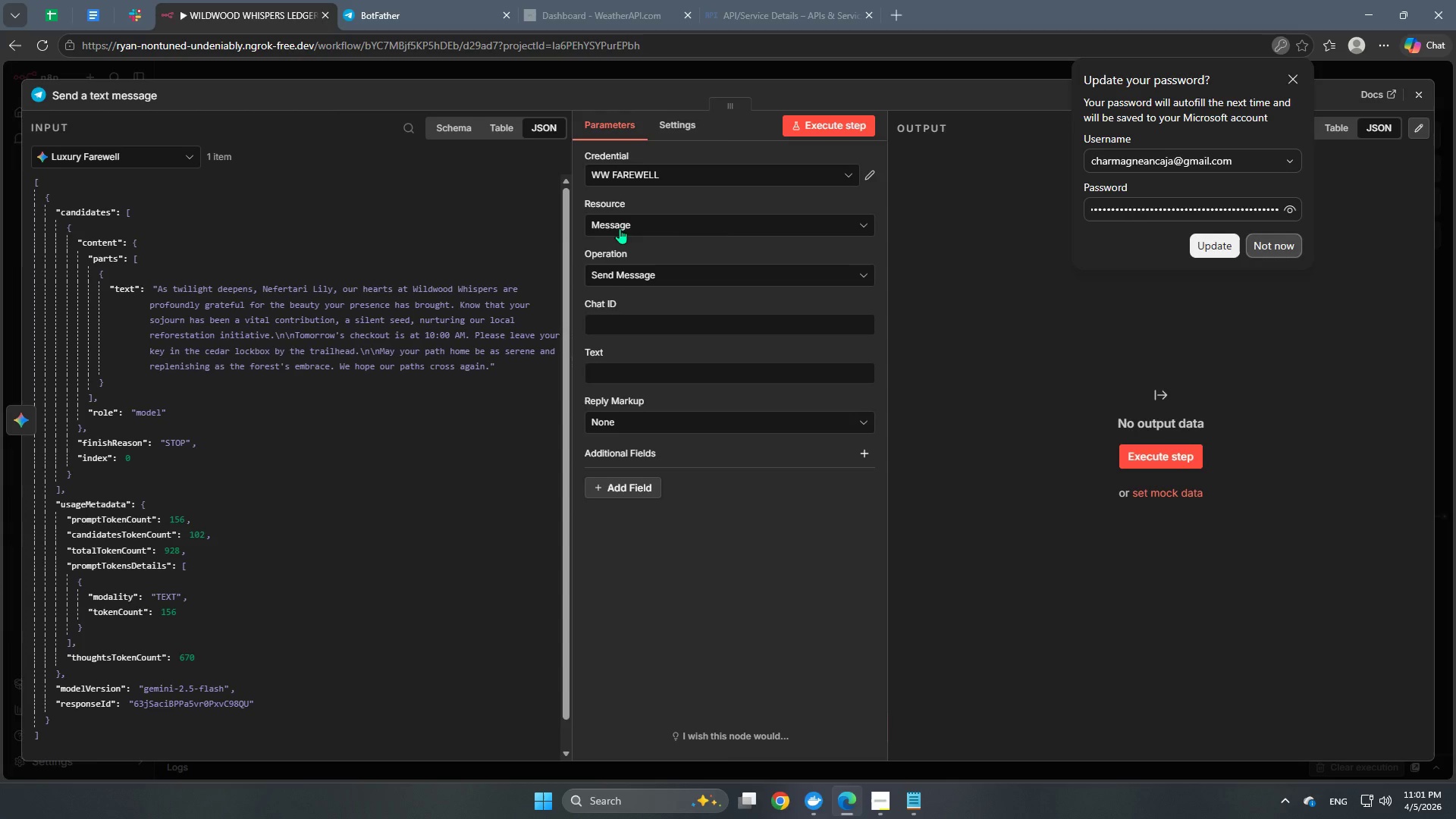 
left_click([607, 332])
 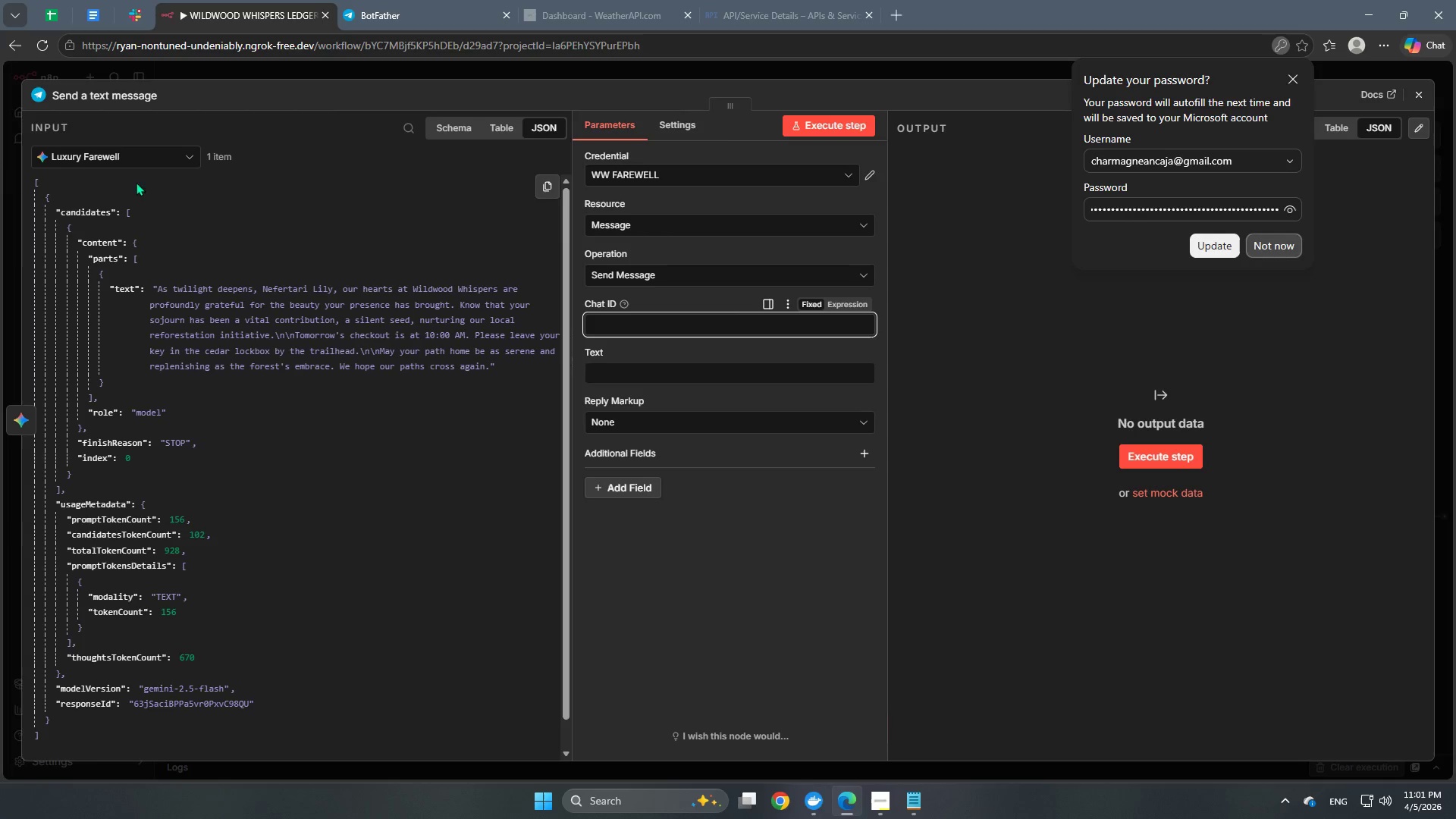 
left_click([153, 157])
 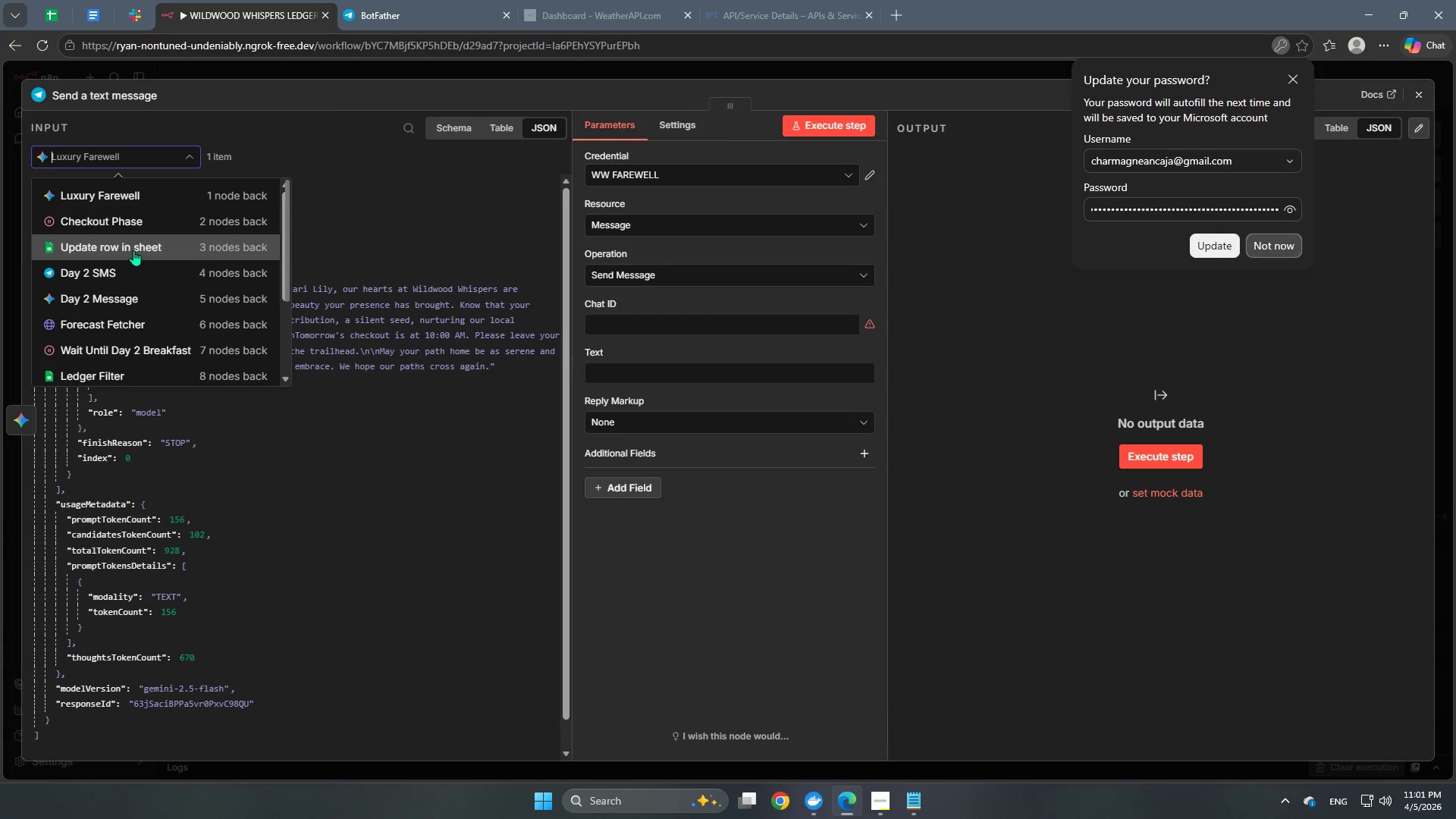 
left_click([133, 250])
 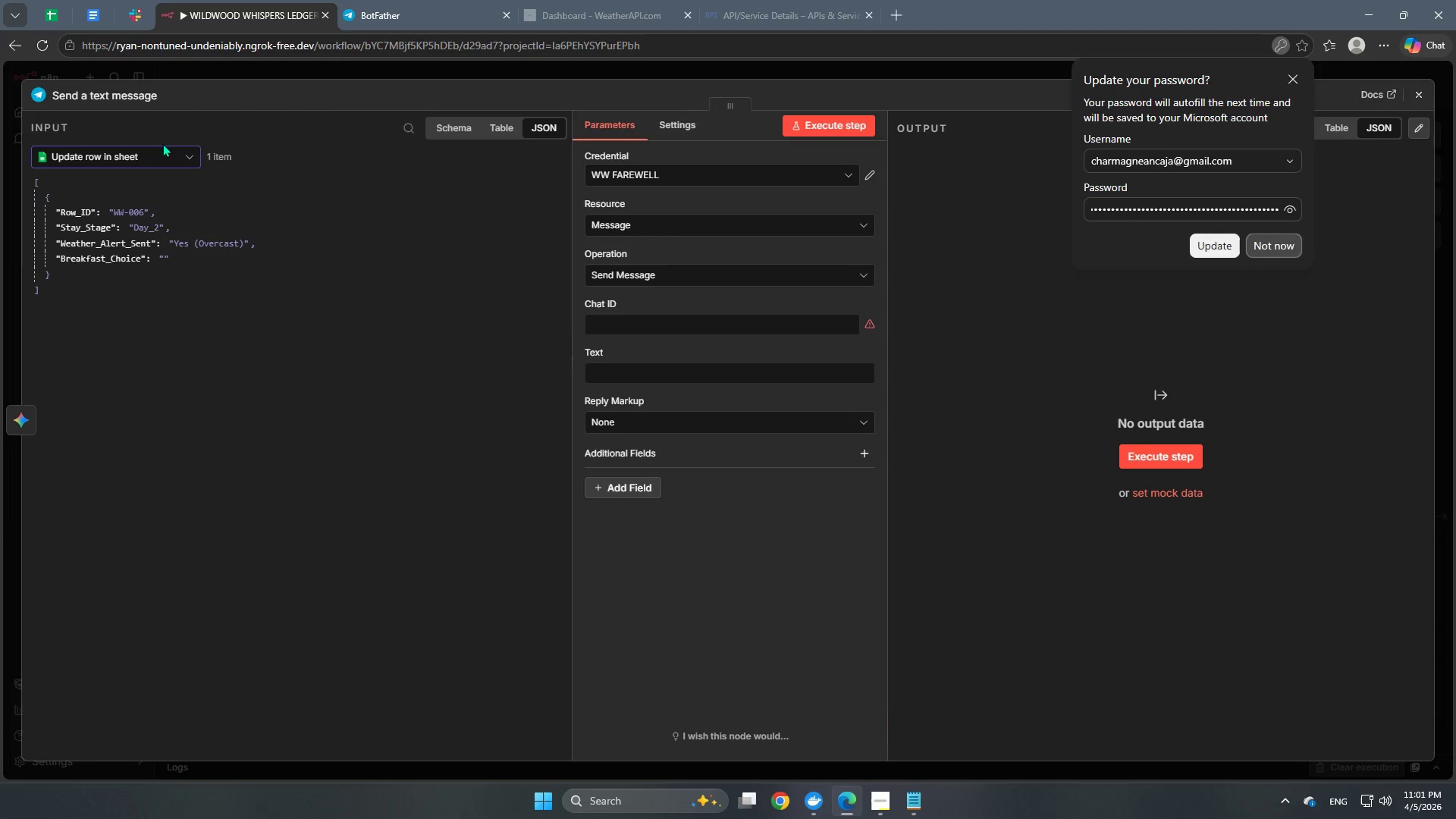 
left_click([158, 146])
 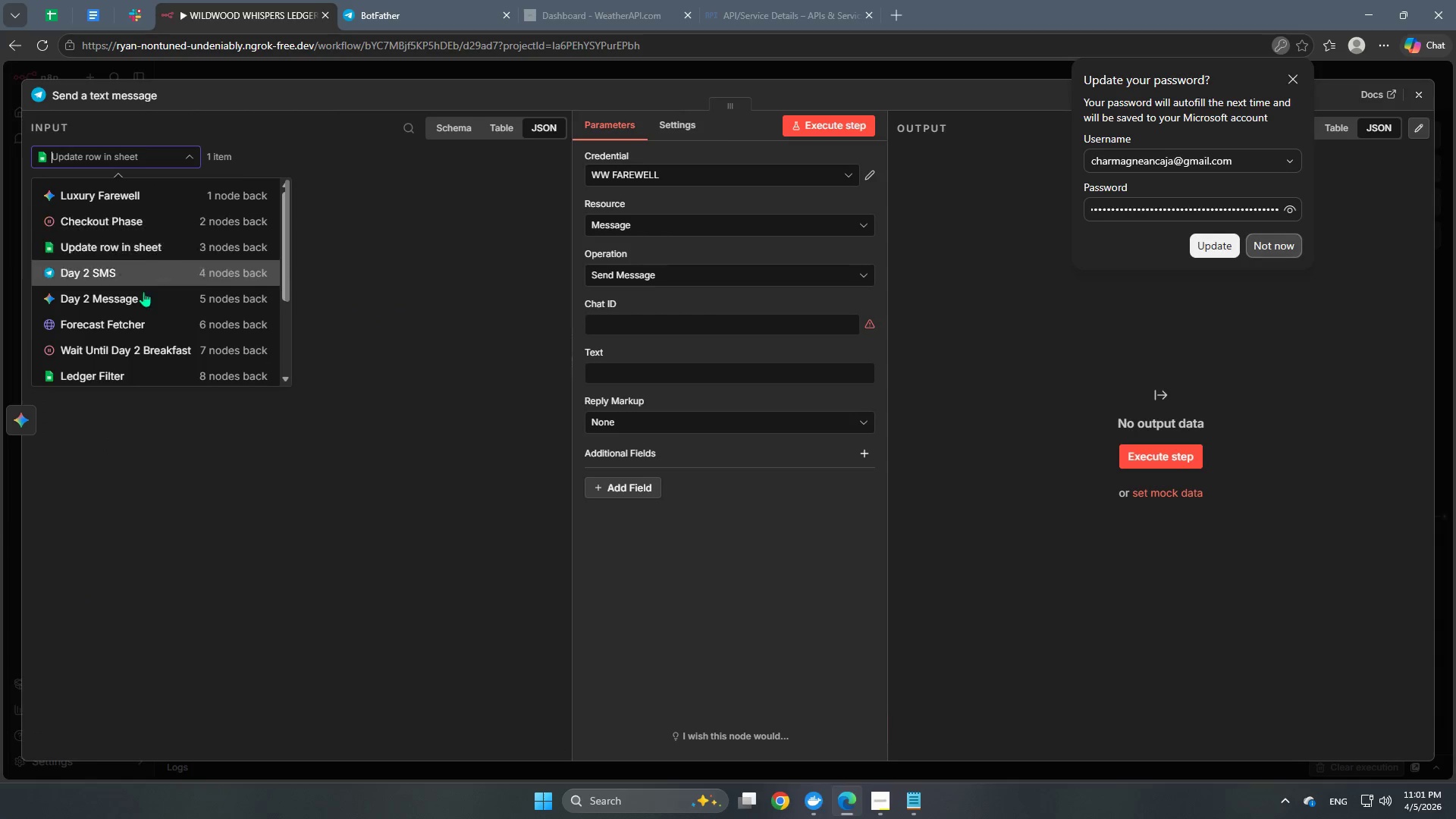 
scroll: coordinate [142, 297], scroll_direction: down, amount: 2.0
 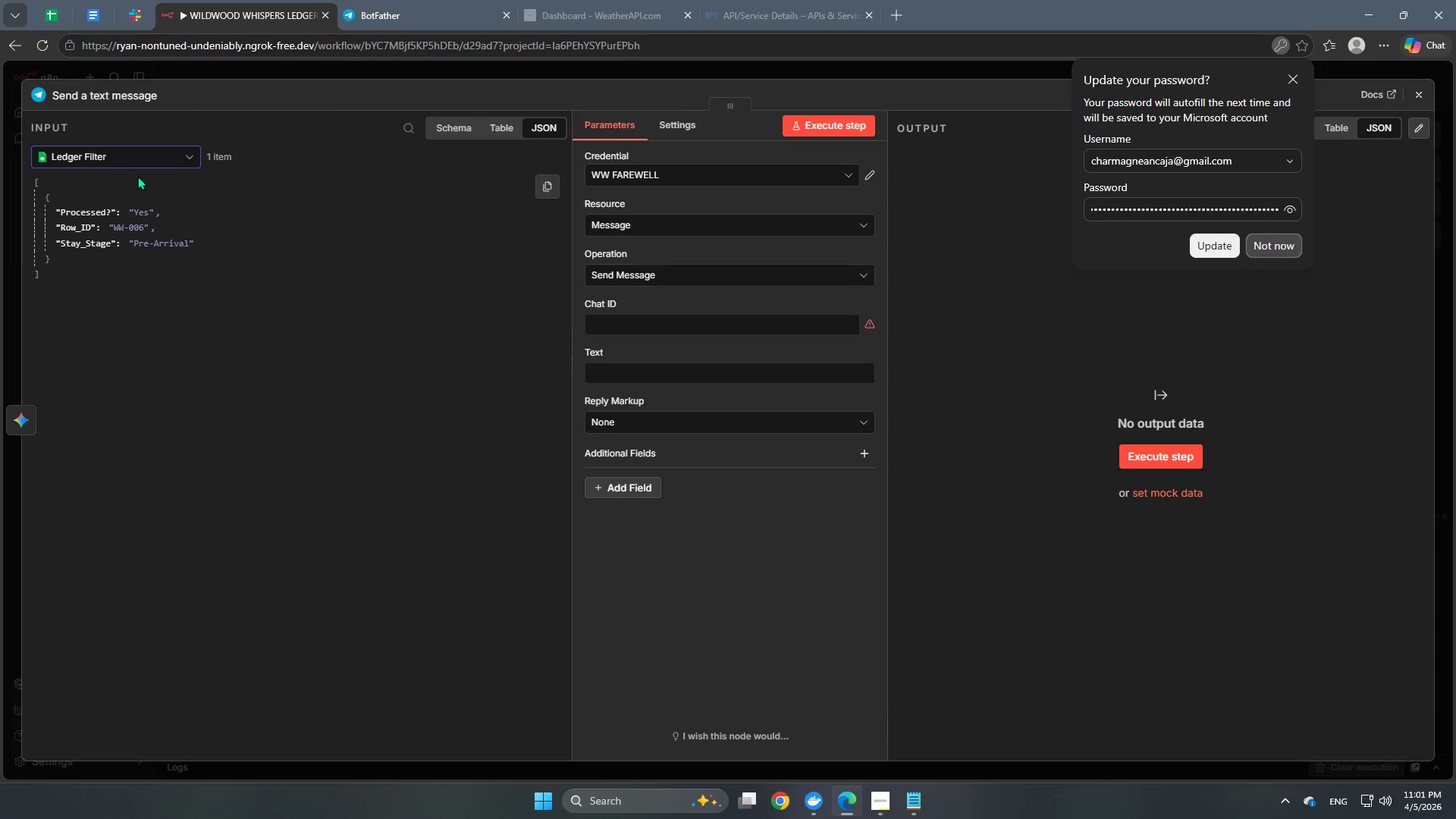 
left_click([144, 158])
 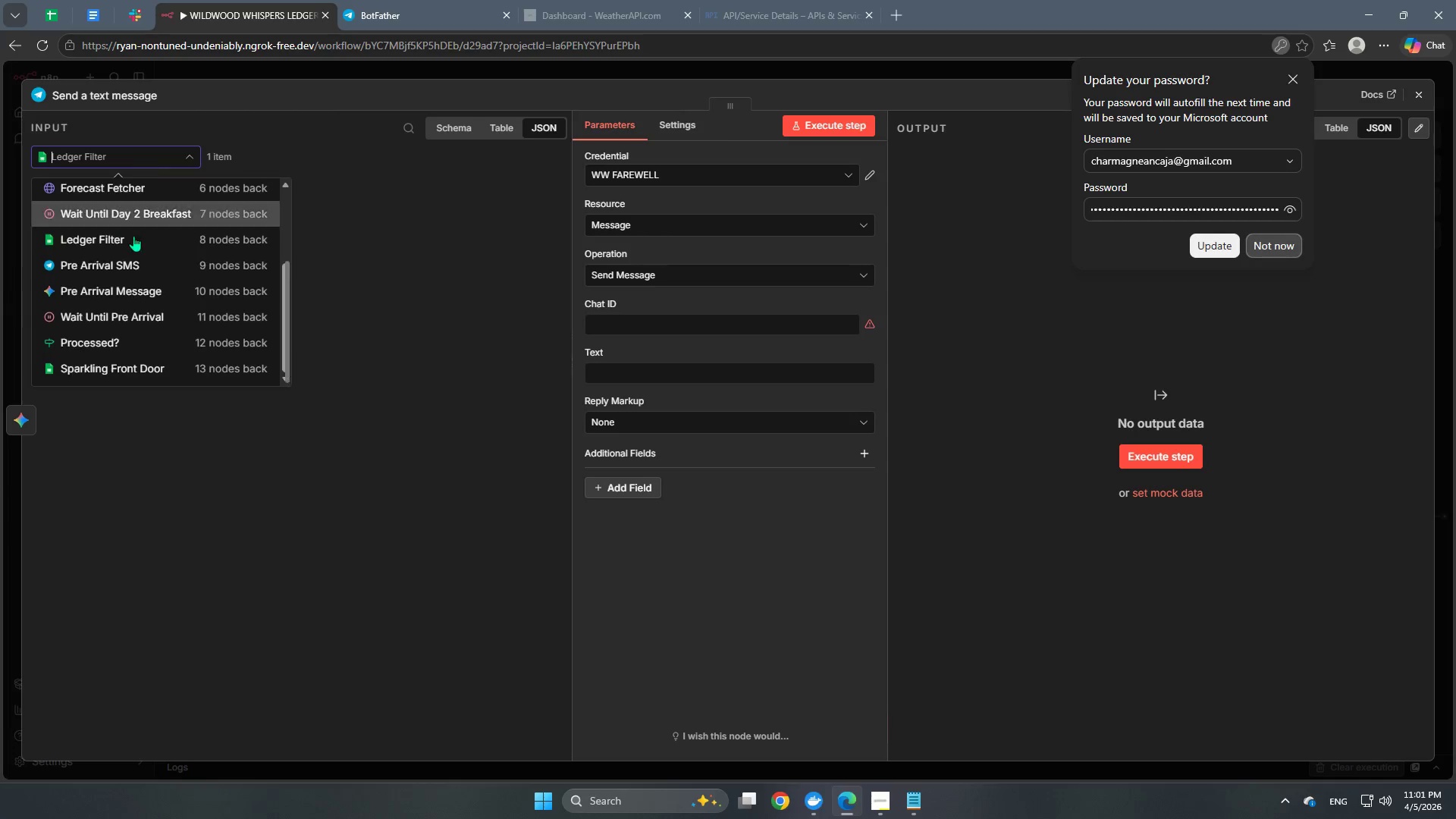 
scroll: coordinate [138, 282], scroll_direction: down, amount: 2.0
 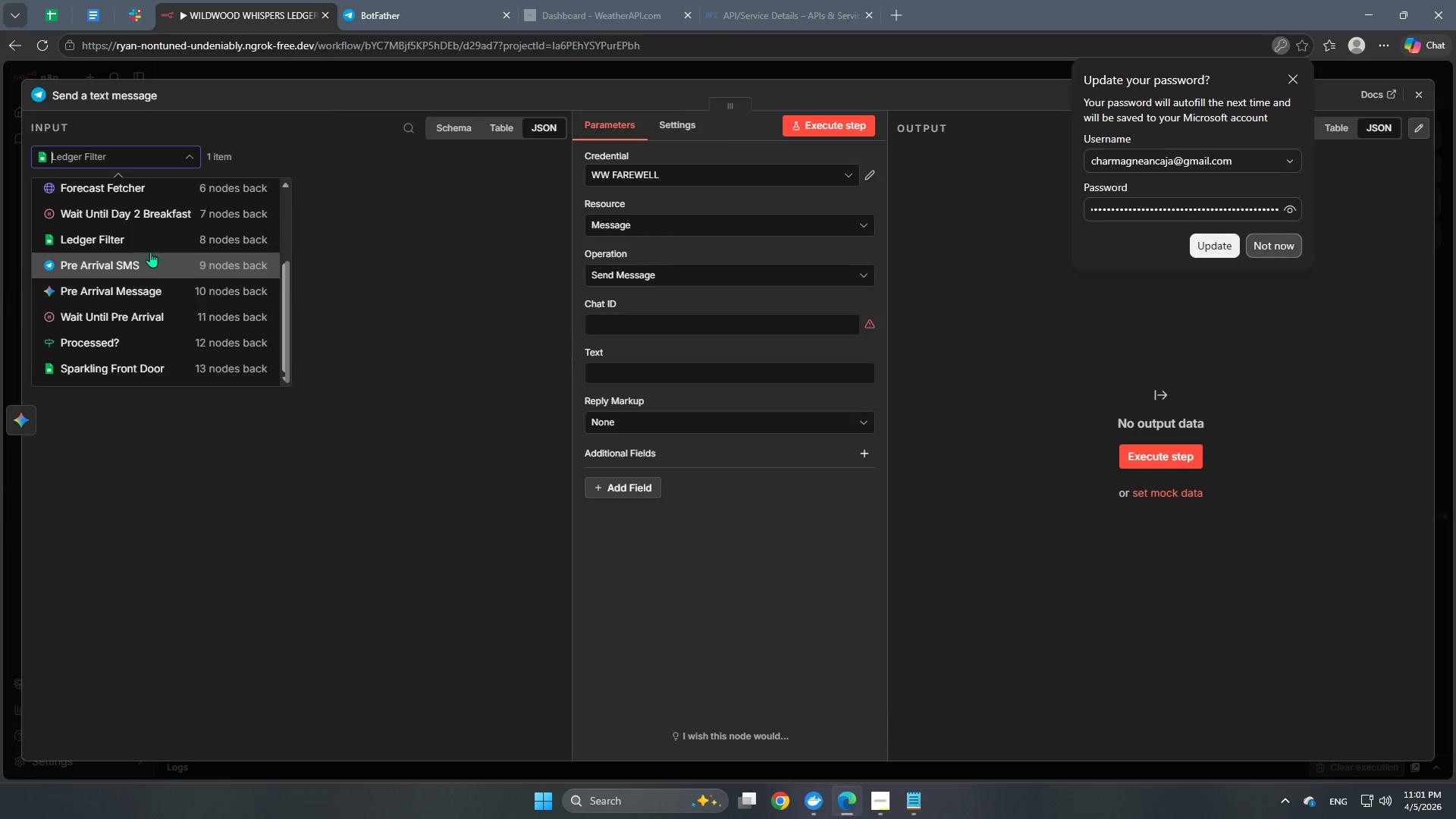 
left_click([150, 252])
 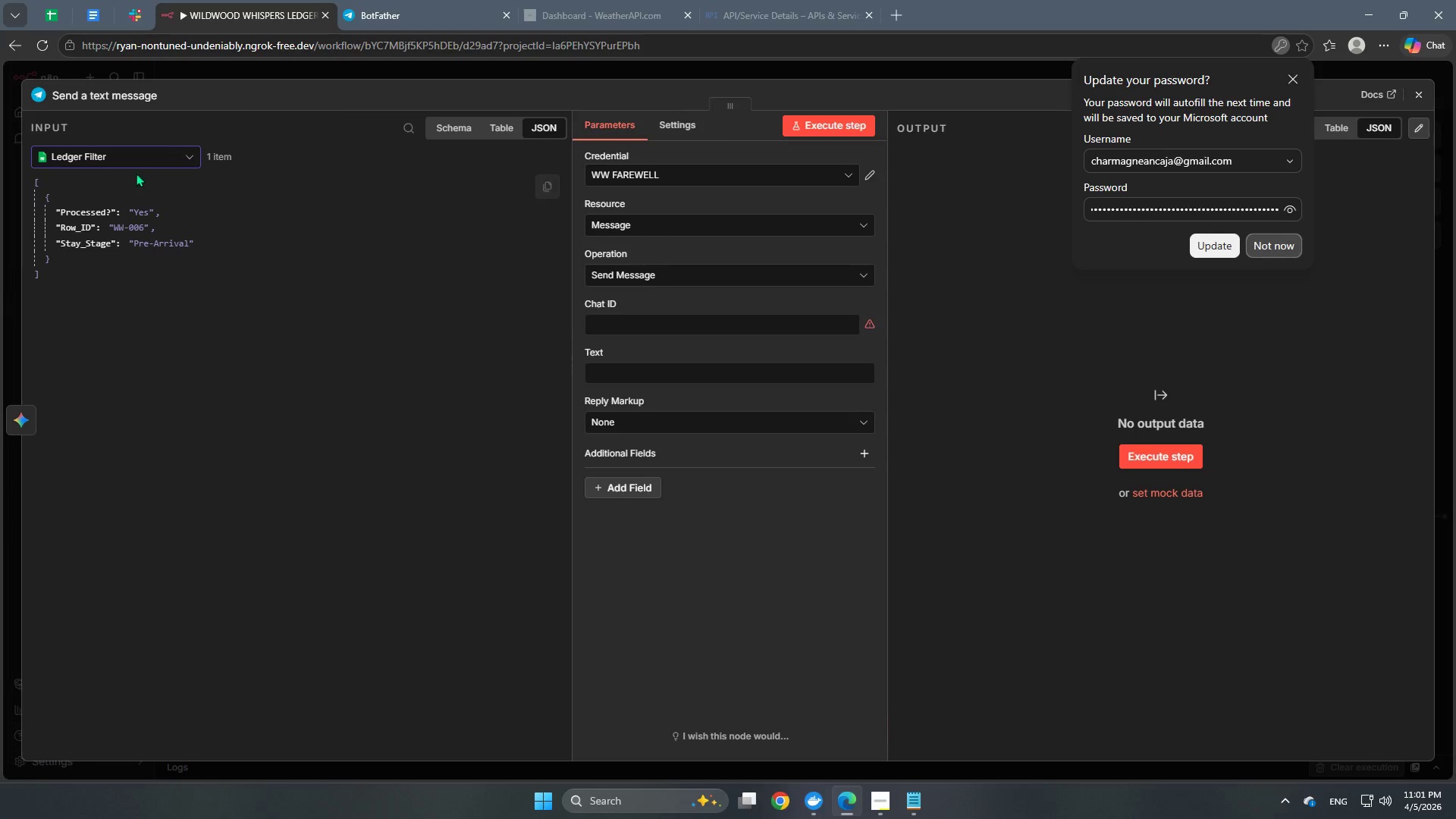 
left_click([136, 166])
 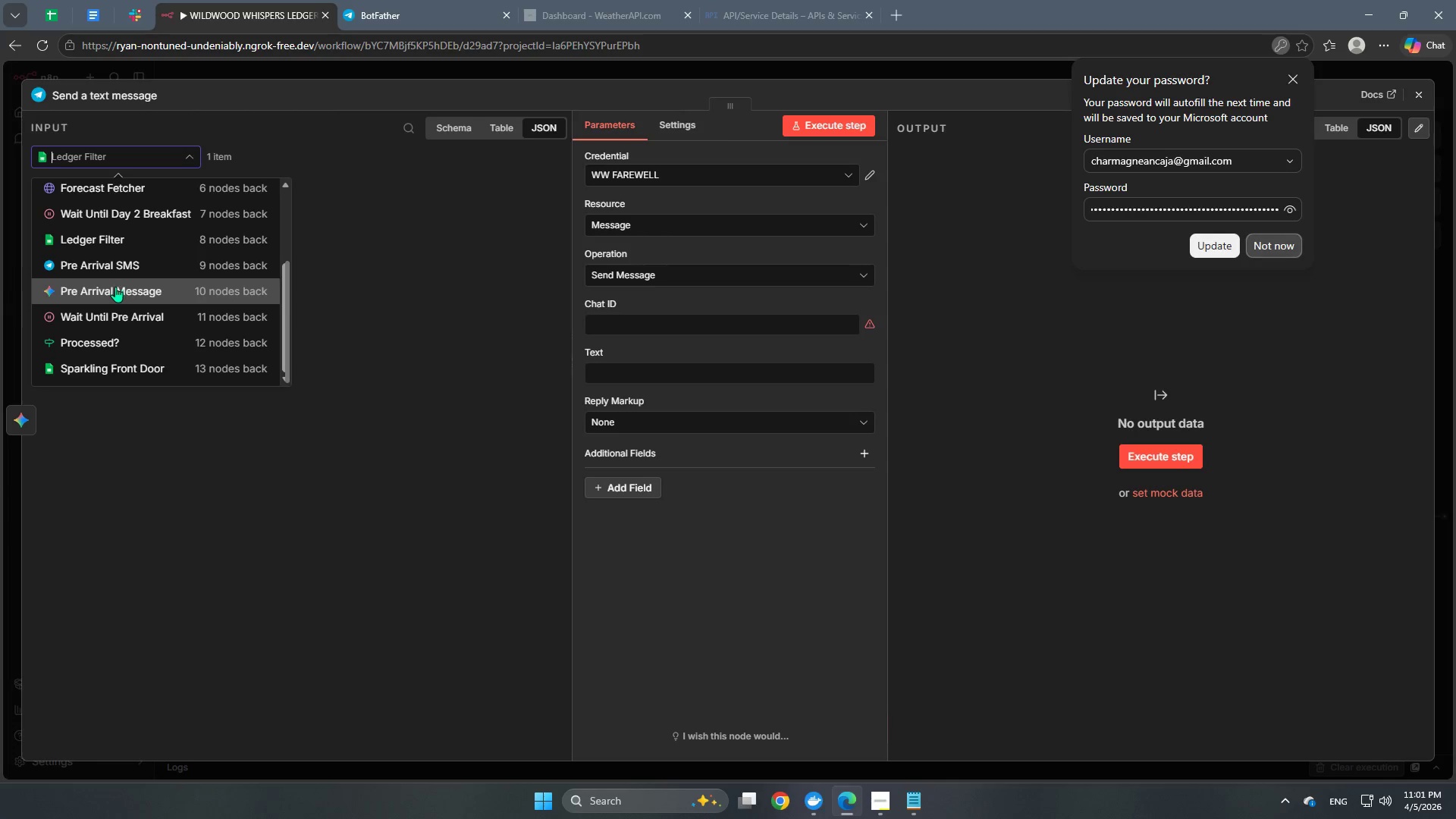 
left_click([122, 268])
 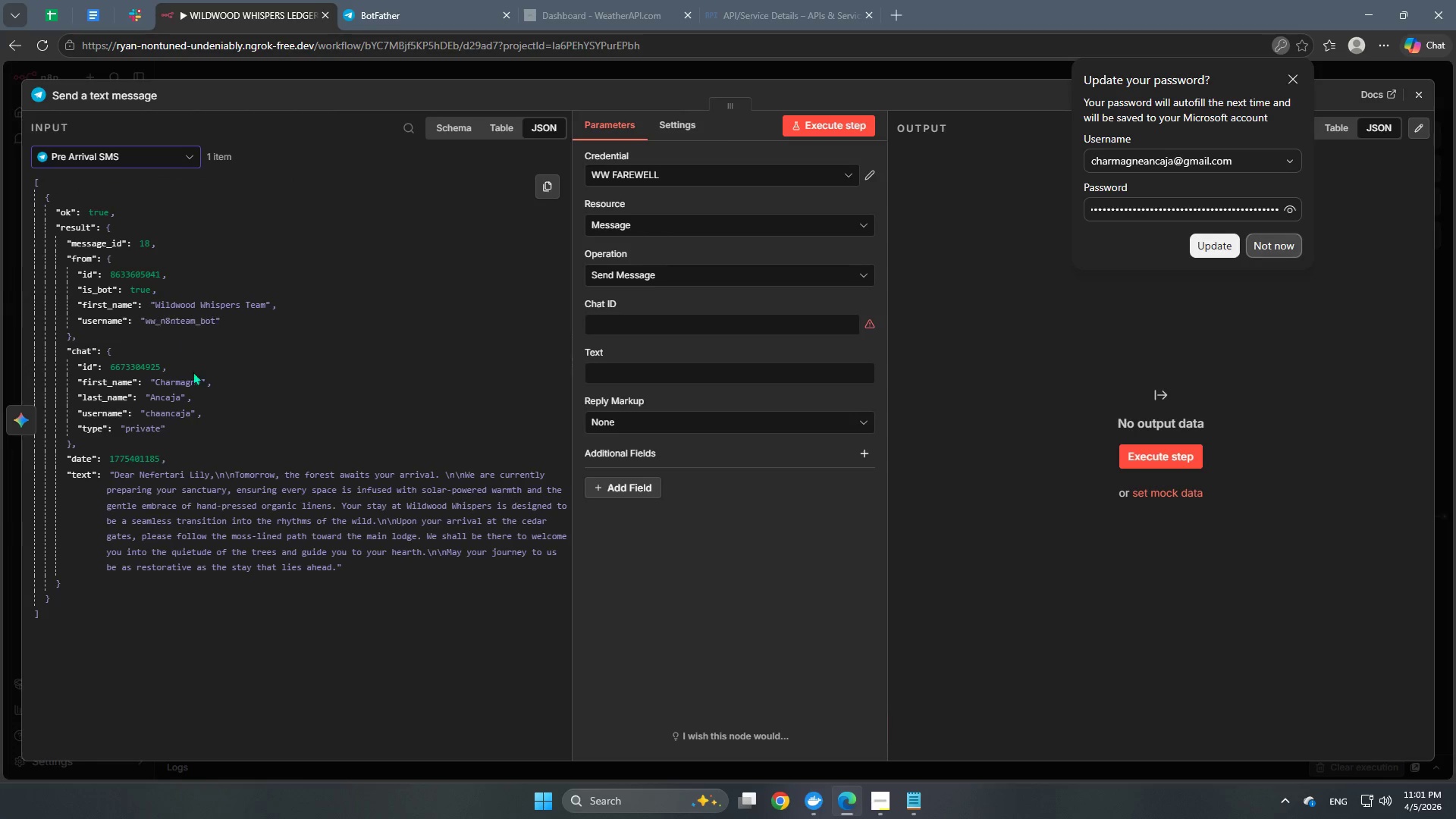 
wait(5.59)
 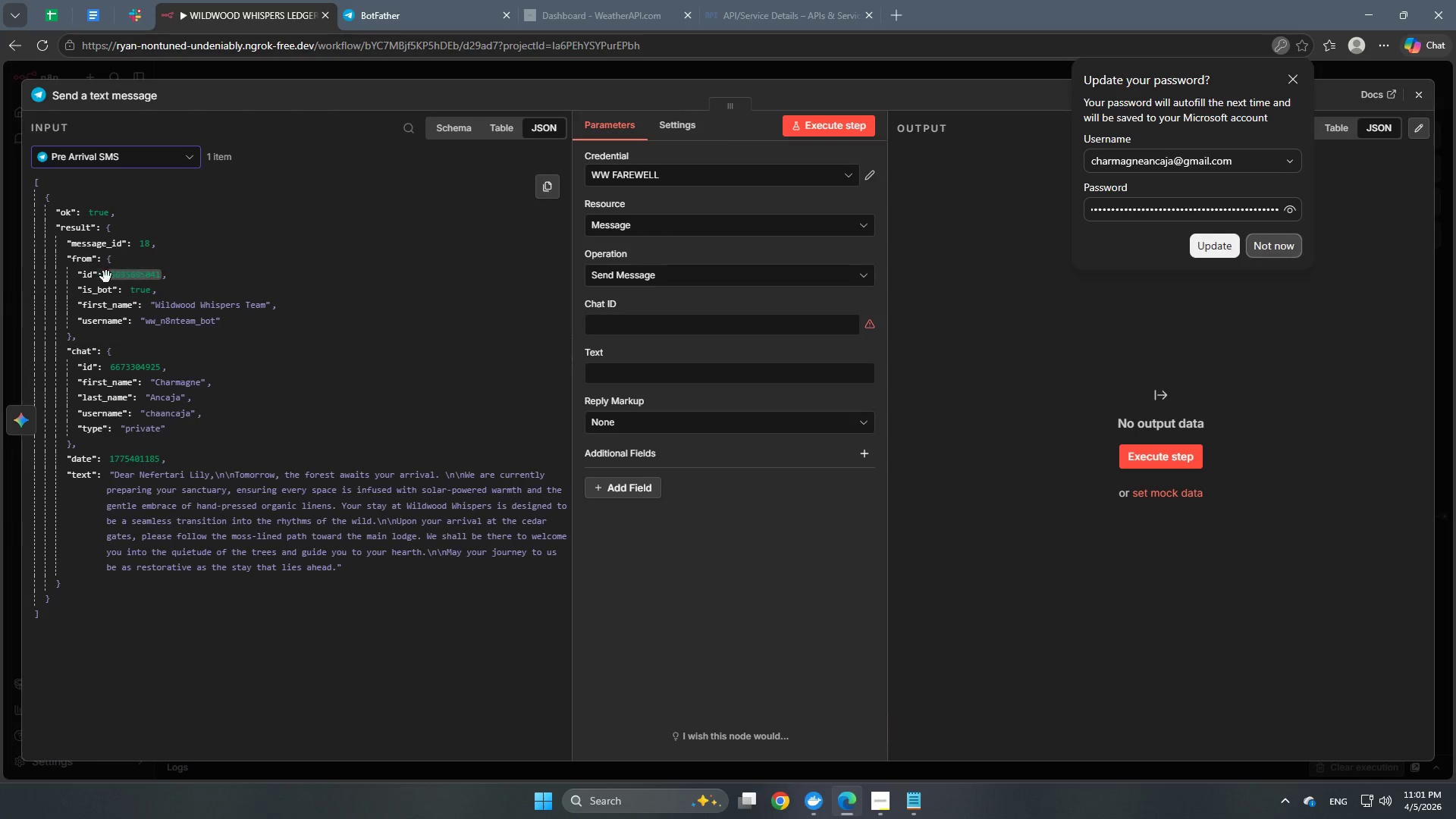 
left_click_drag(start_coordinate=[84, 369], to_coordinate=[614, 321])
 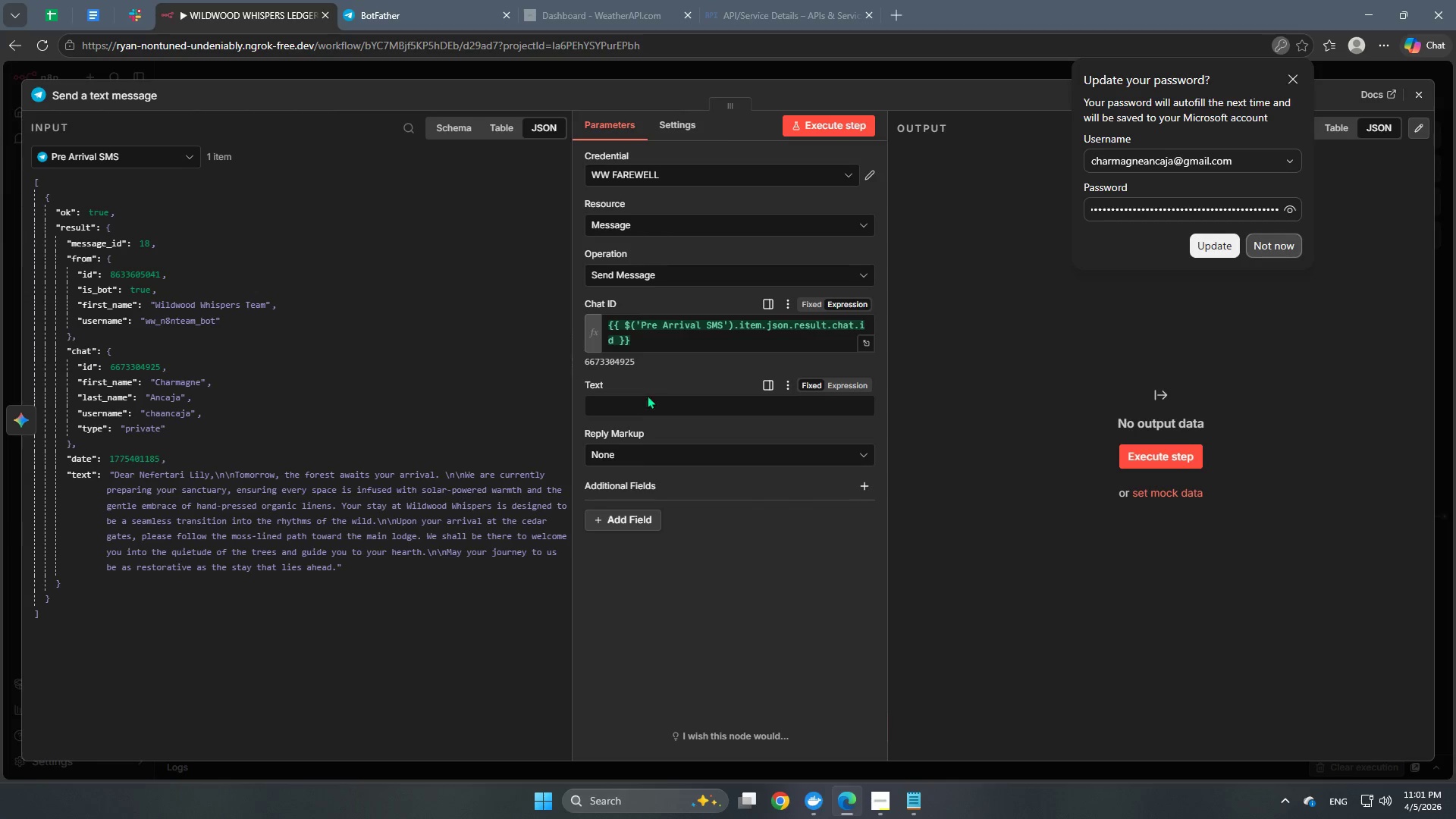 
left_click([638, 408])
 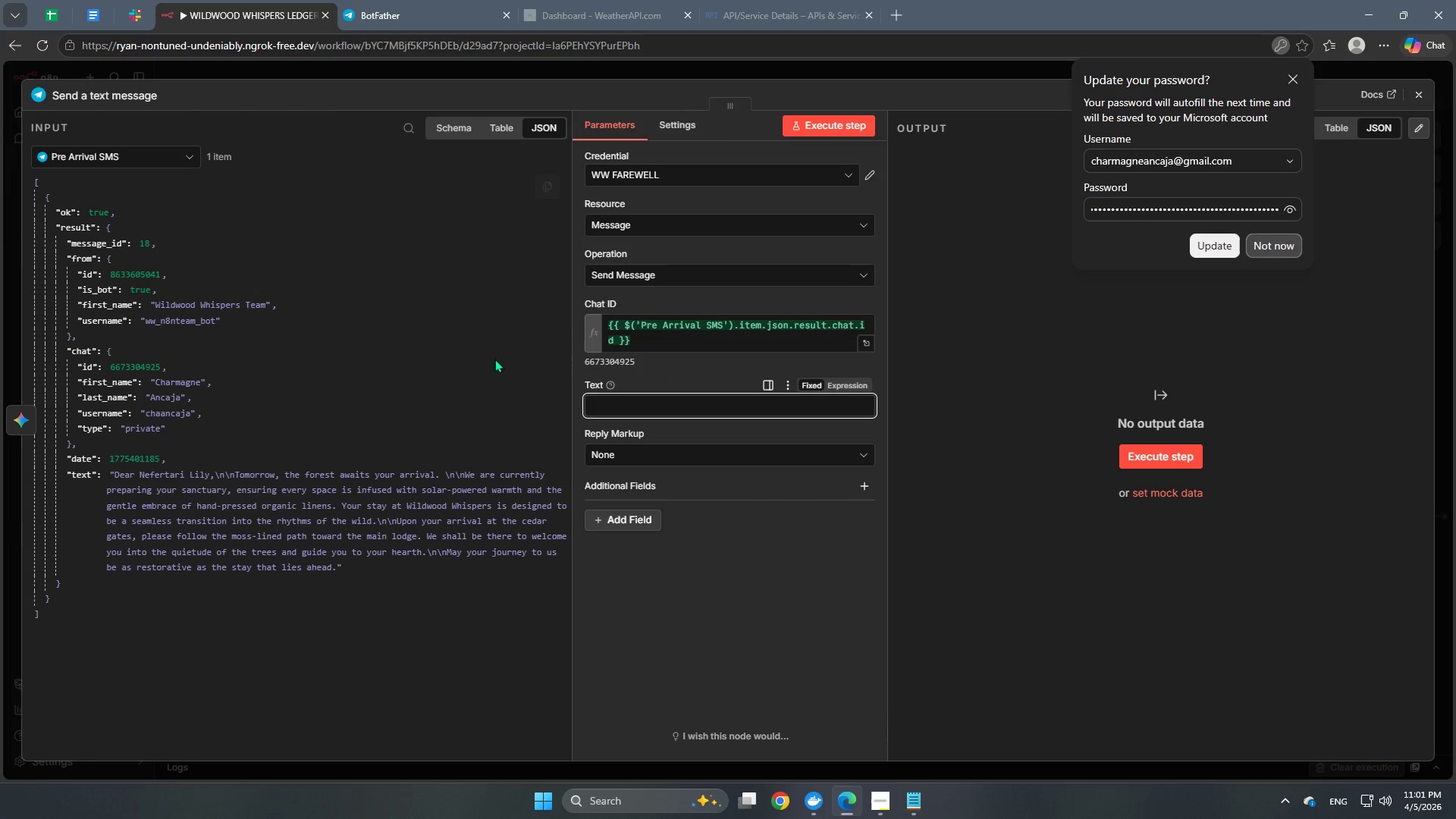 
left_click([148, 154])
 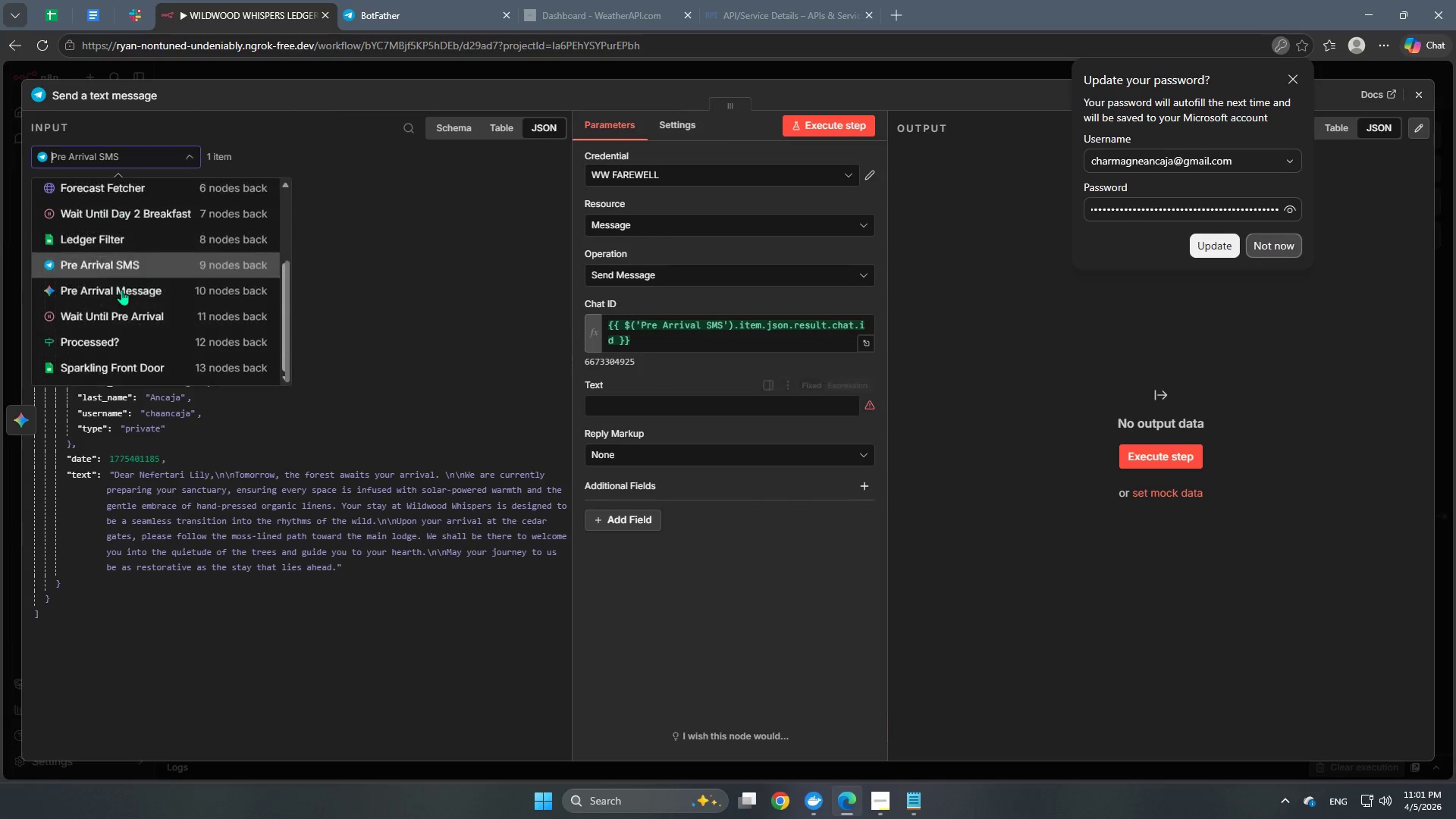 
left_click([142, 202])
 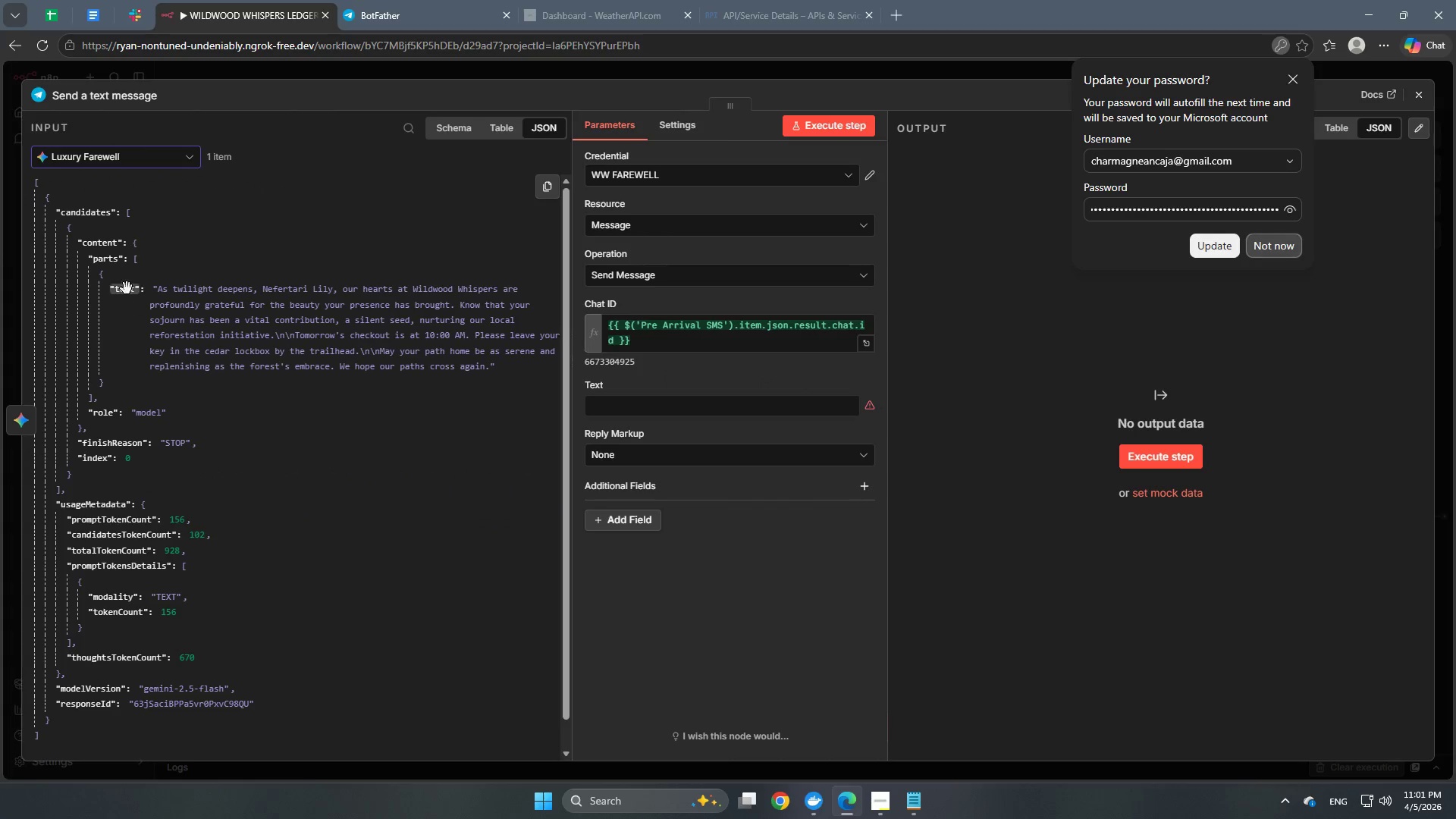 
scroll: coordinate [131, 246], scroll_direction: up, amount: 6.0
 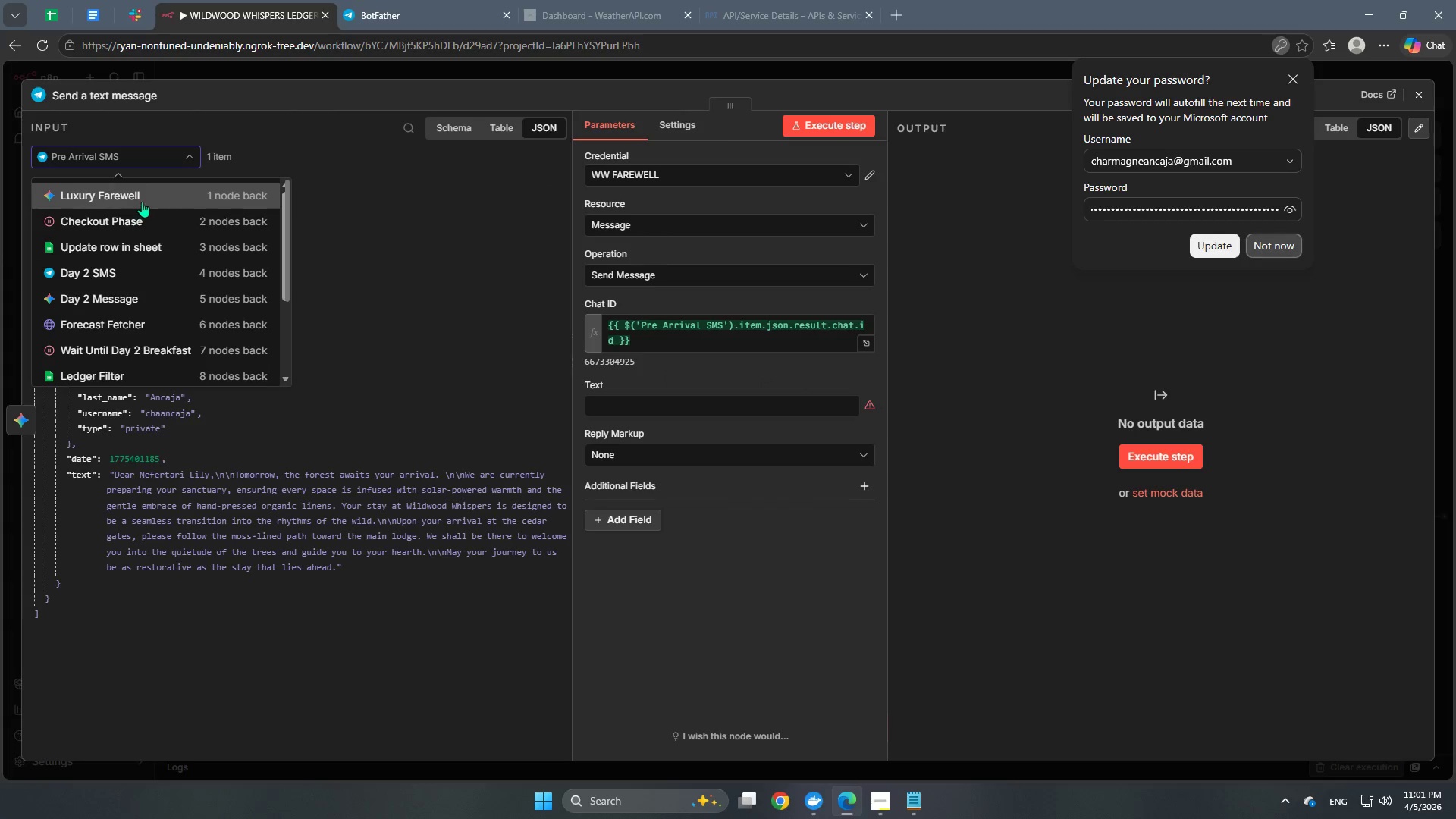 
left_click_drag(start_coordinate=[126, 287], to_coordinate=[625, 408])
 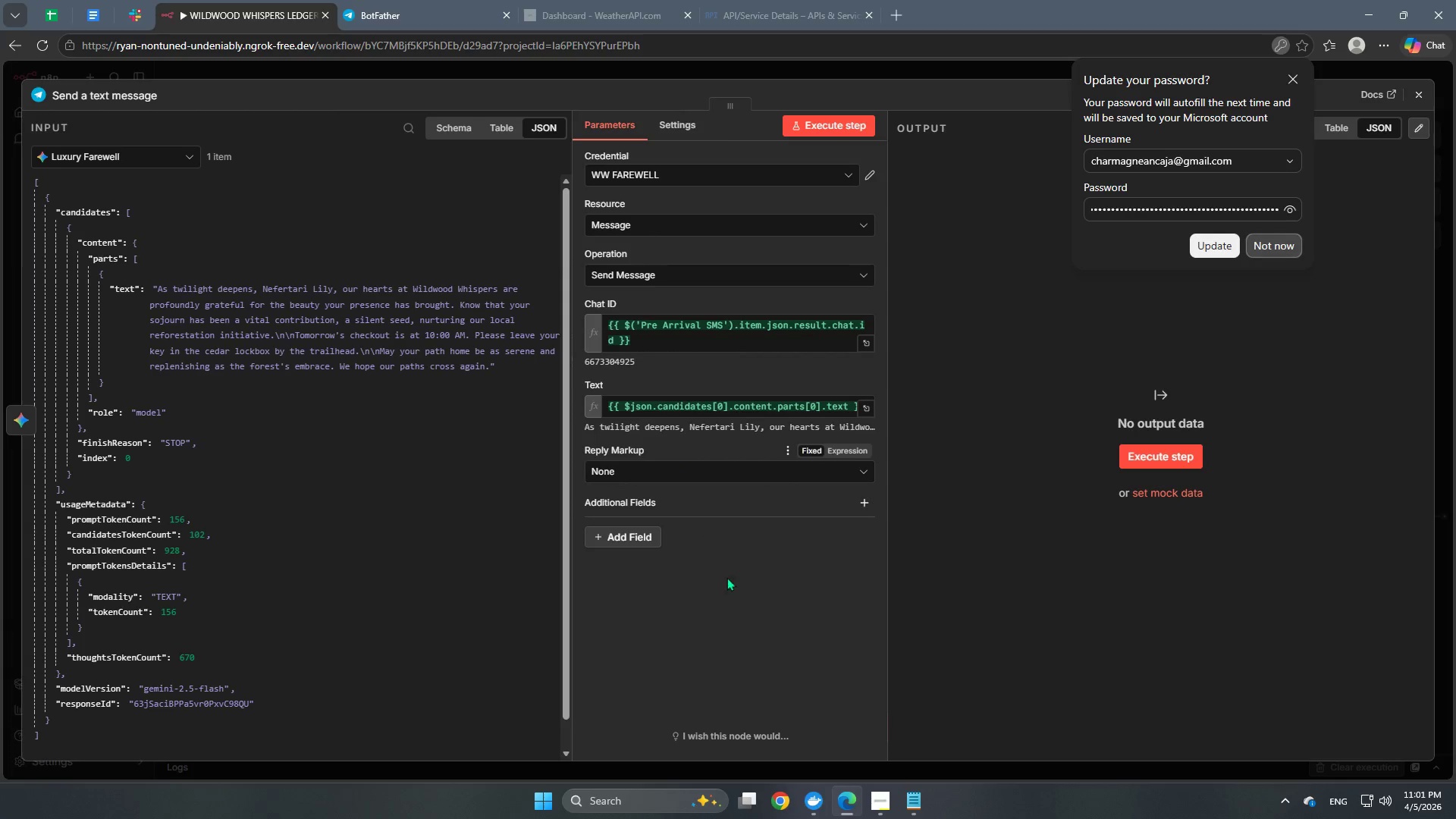 
left_click([733, 588])
 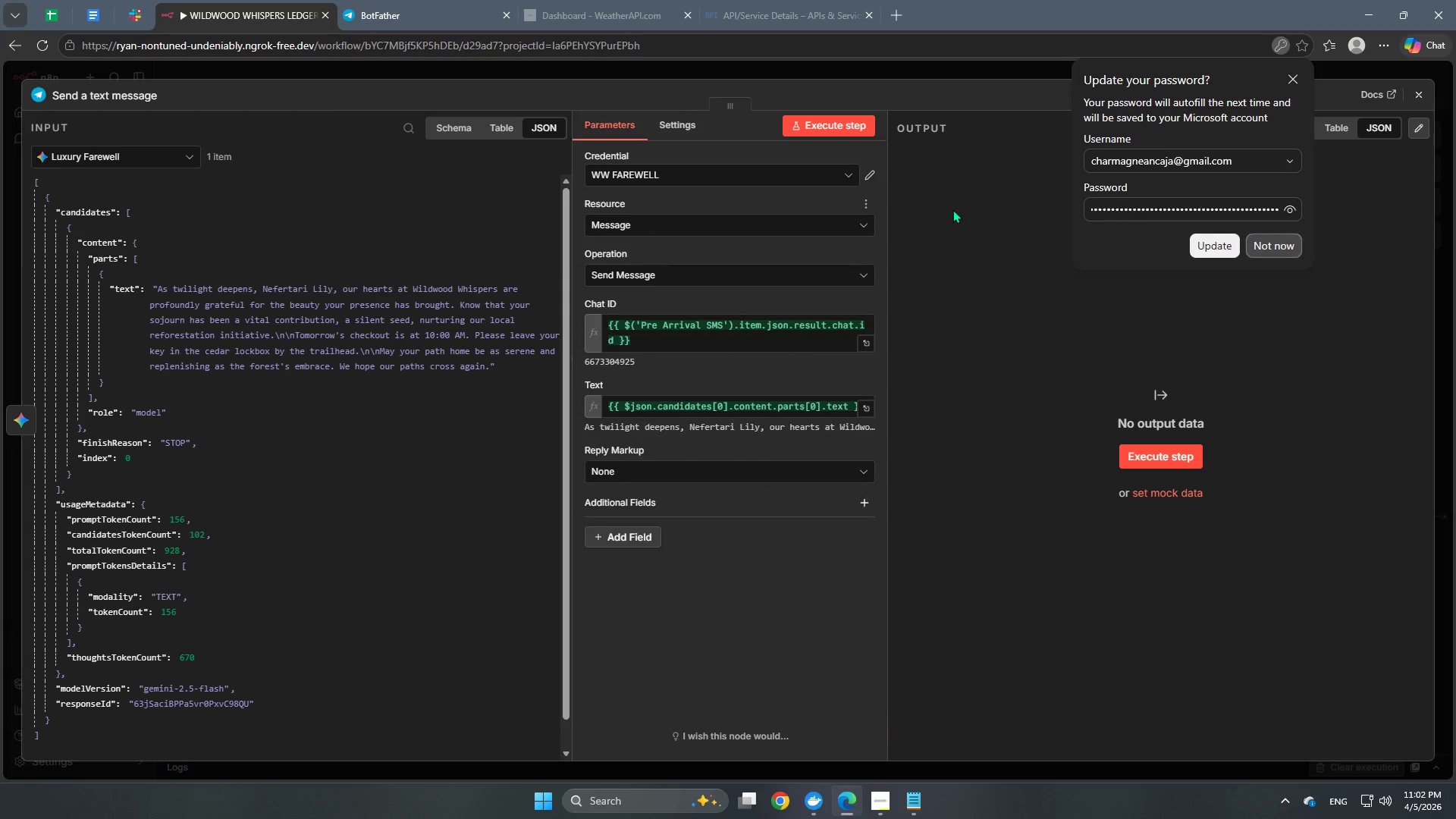 
wait(5.92)
 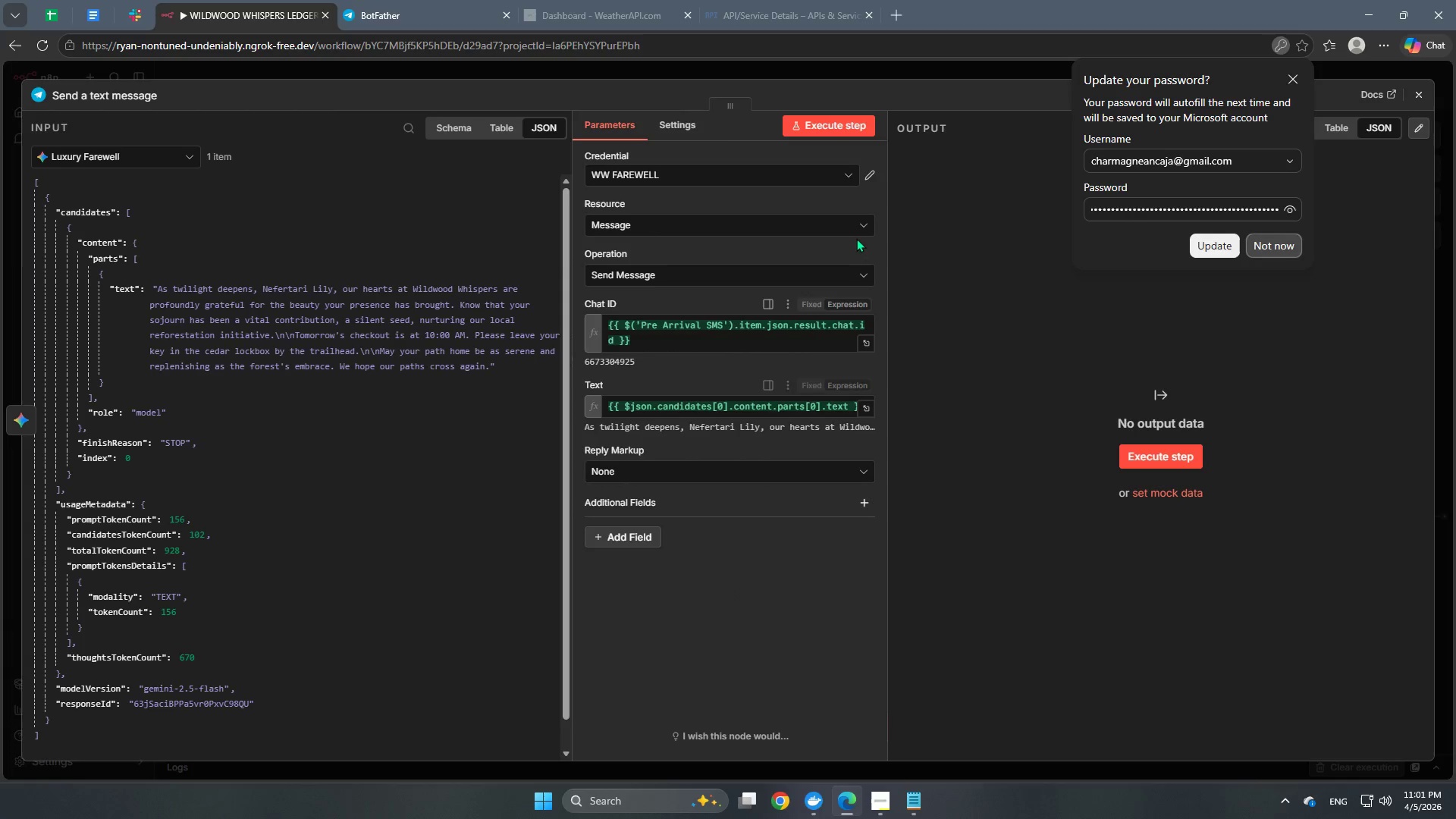 
left_click([105, 98])
 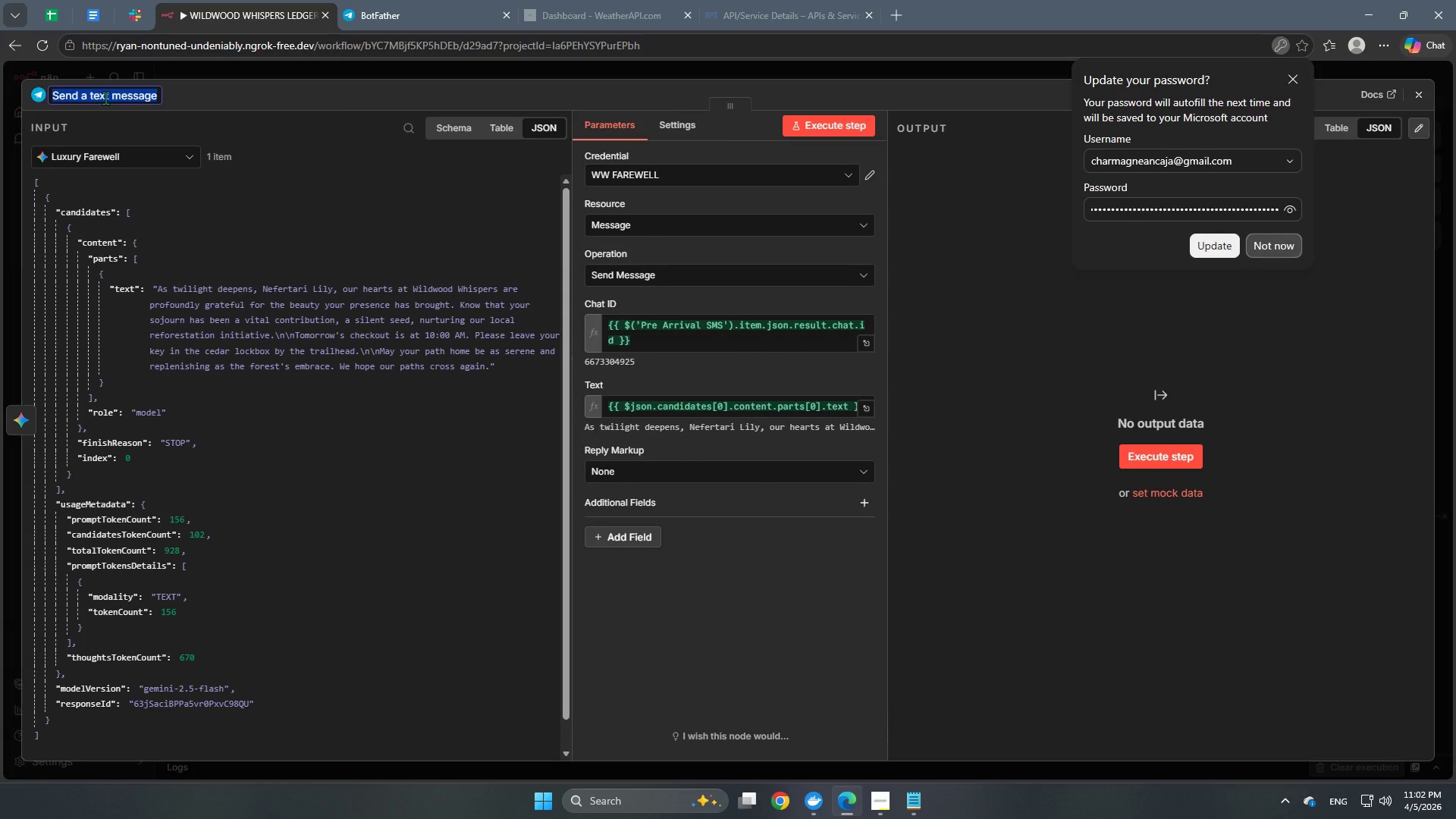 
type(Farewell SMS)
 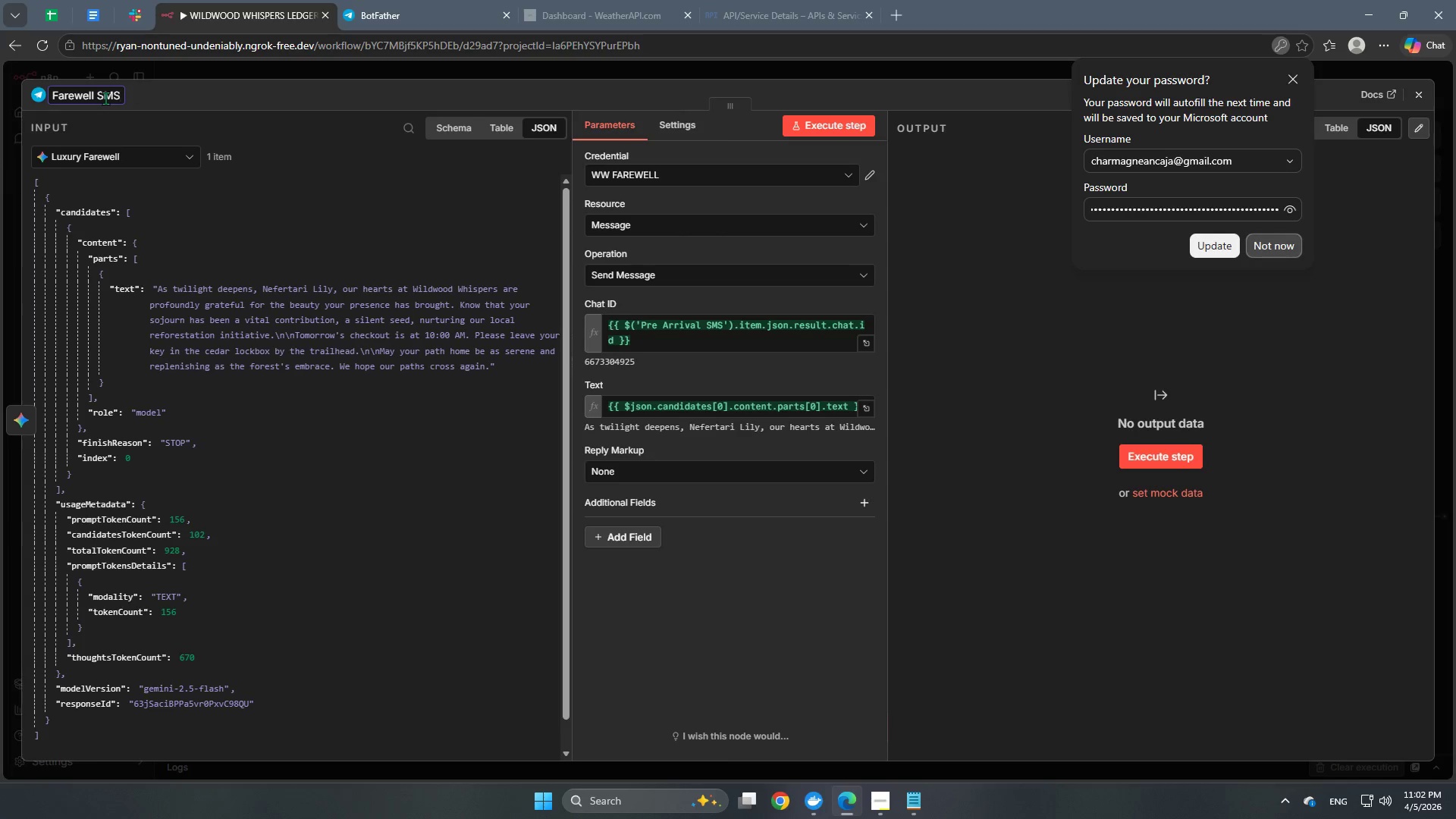 
left_click([808, 121])
 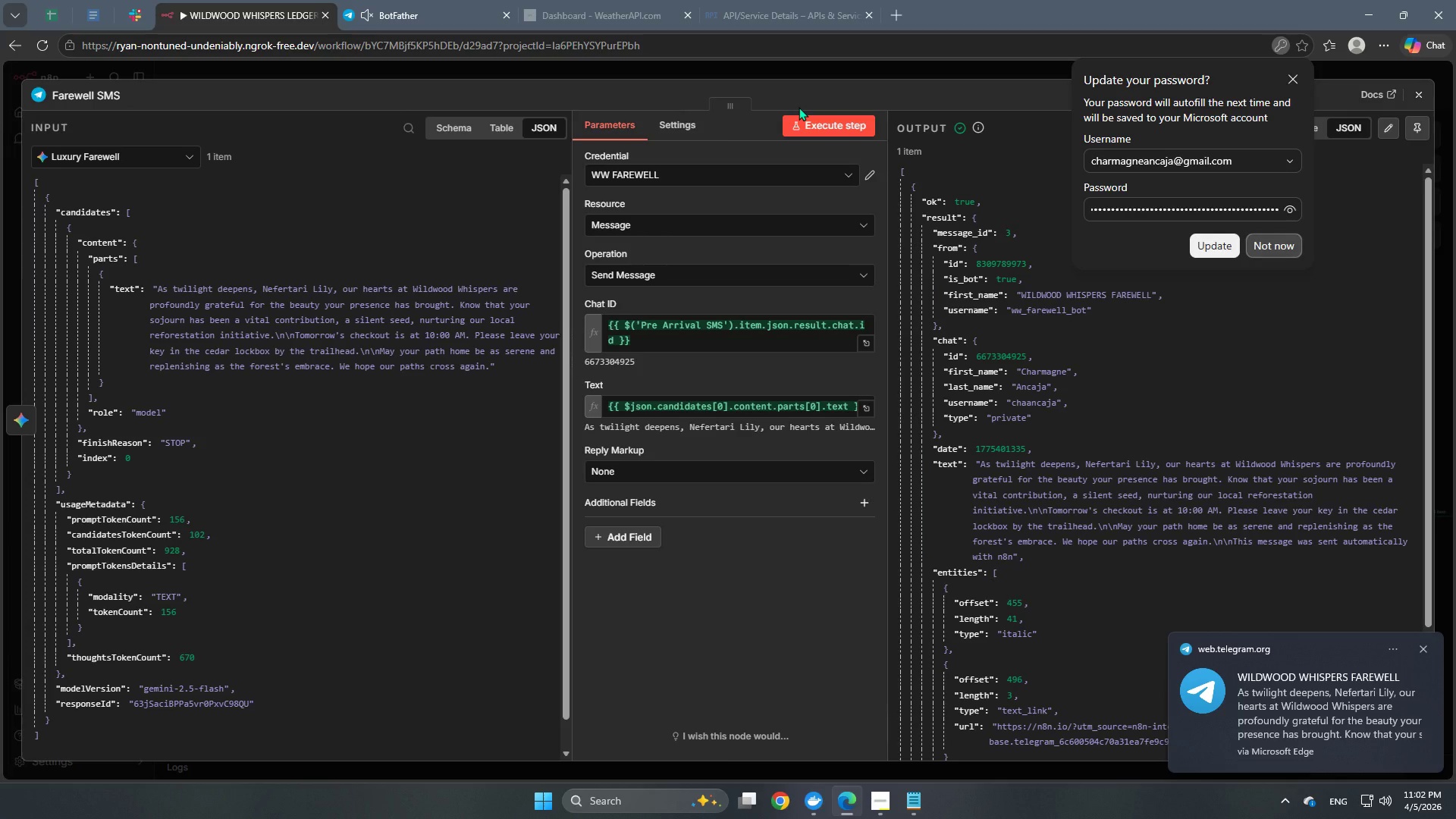 
wait(5.84)
 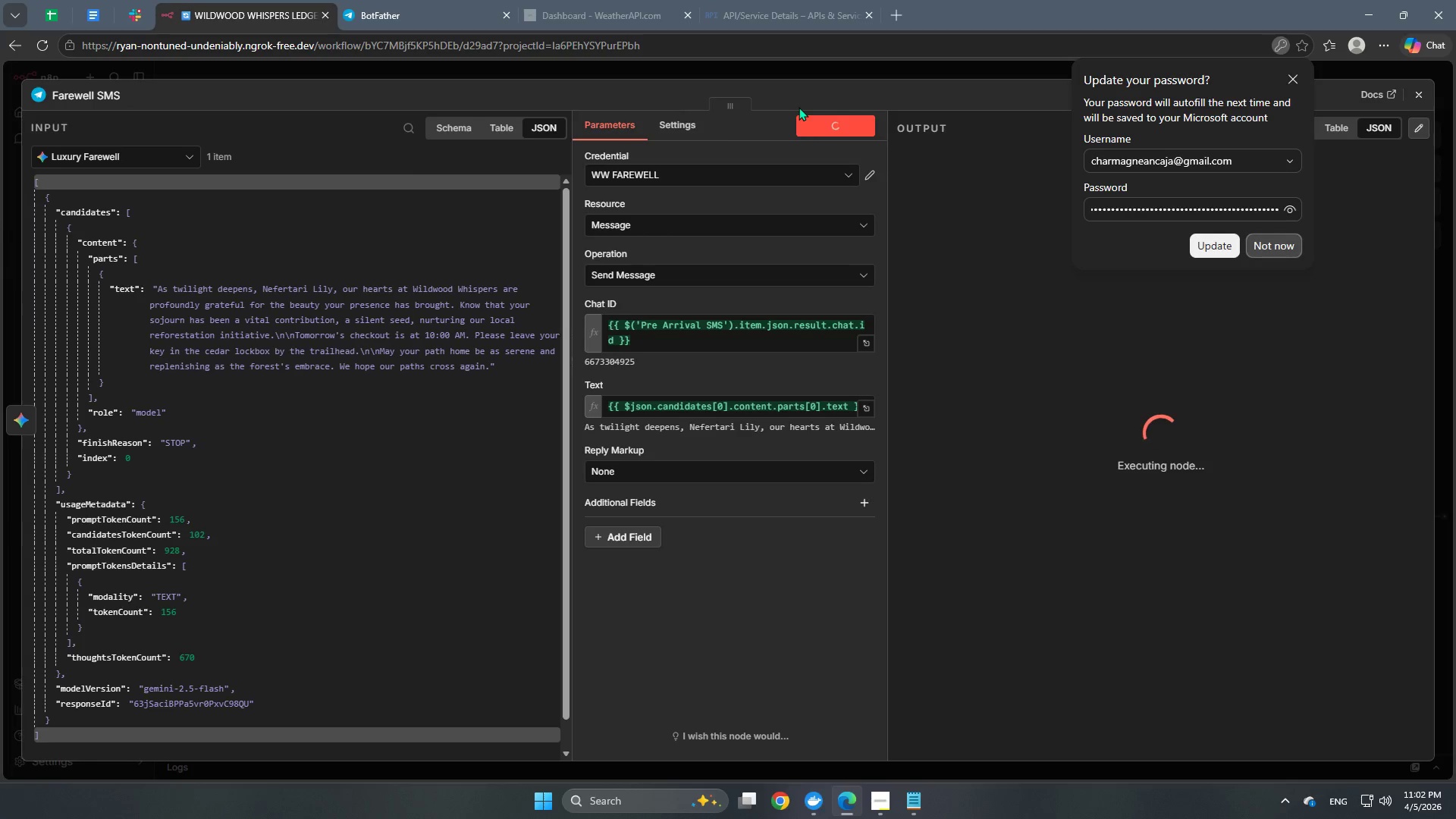 
left_click([420, 12])
 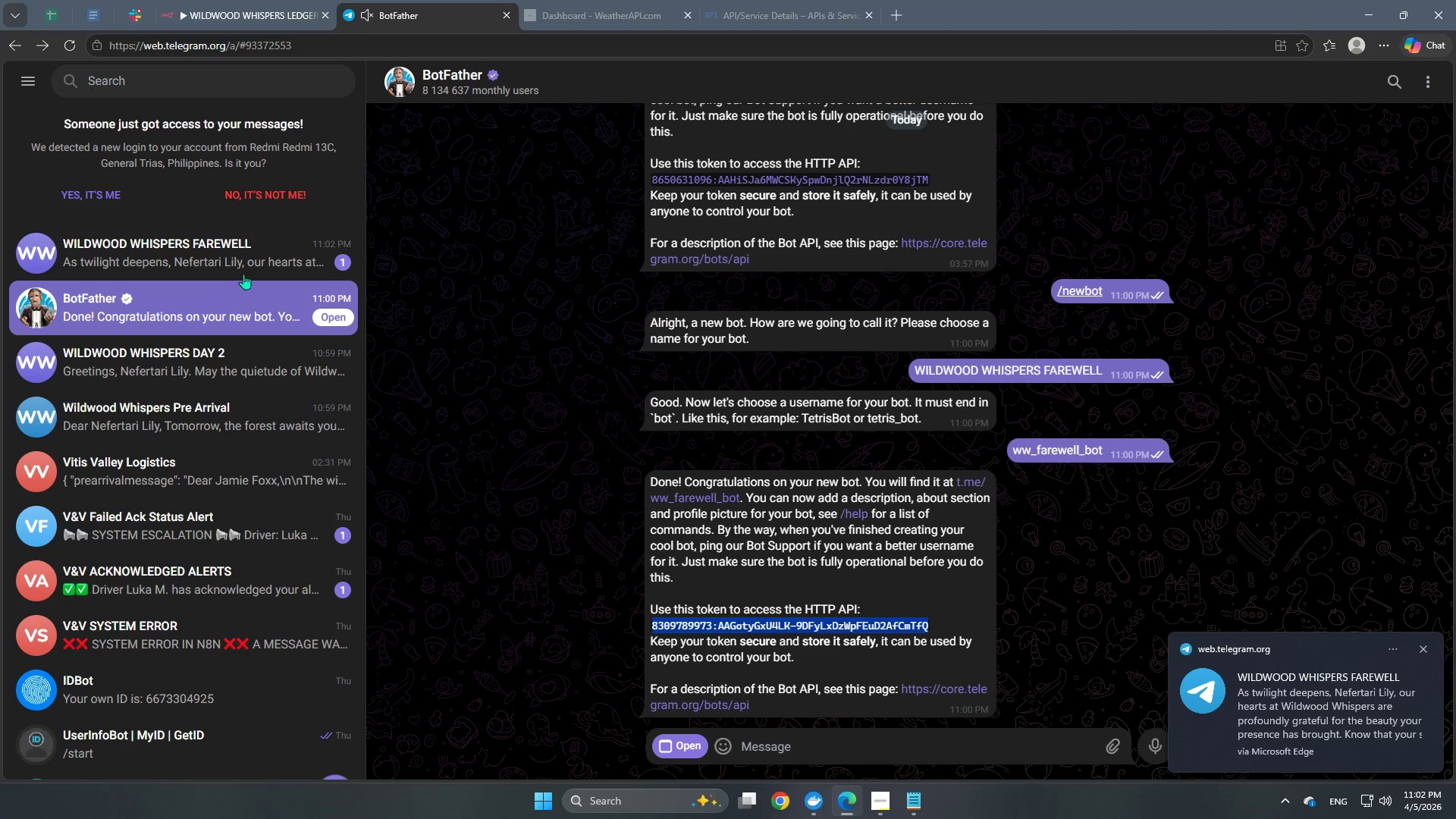 
left_click([177, 249])
 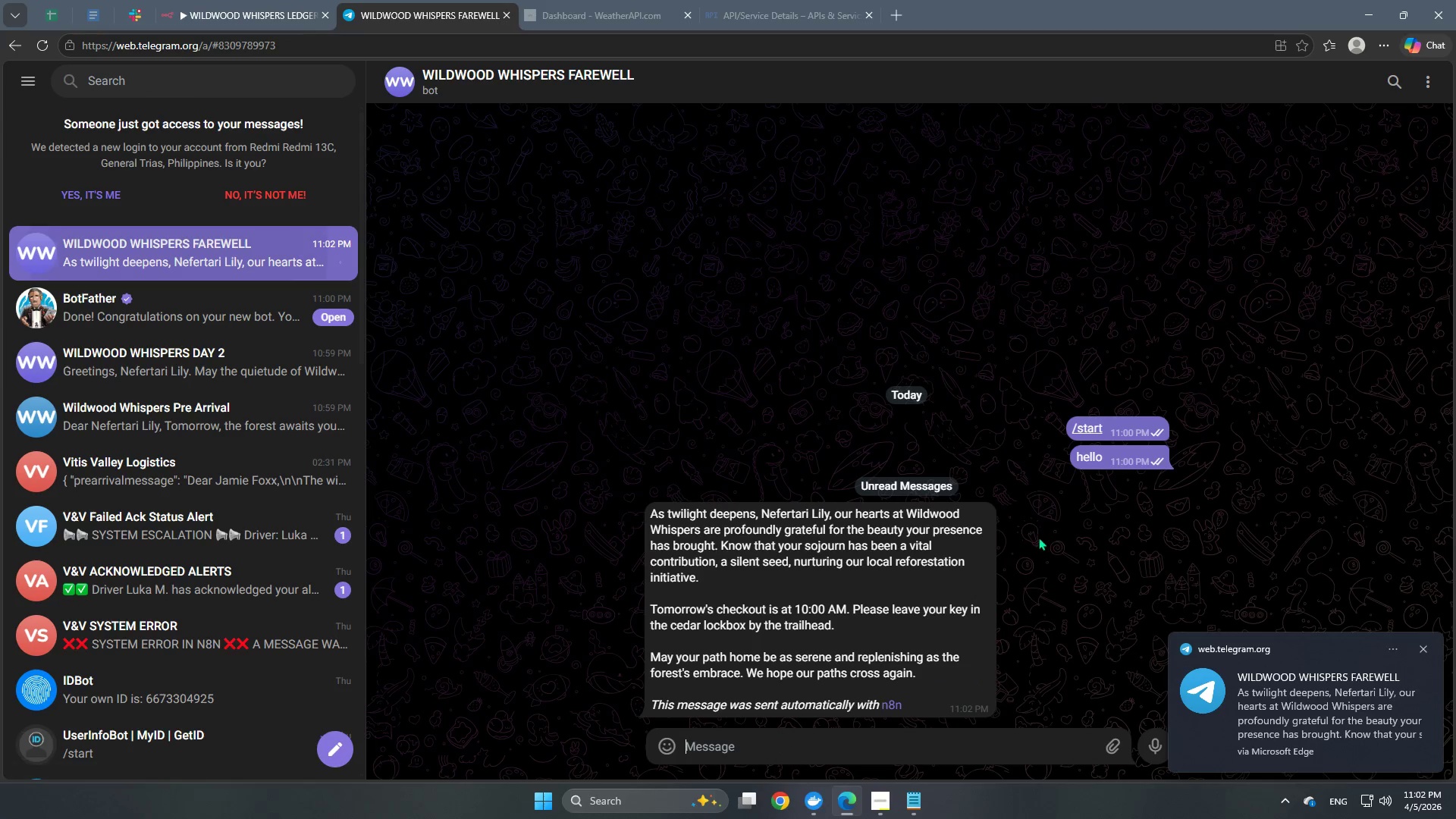 
scroll: coordinate [1038, 538], scroll_direction: down, amount: 1.0
 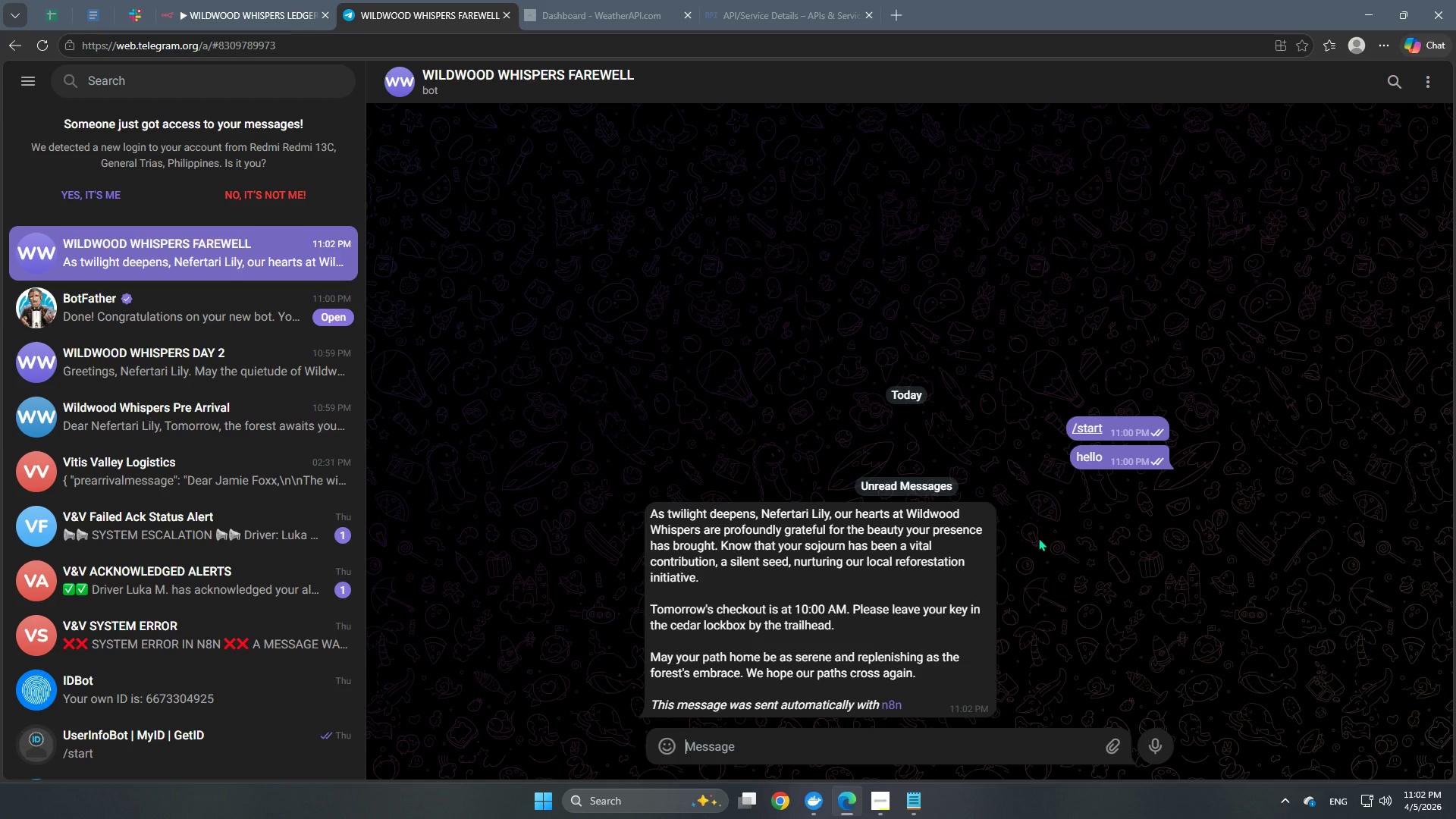 
left_click([265, 2])
 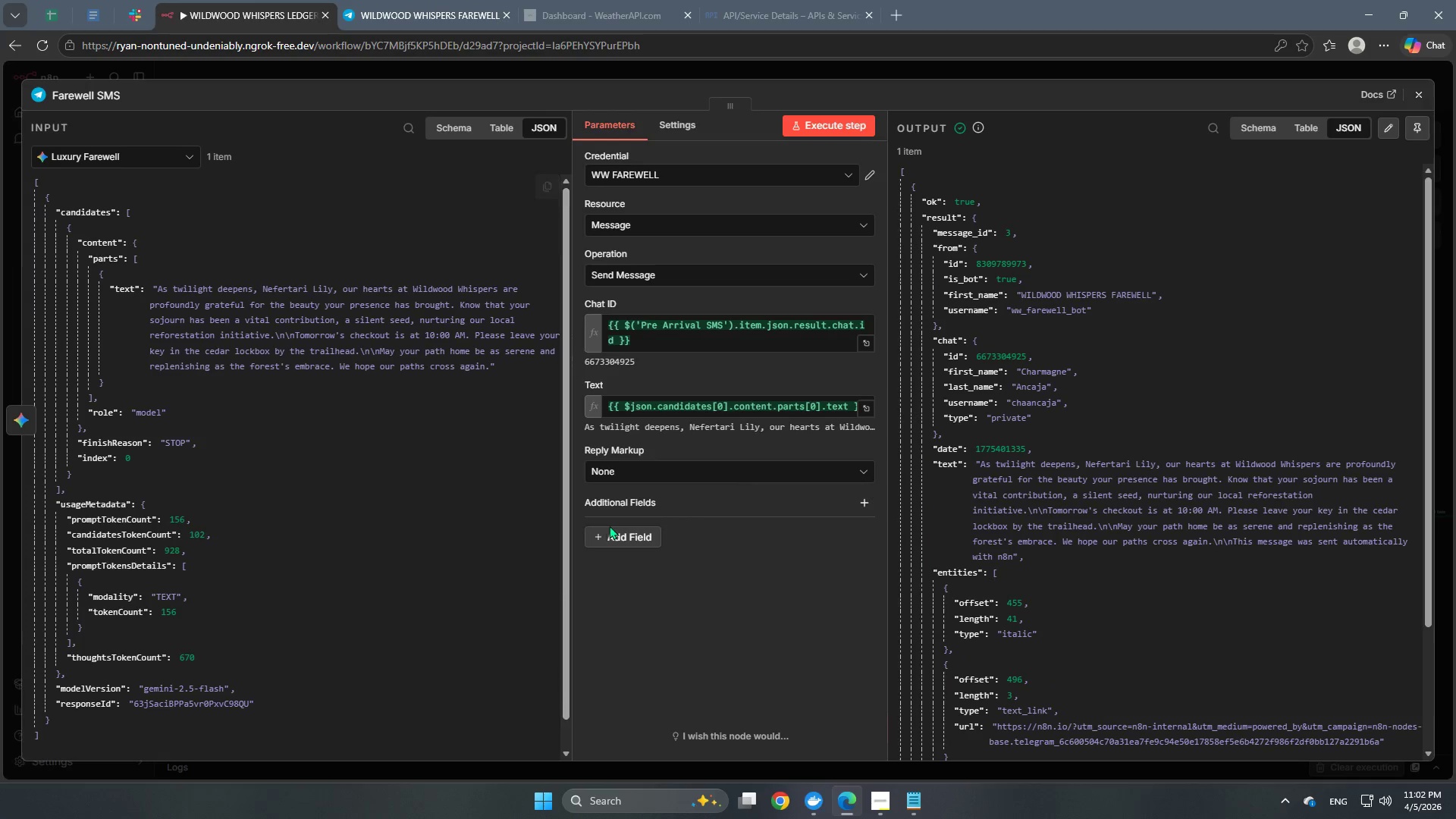 
double_click([611, 535])
 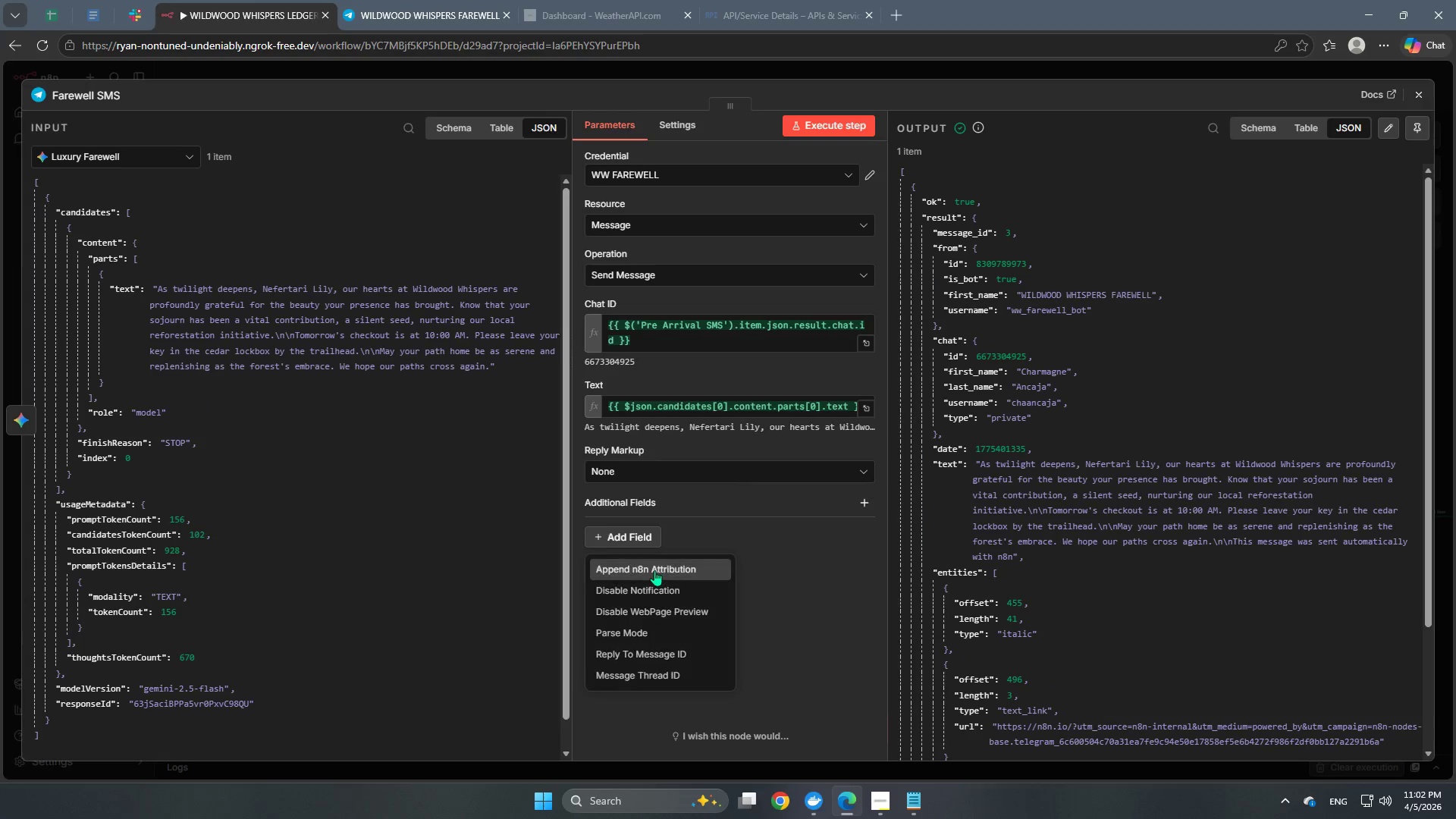 
left_click([654, 570])
 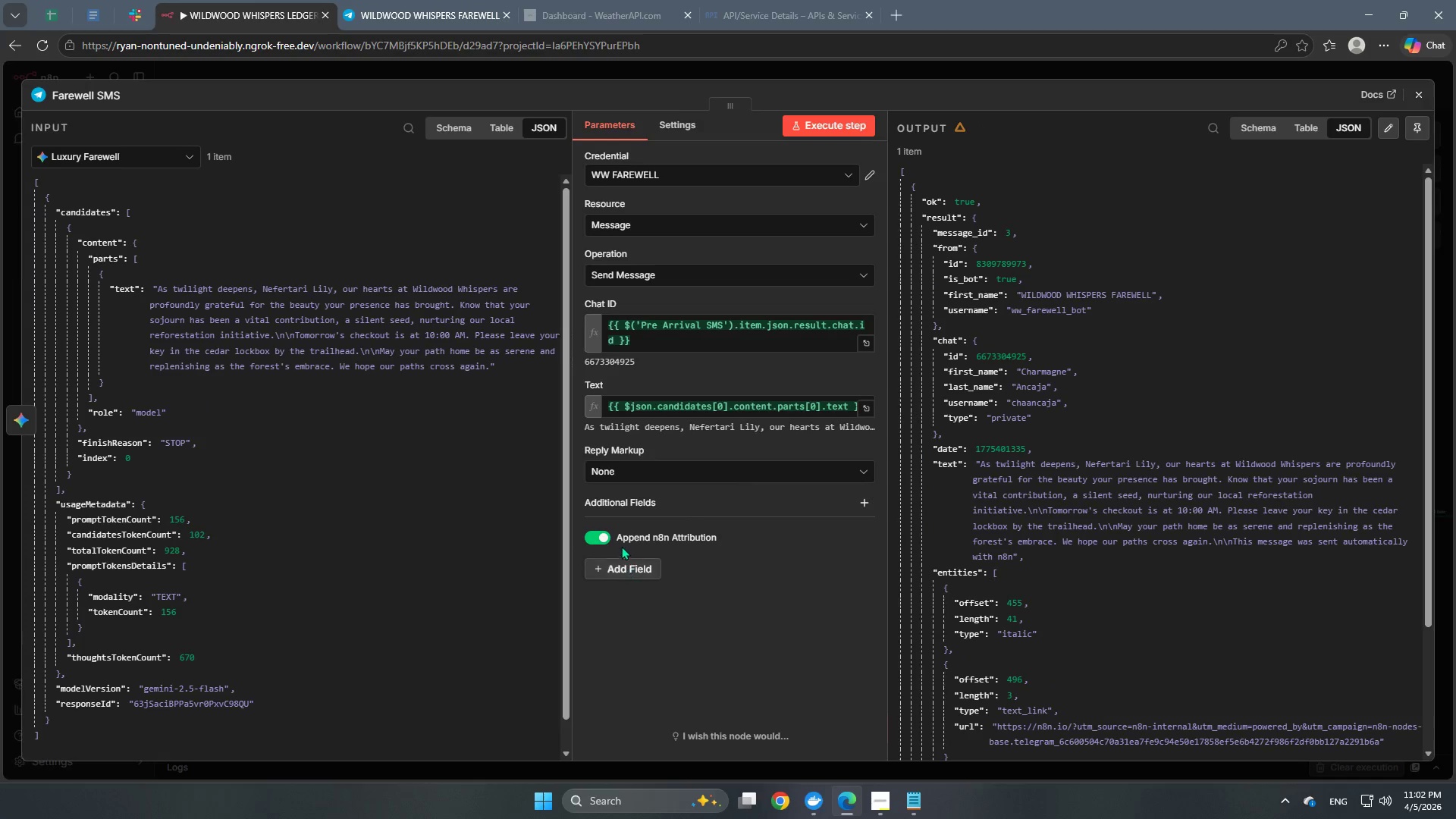 
left_click([606, 538])
 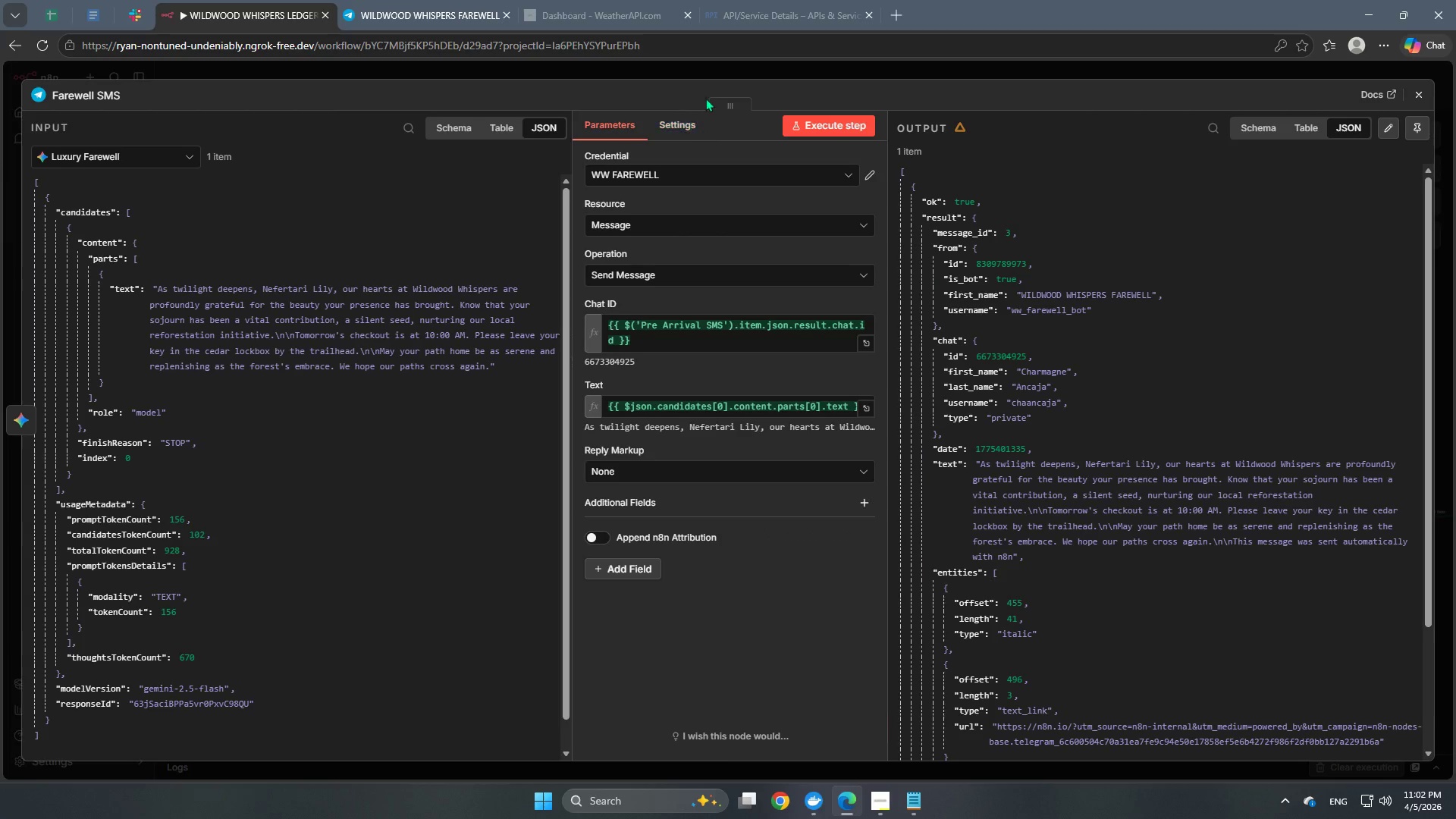 
left_click([708, 81])
 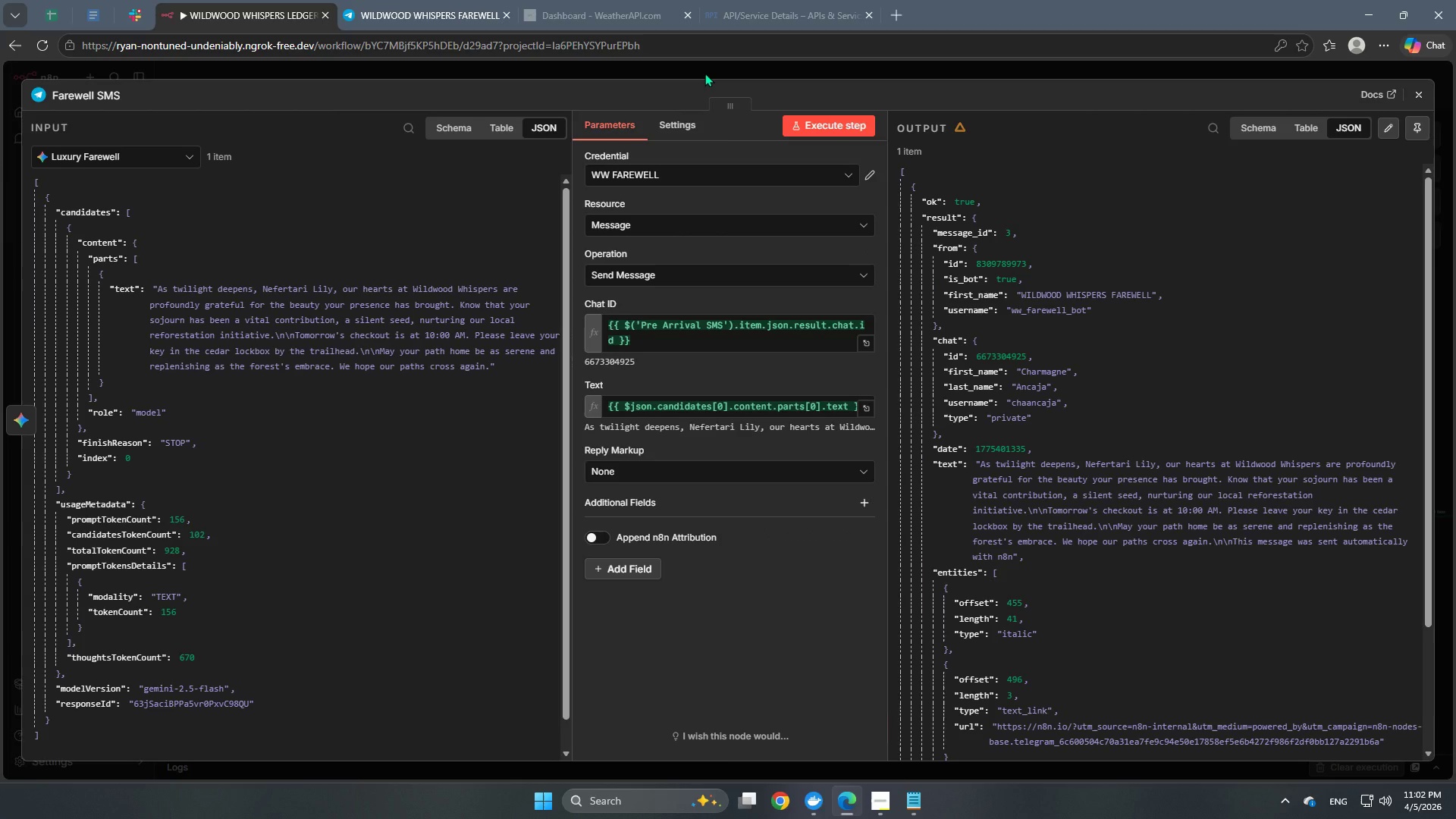 
left_click([704, 73])
 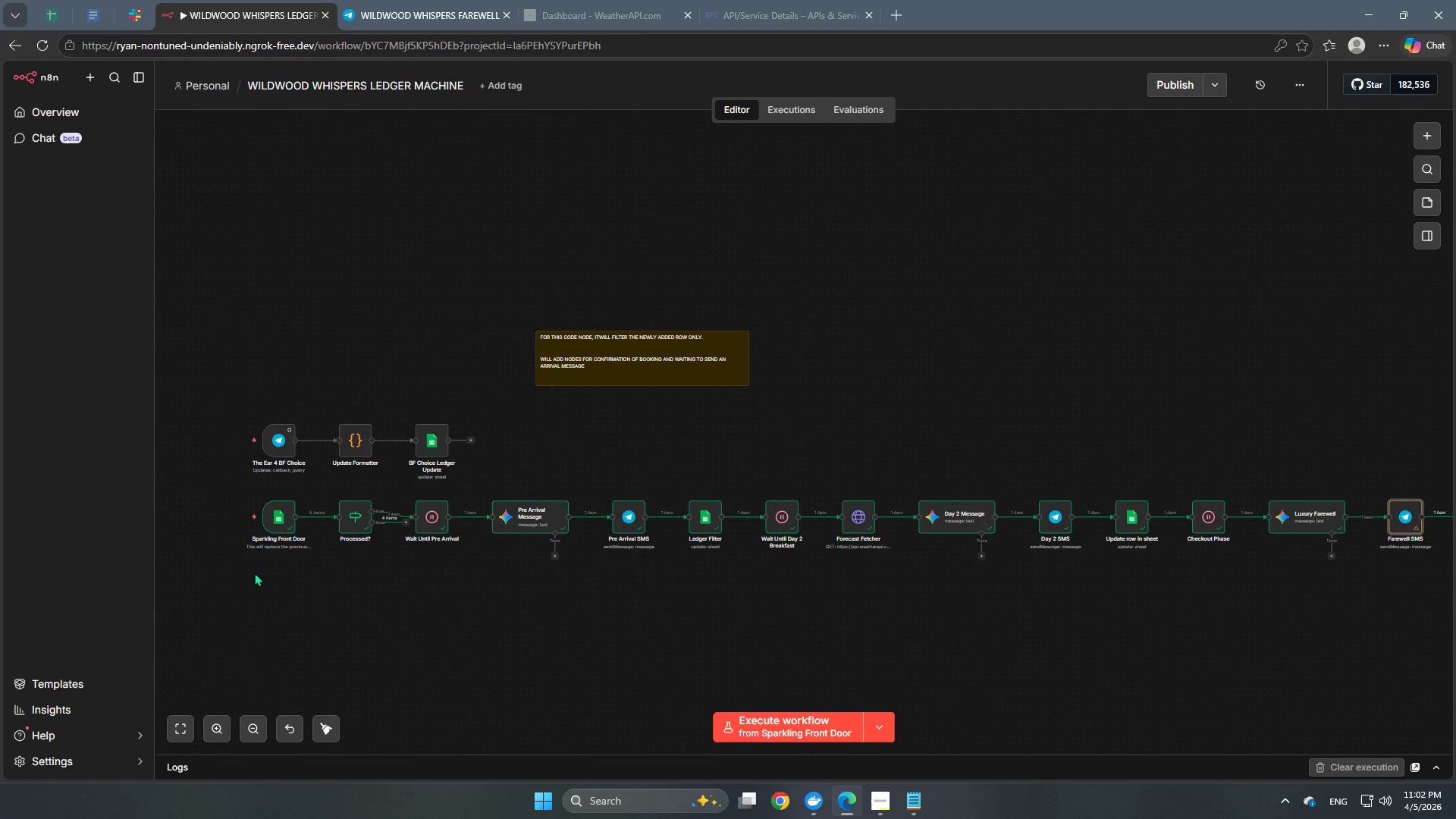 
left_click([318, 736])
 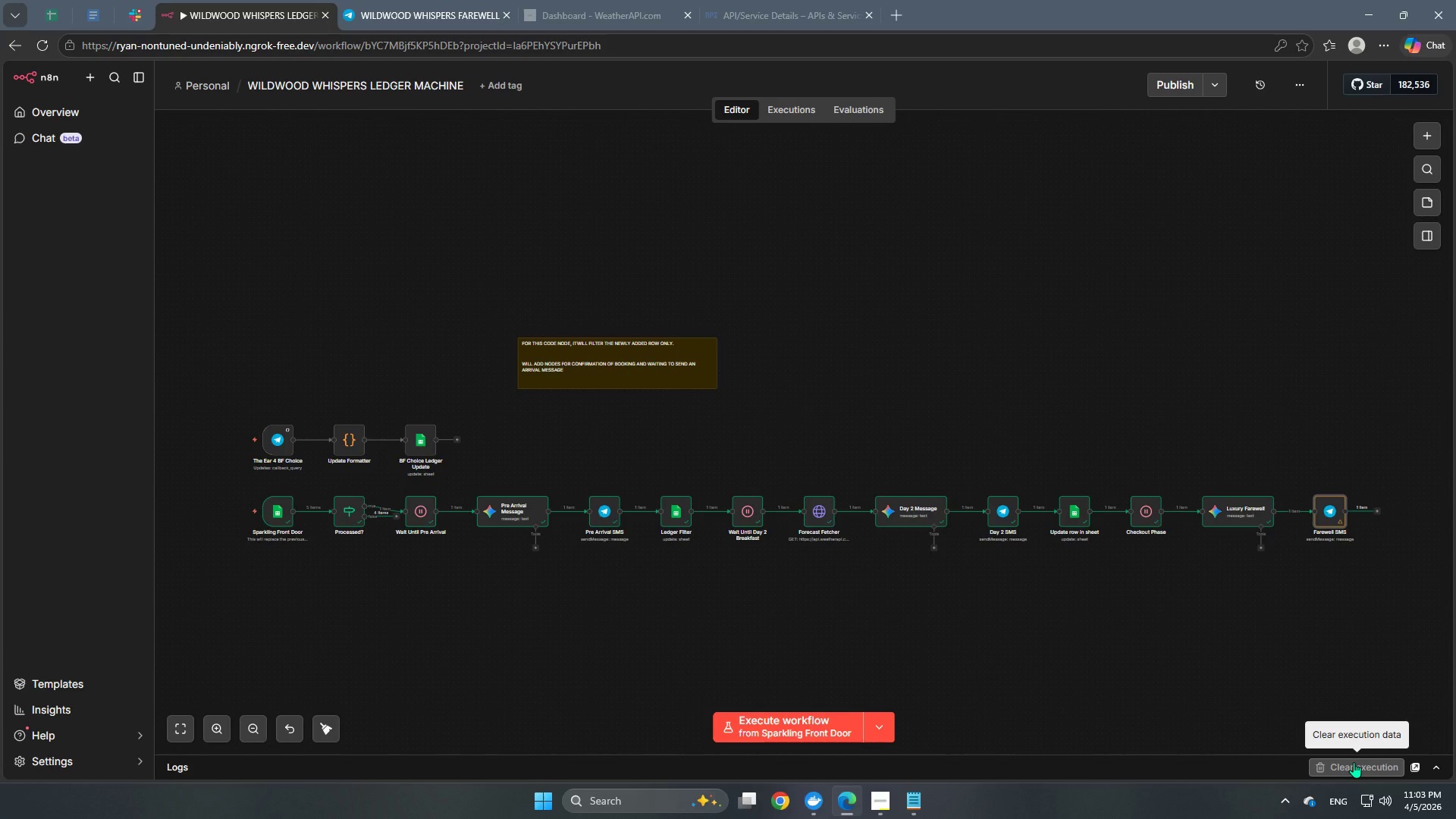 
wait(43.08)
 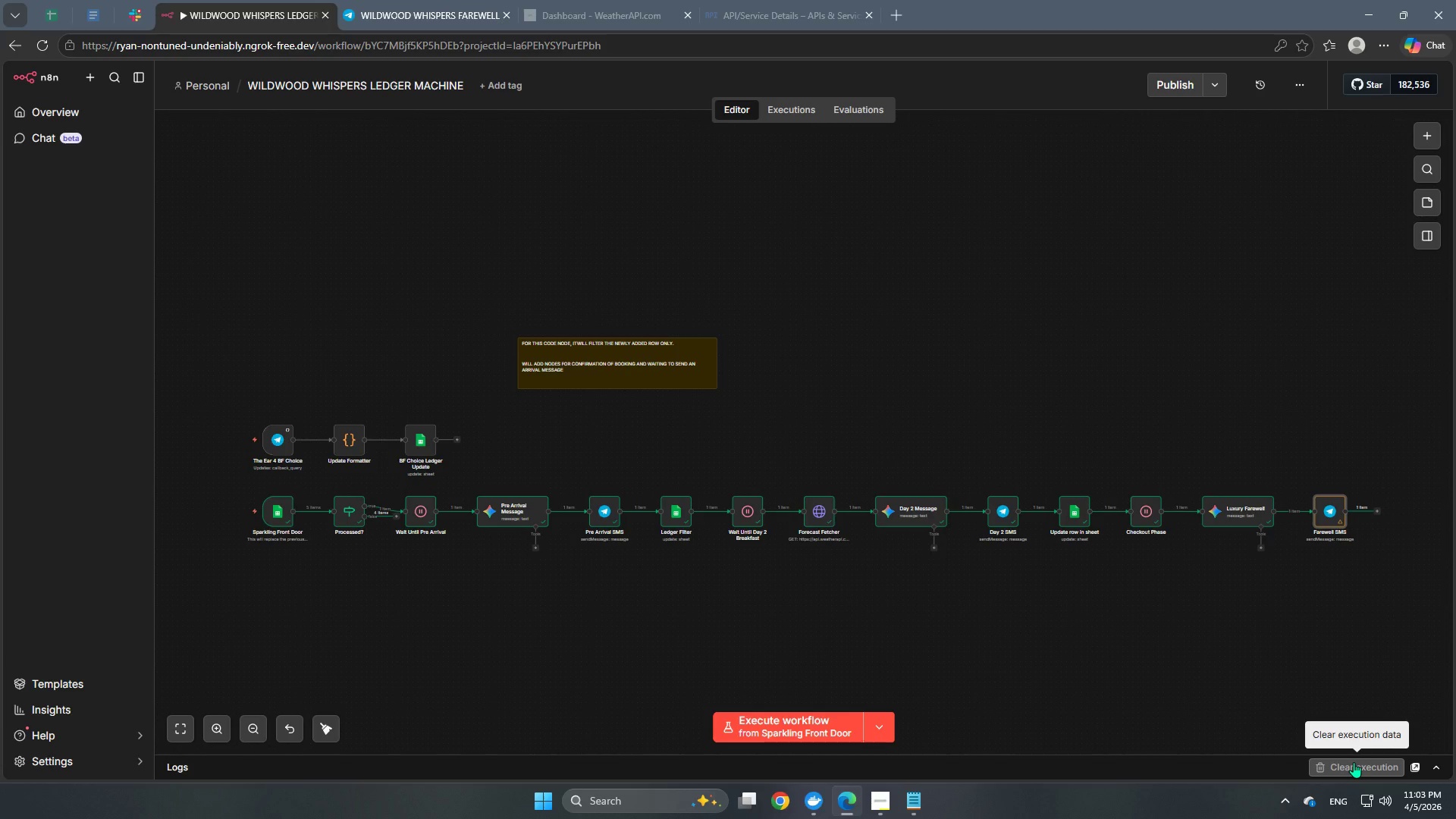 
left_click([39, 5])
 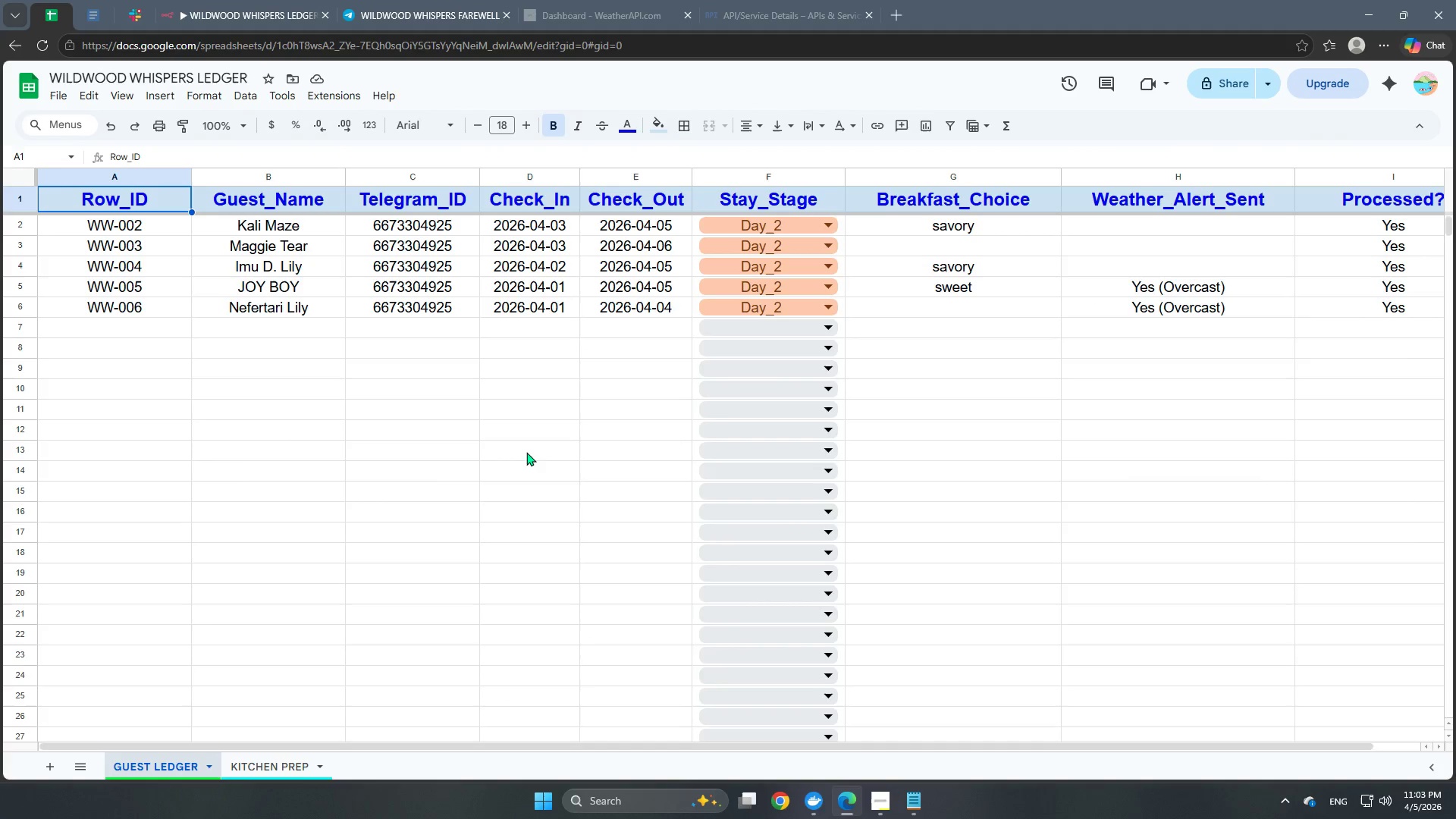 
left_click([259, 770])
 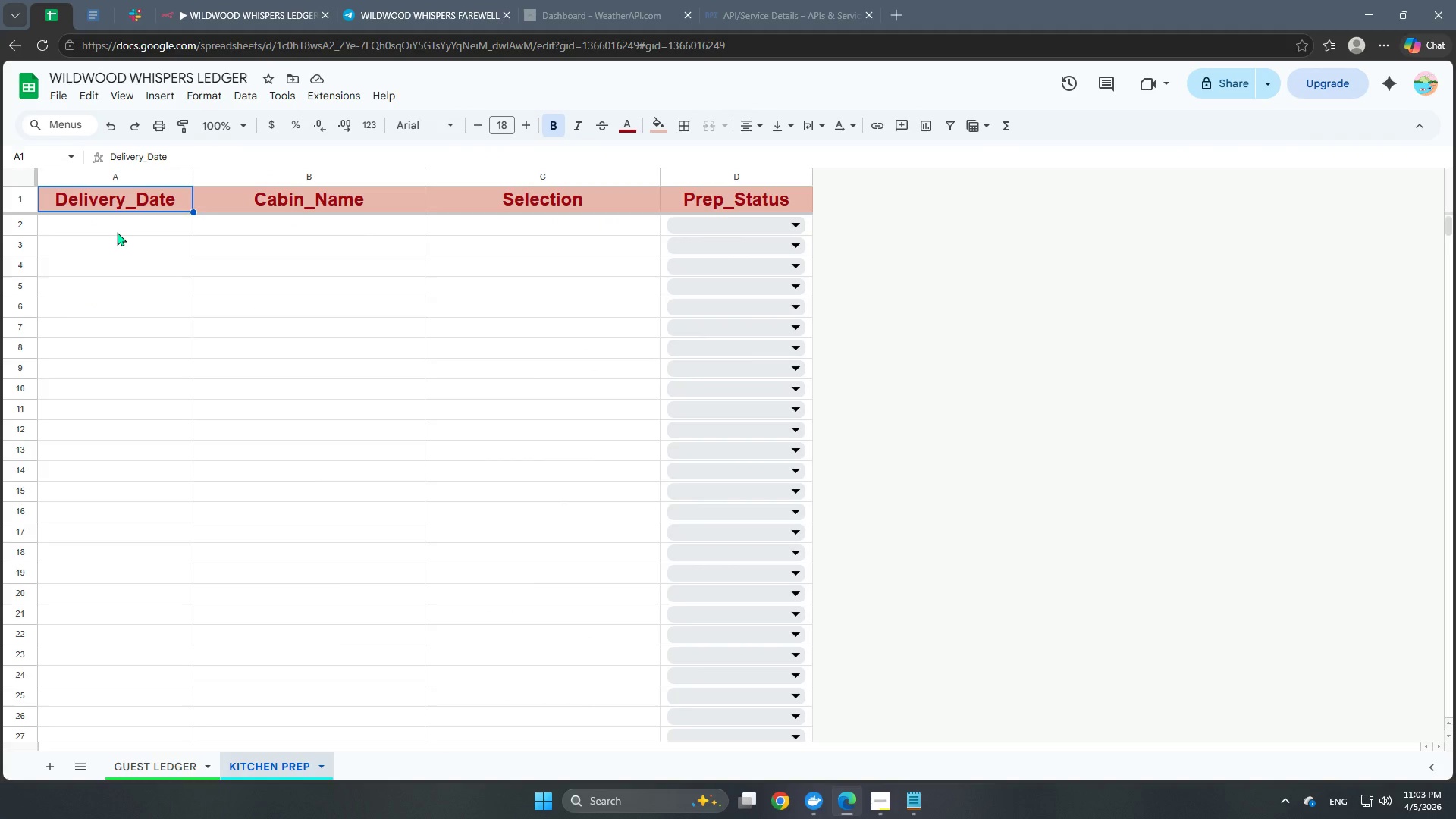 
left_click([119, 229])
 